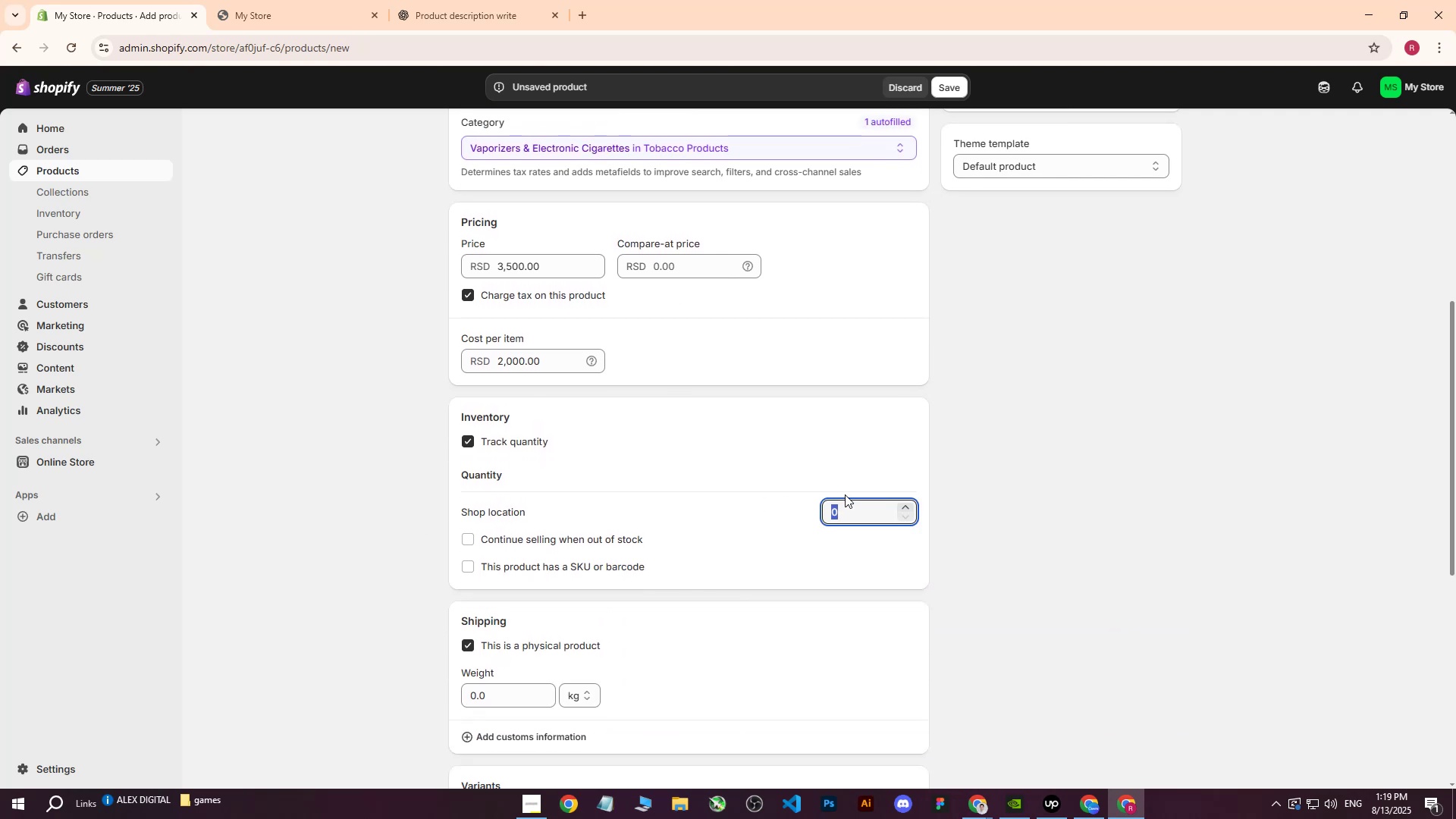 
type(200)
 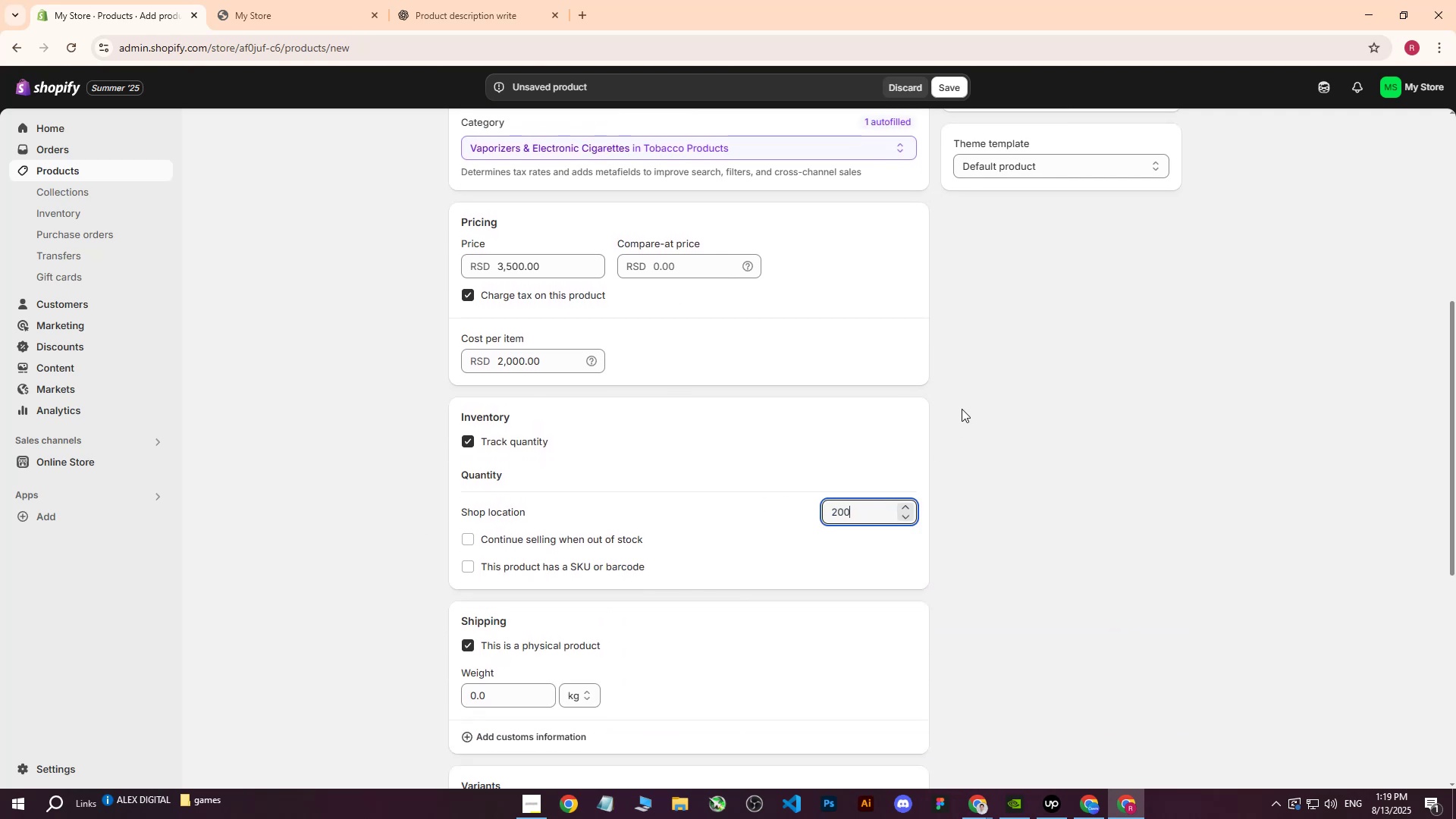 
left_click([962, 409])
 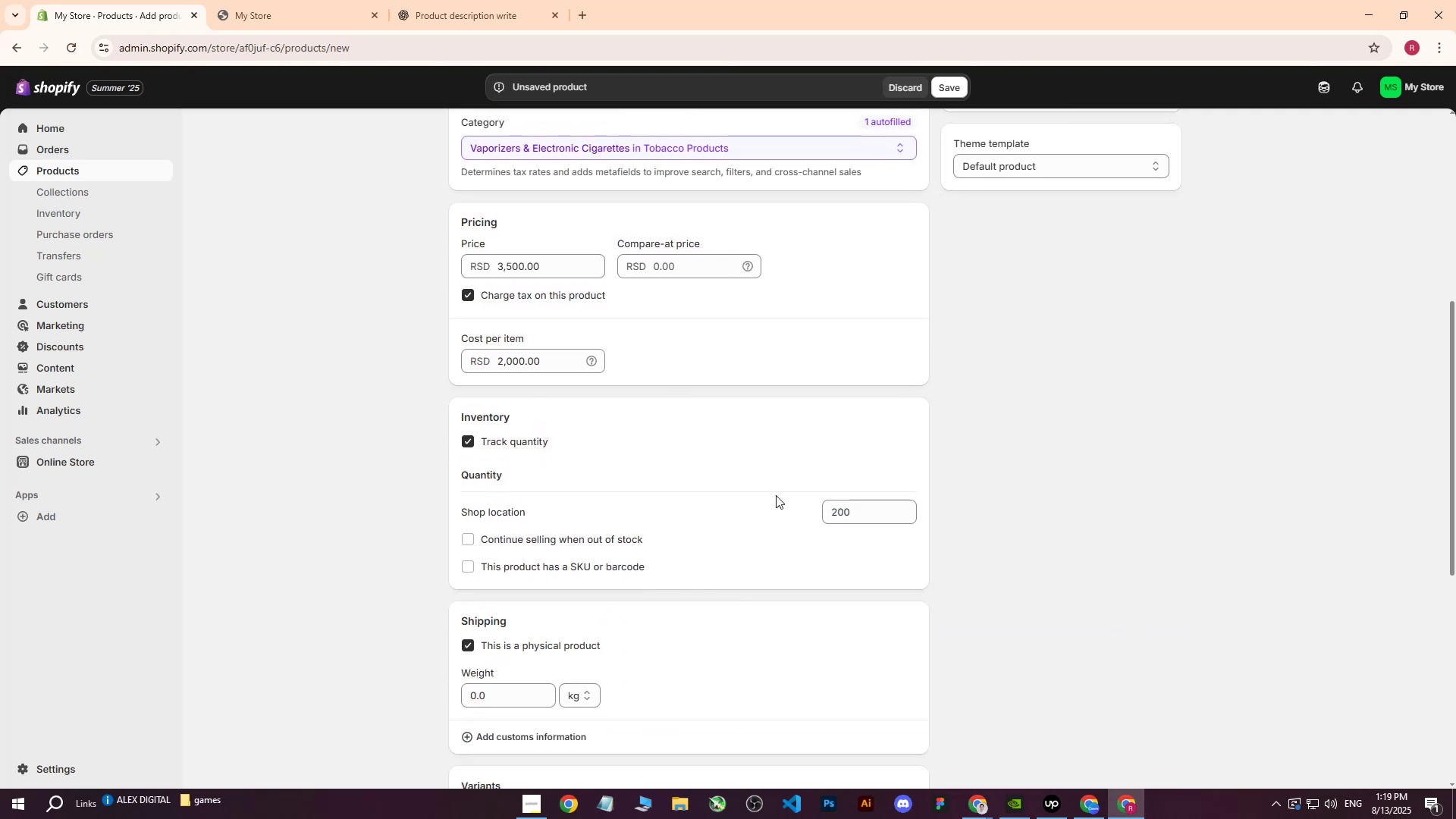 
scroll: coordinate [640, 500], scroll_direction: down, amount: 2.0
 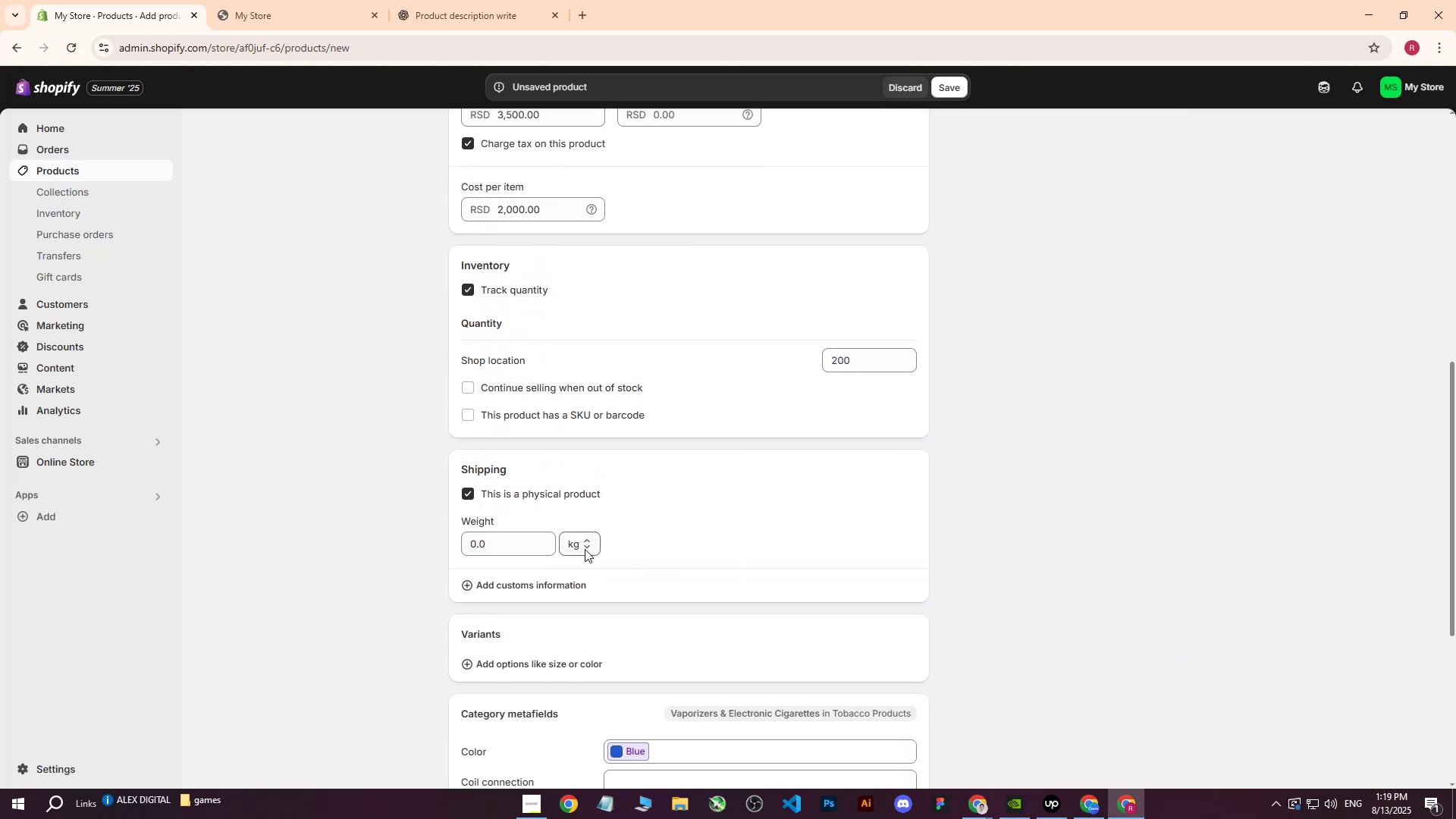 
left_click([582, 546])
 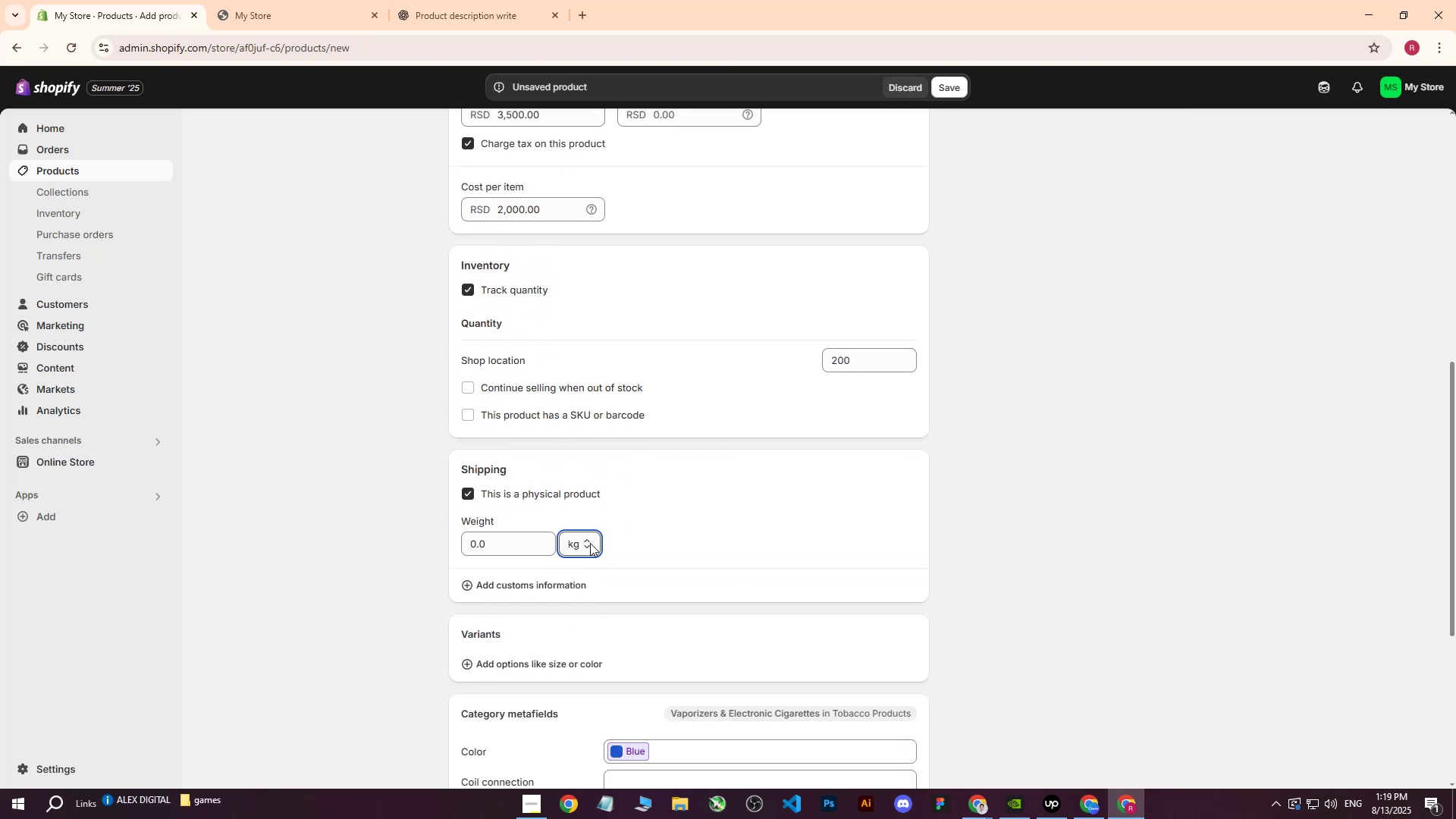 
left_click([590, 532])
 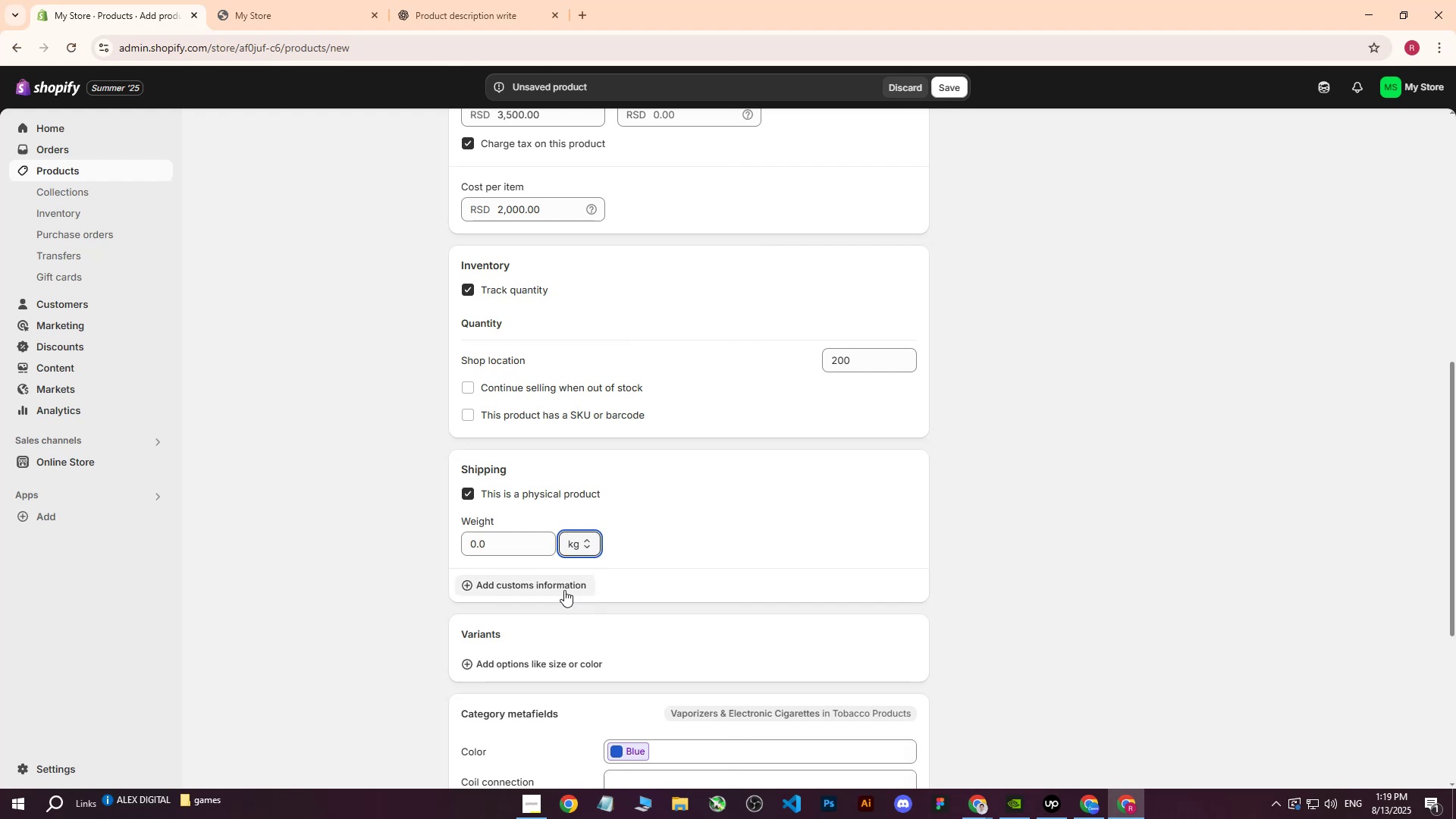 
double_click([494, 545])
 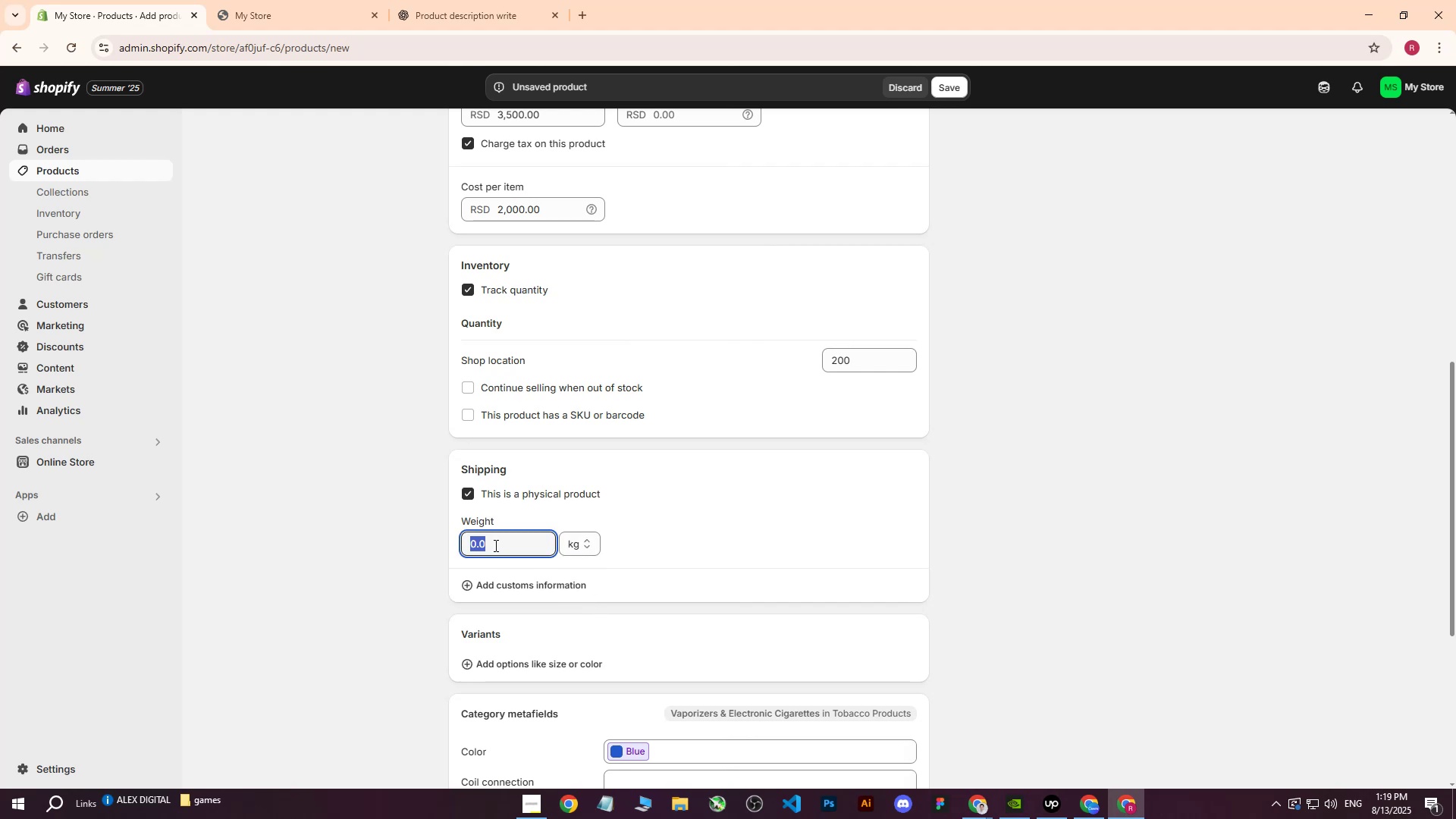 
key(1)
 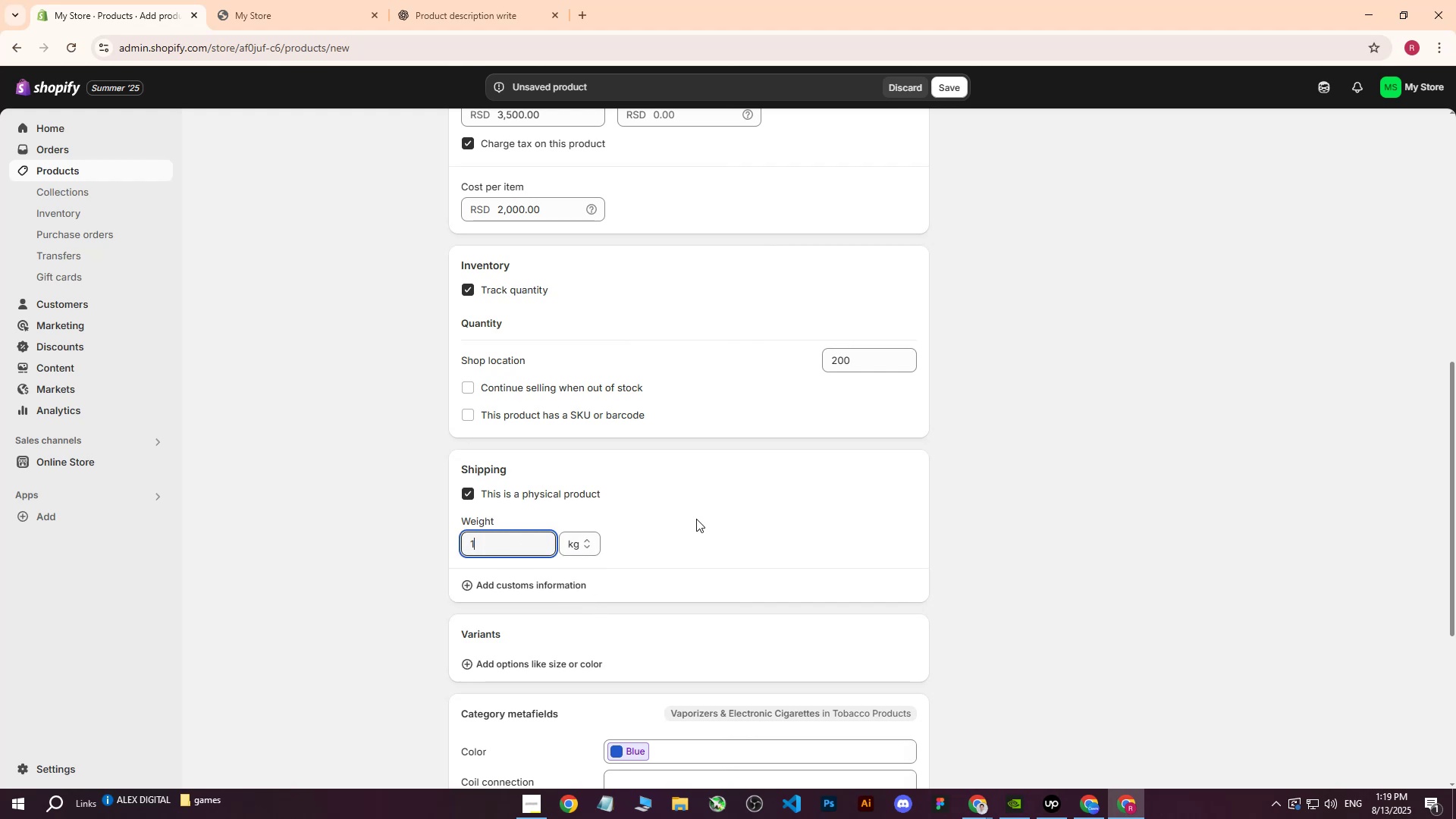 
left_click([696, 519])
 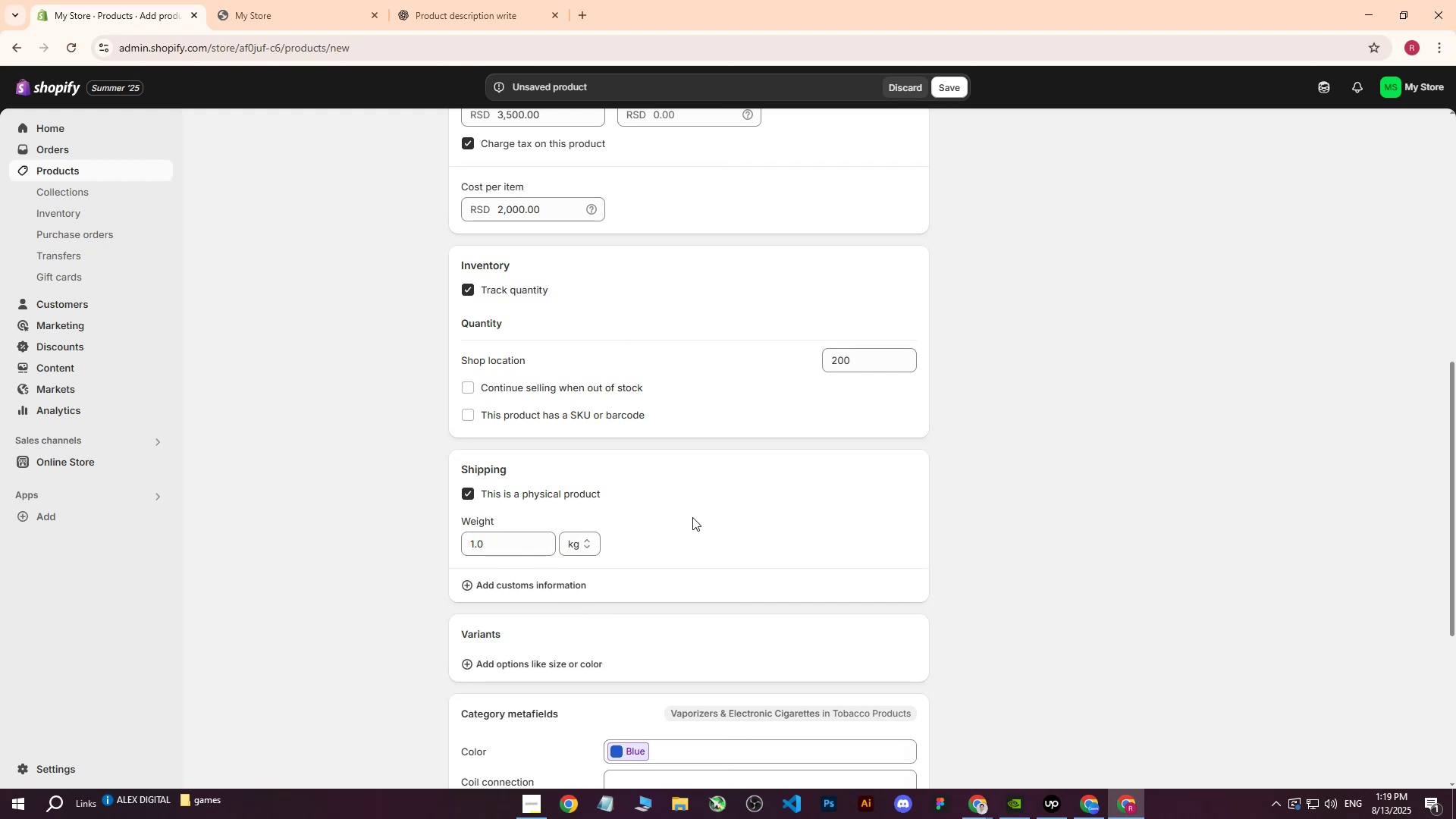 
wait(7.74)
 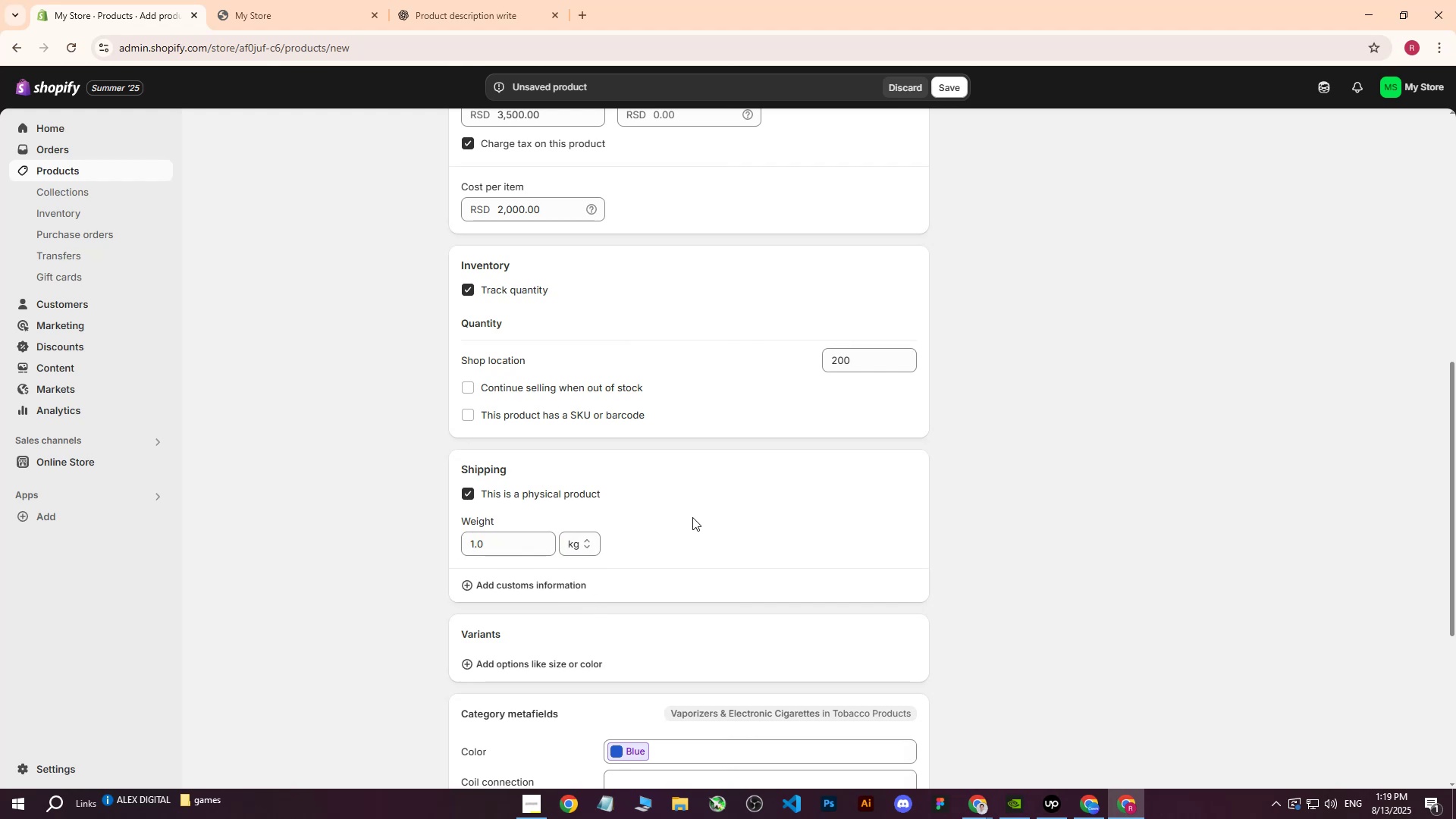 
scroll: coordinate [680, 503], scroll_direction: down, amount: 3.0
 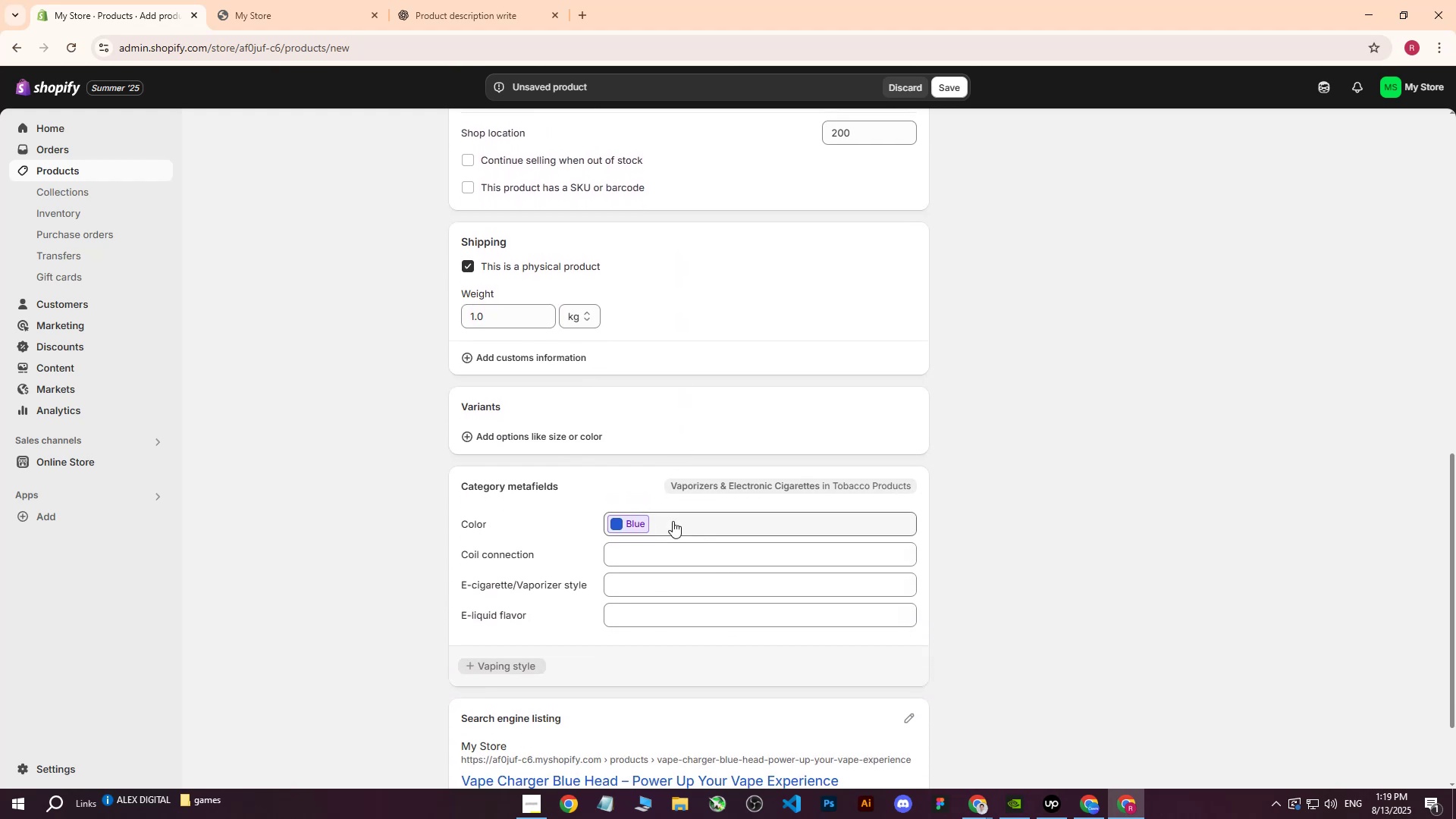 
scroll: coordinate [676, 511], scroll_direction: up, amount: 11.0
 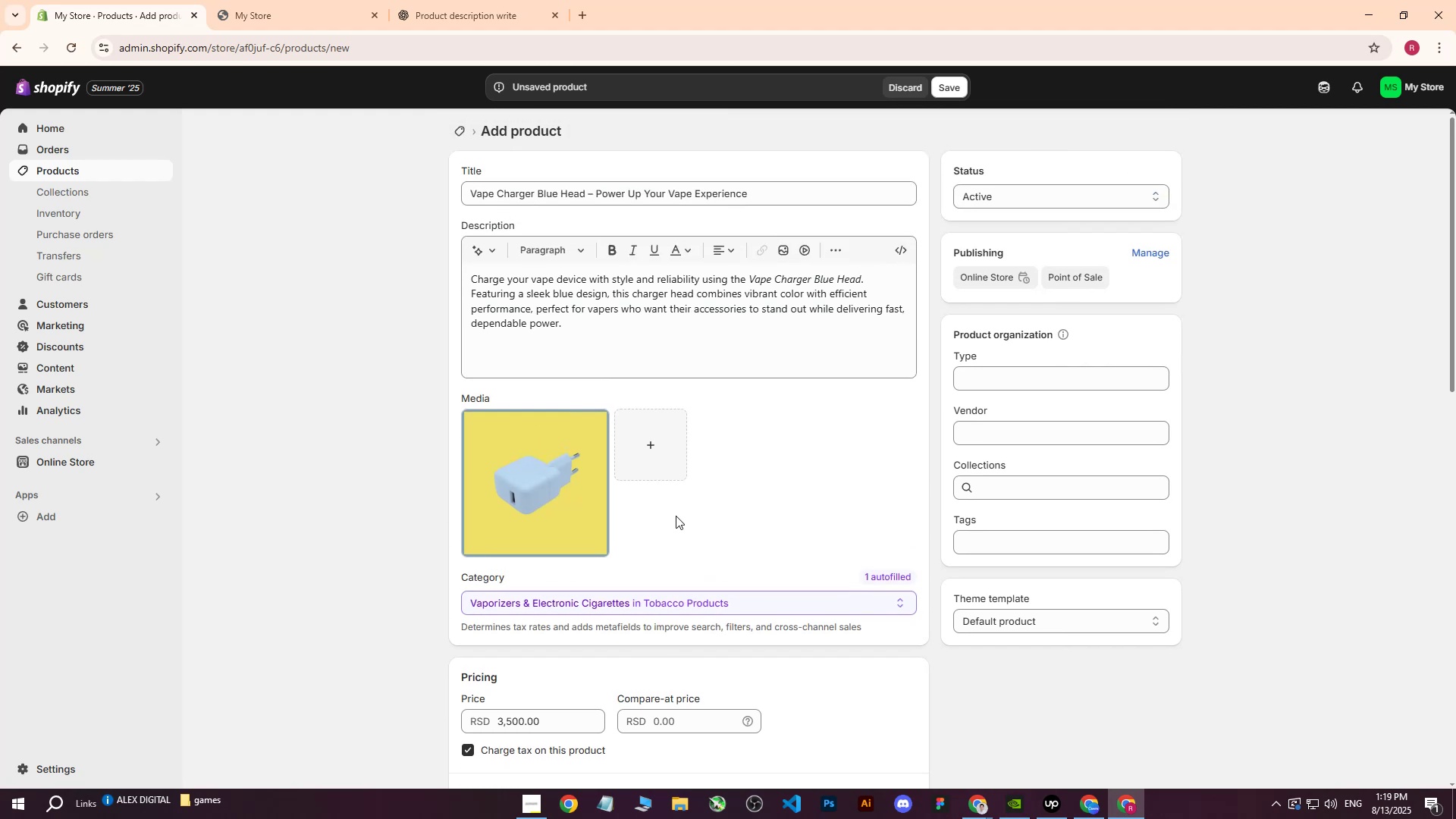 
scroll: coordinate [676, 520], scroll_direction: down, amount: 13.0
 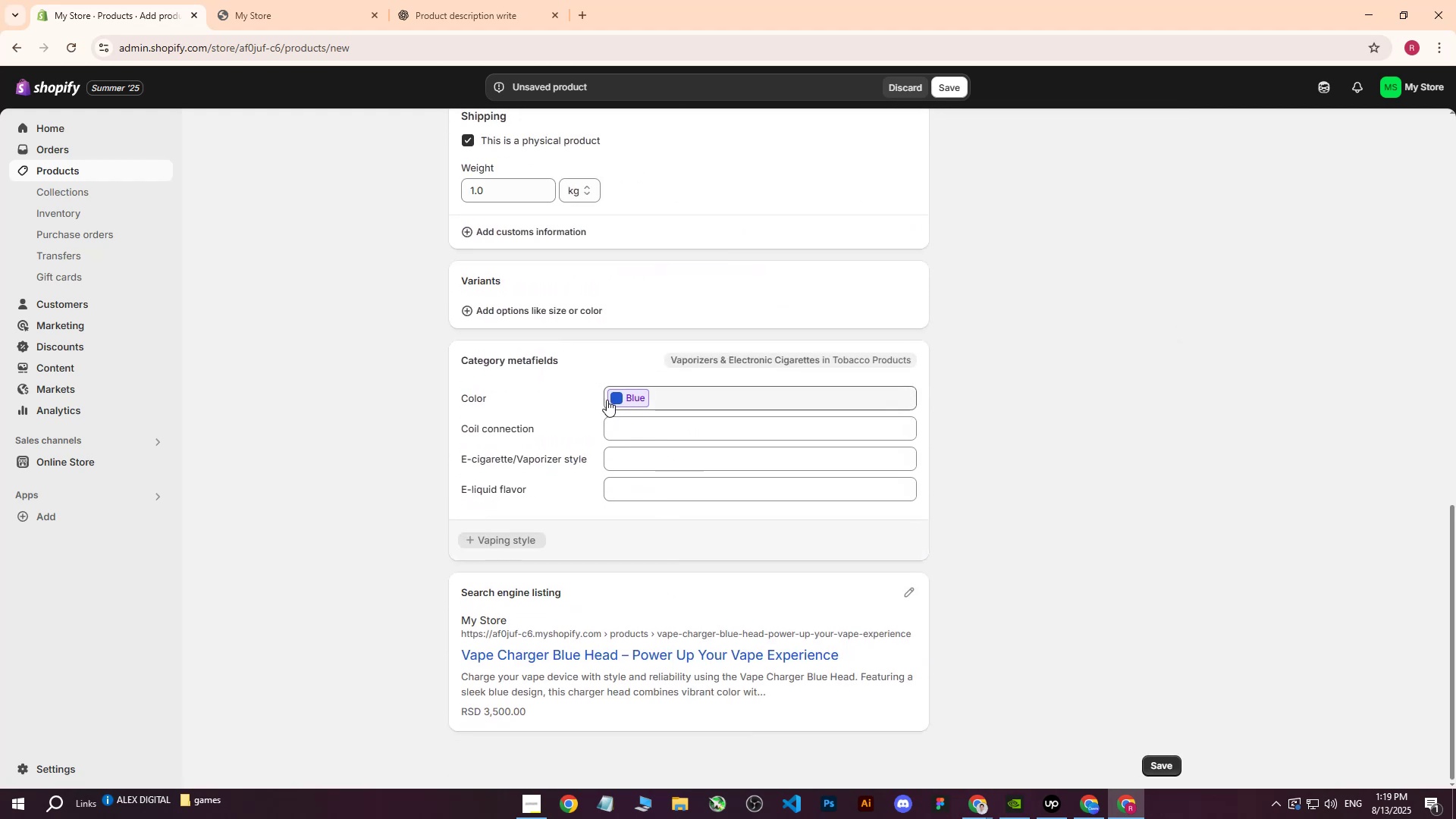 
left_click([616, 397])
 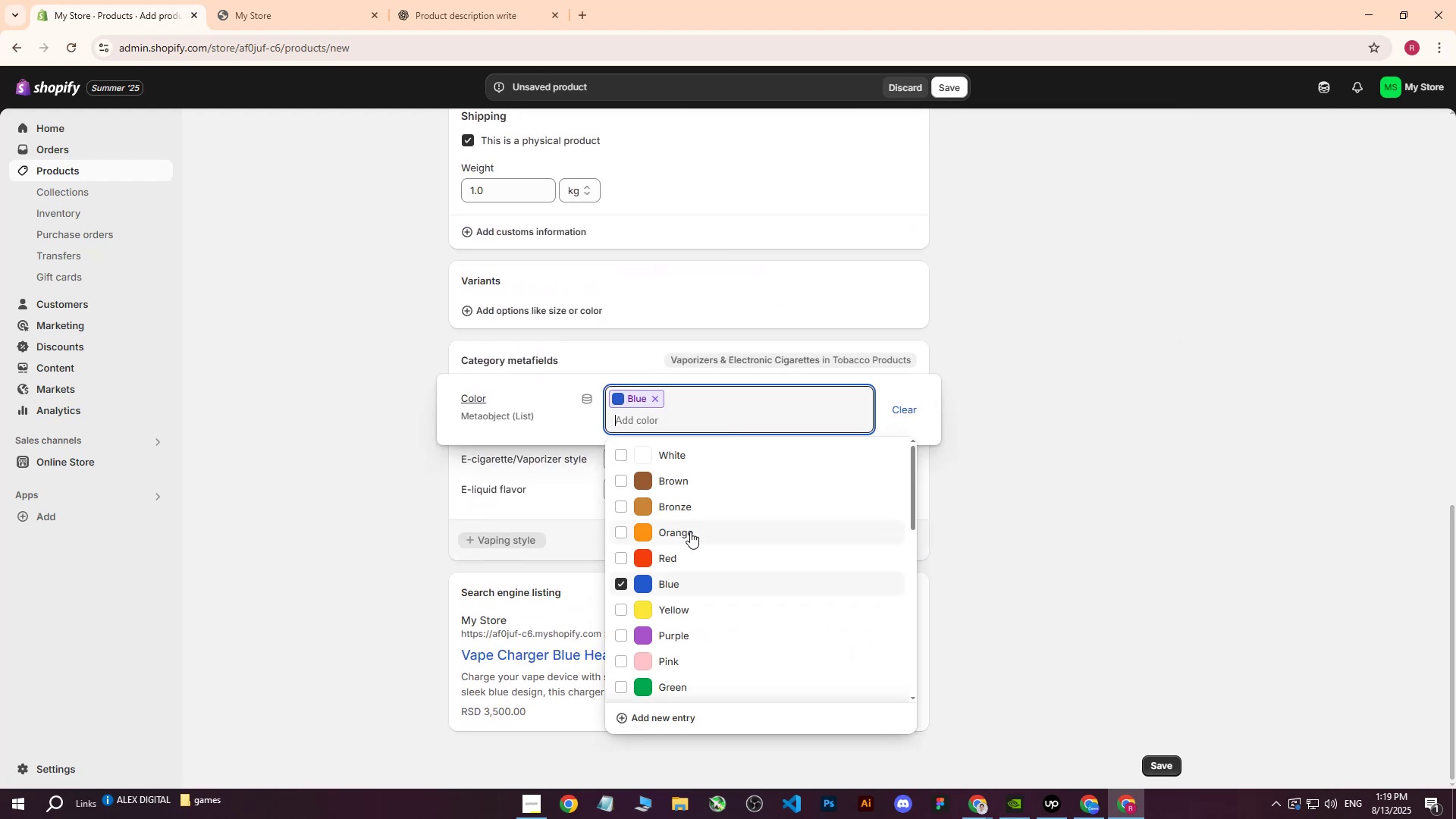 
scroll: coordinate [689, 566], scroll_direction: down, amount: 4.0
 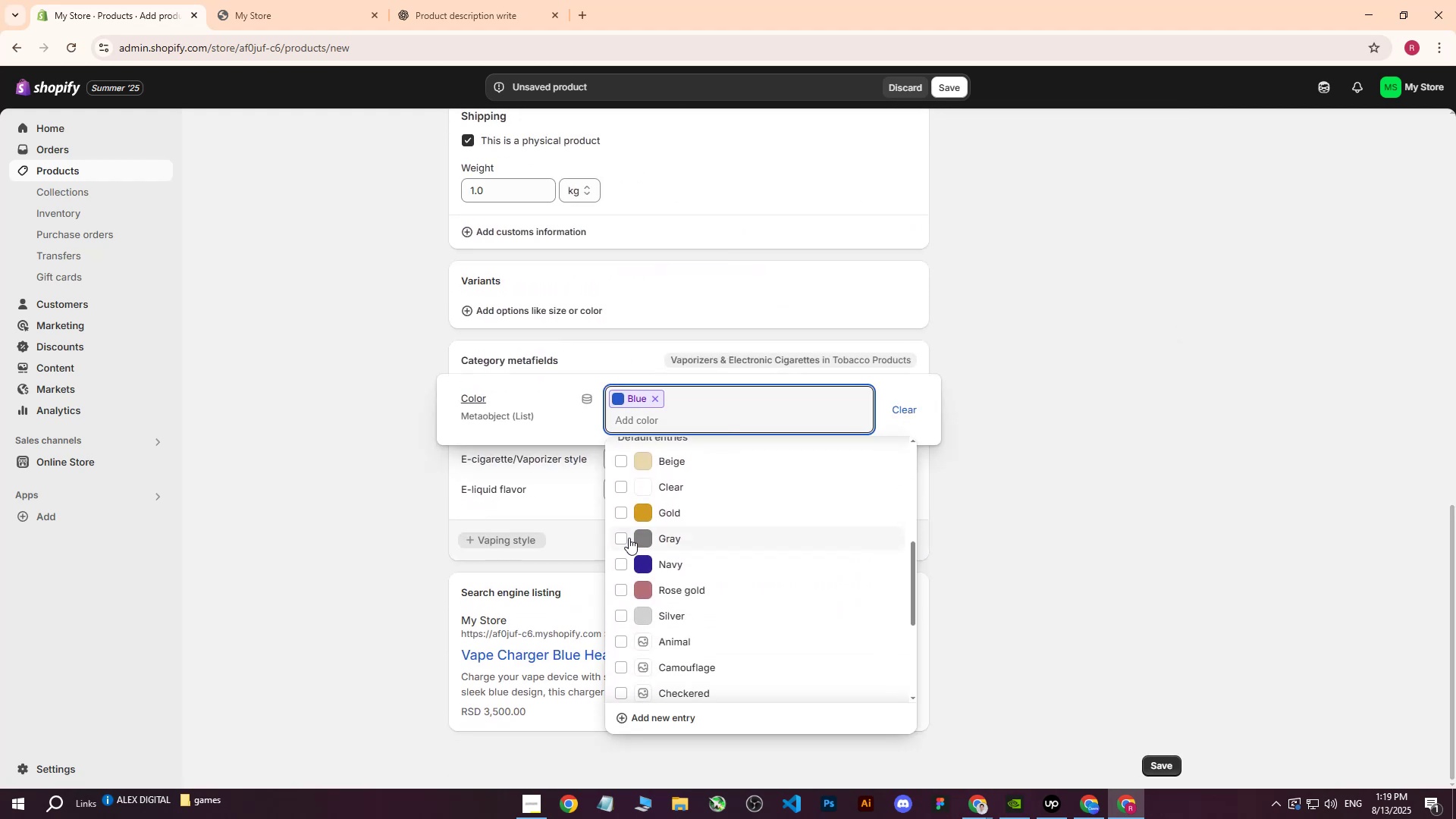 
scroll: coordinate [641, 540], scroll_direction: up, amount: 10.0
 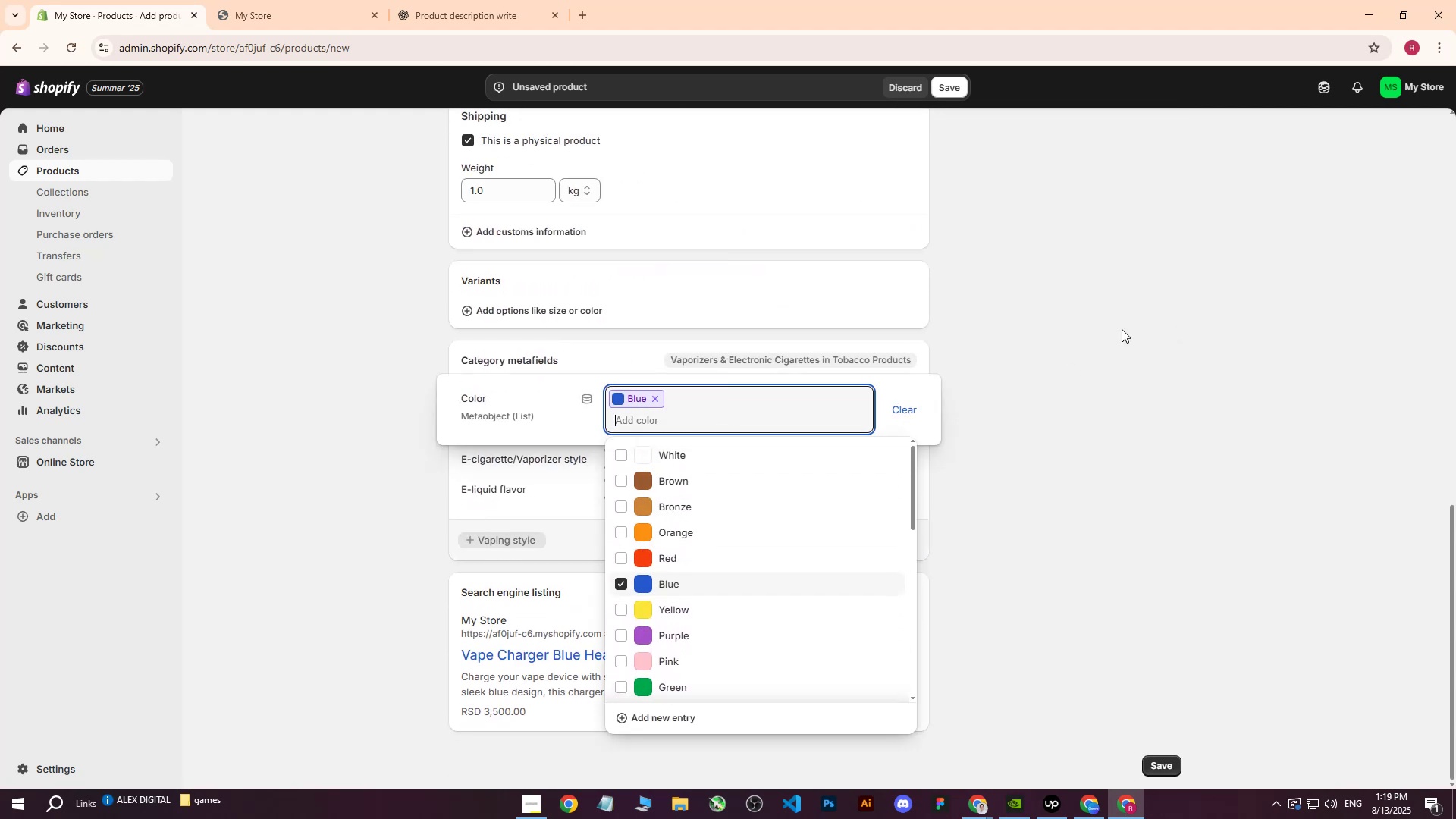 
left_click([1122, 329])
 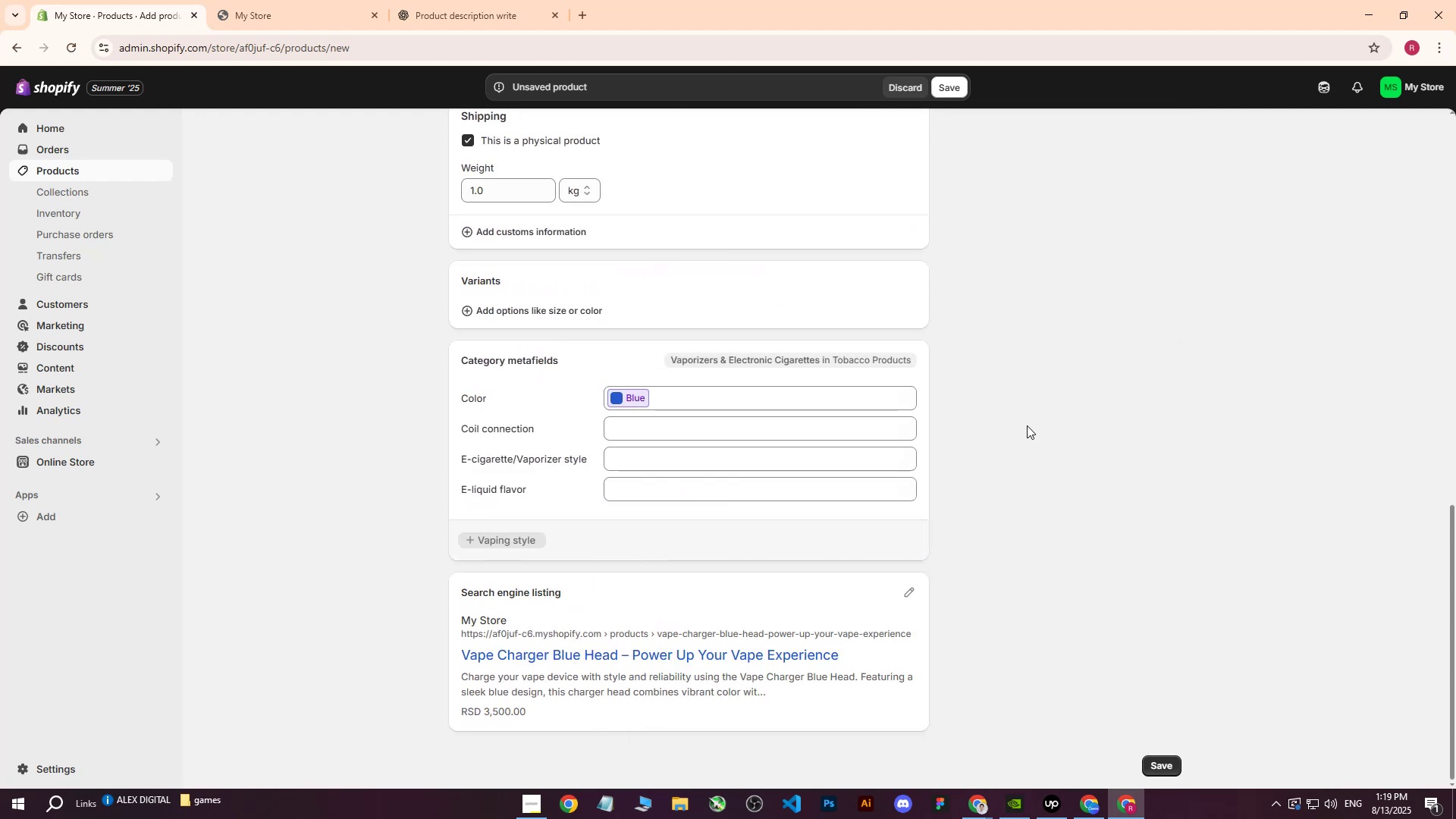 
scroll: coordinate [971, 512], scroll_direction: up, amount: 13.0
 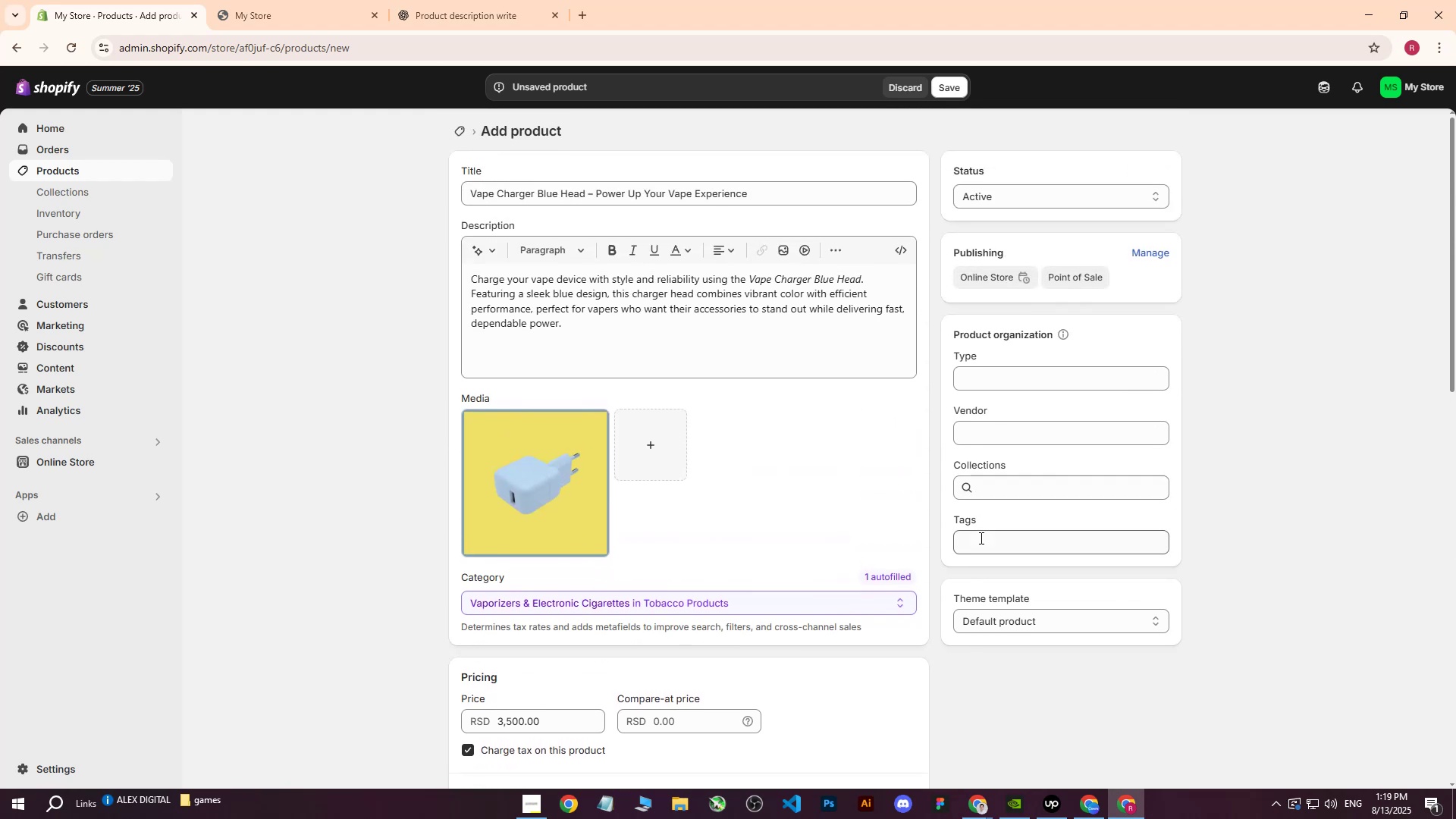 
left_click([978, 543])
 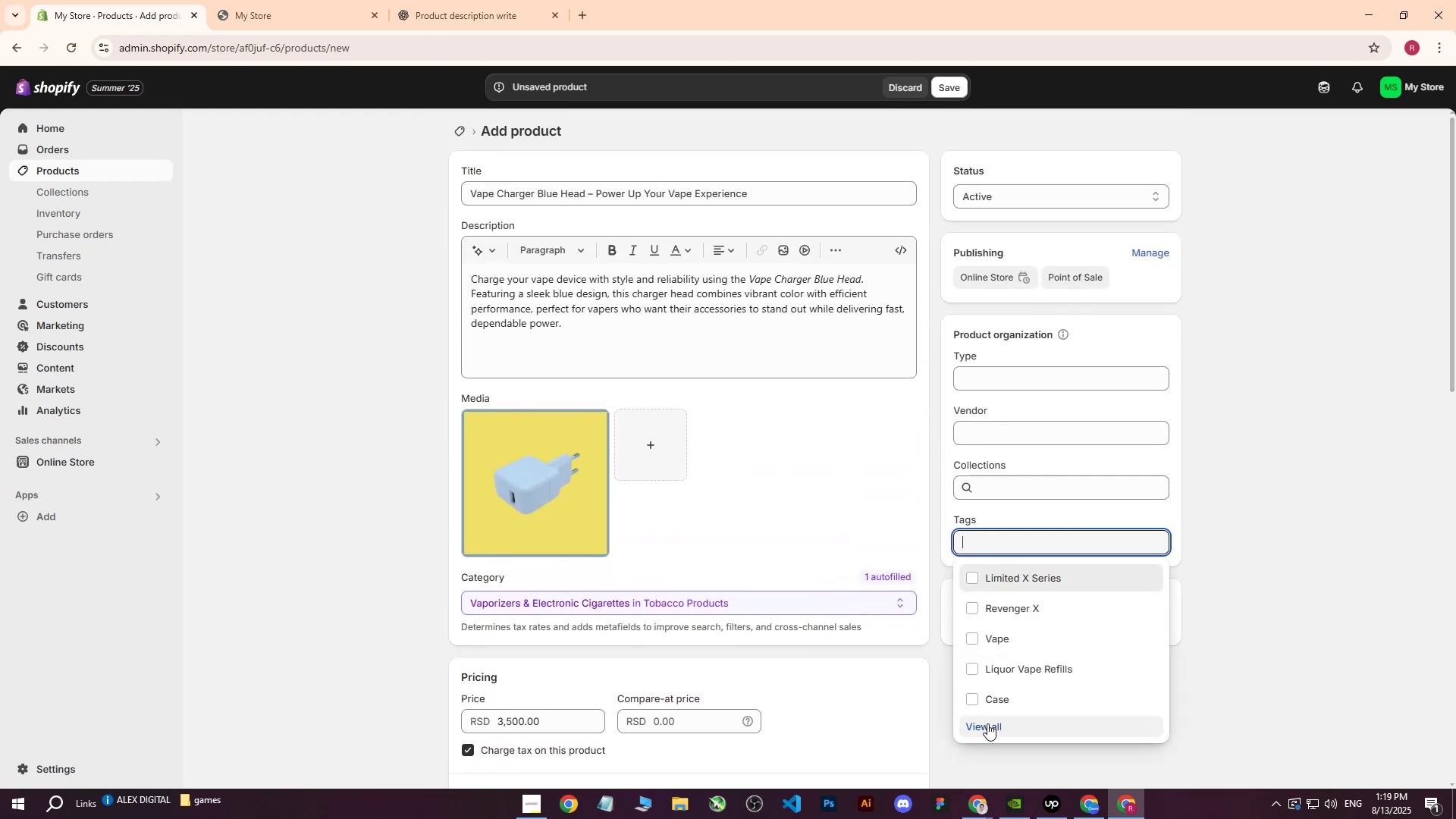 
type(Char)
 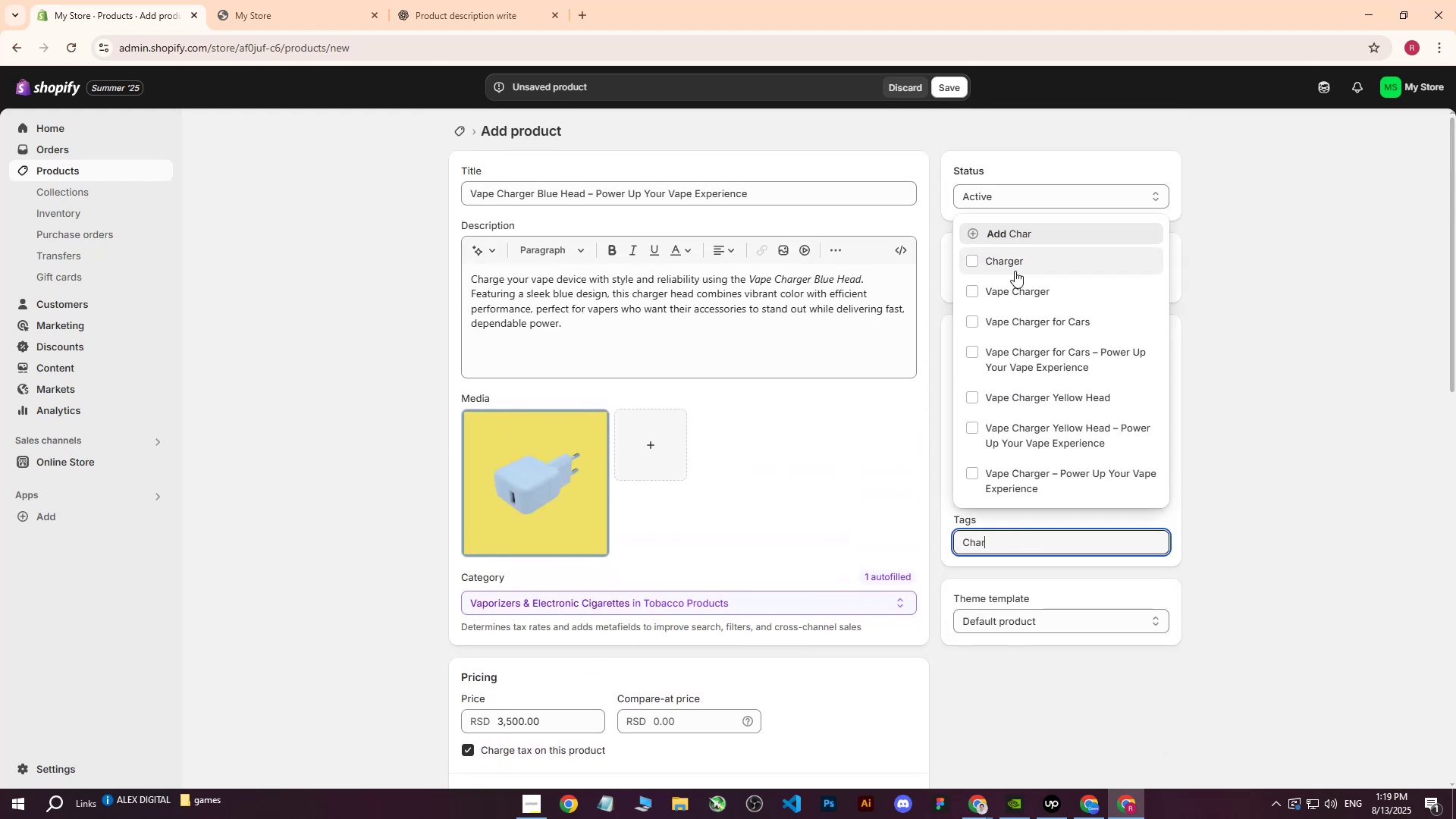 
left_click([1016, 270])
 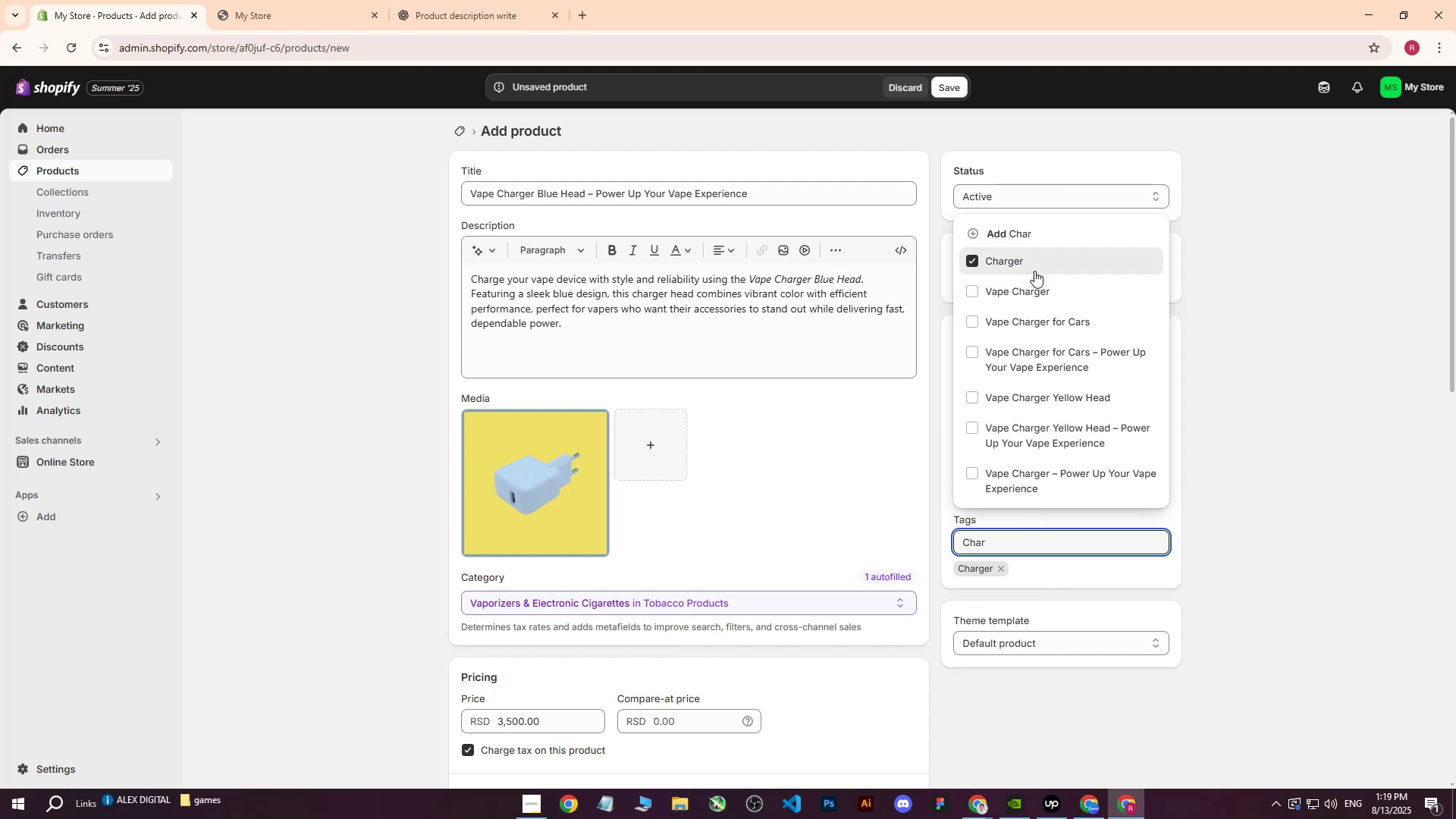 
left_click([1280, 243])
 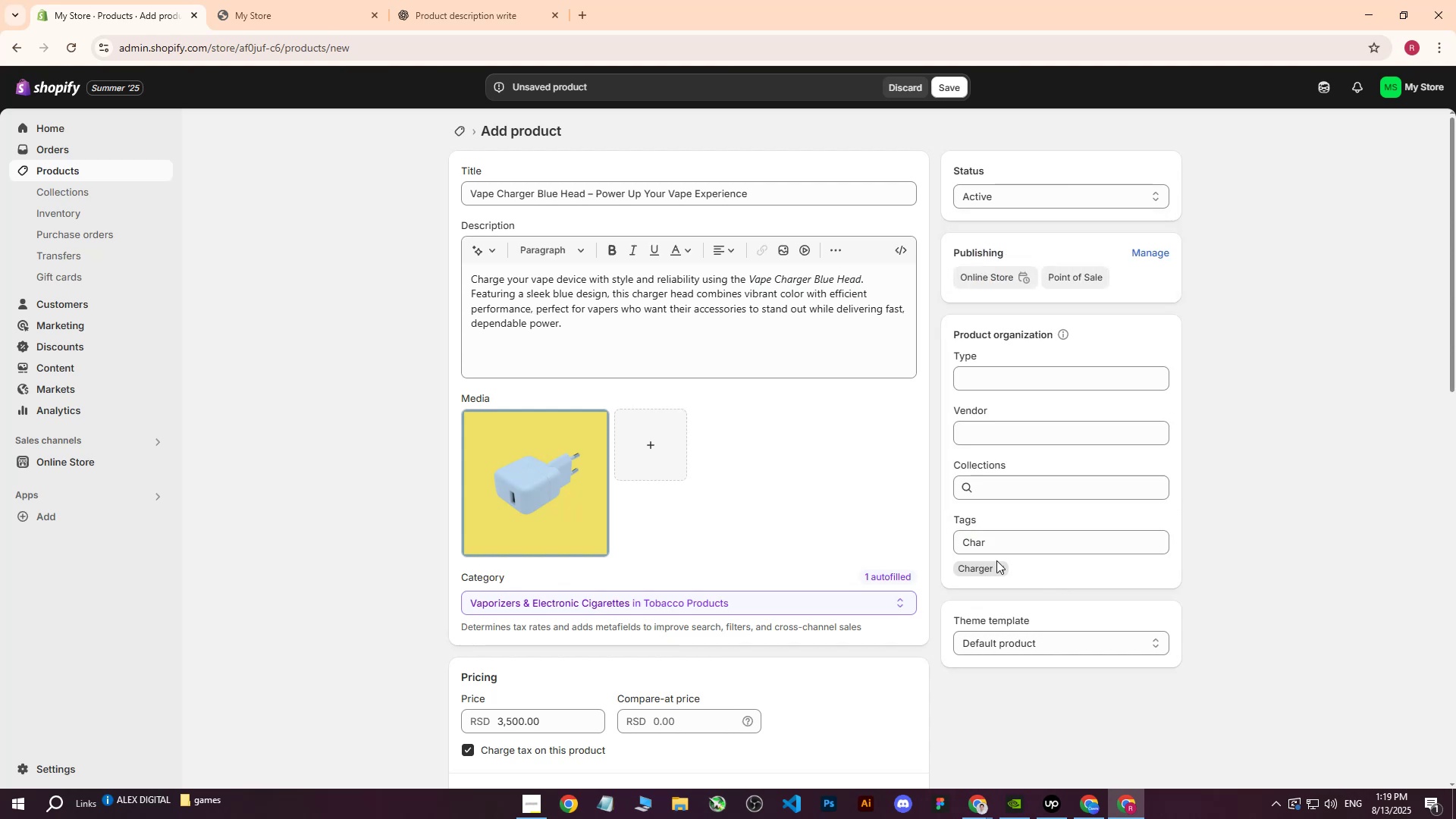 
left_click_drag(start_coordinate=[1012, 542], to_coordinate=[936, 548])
 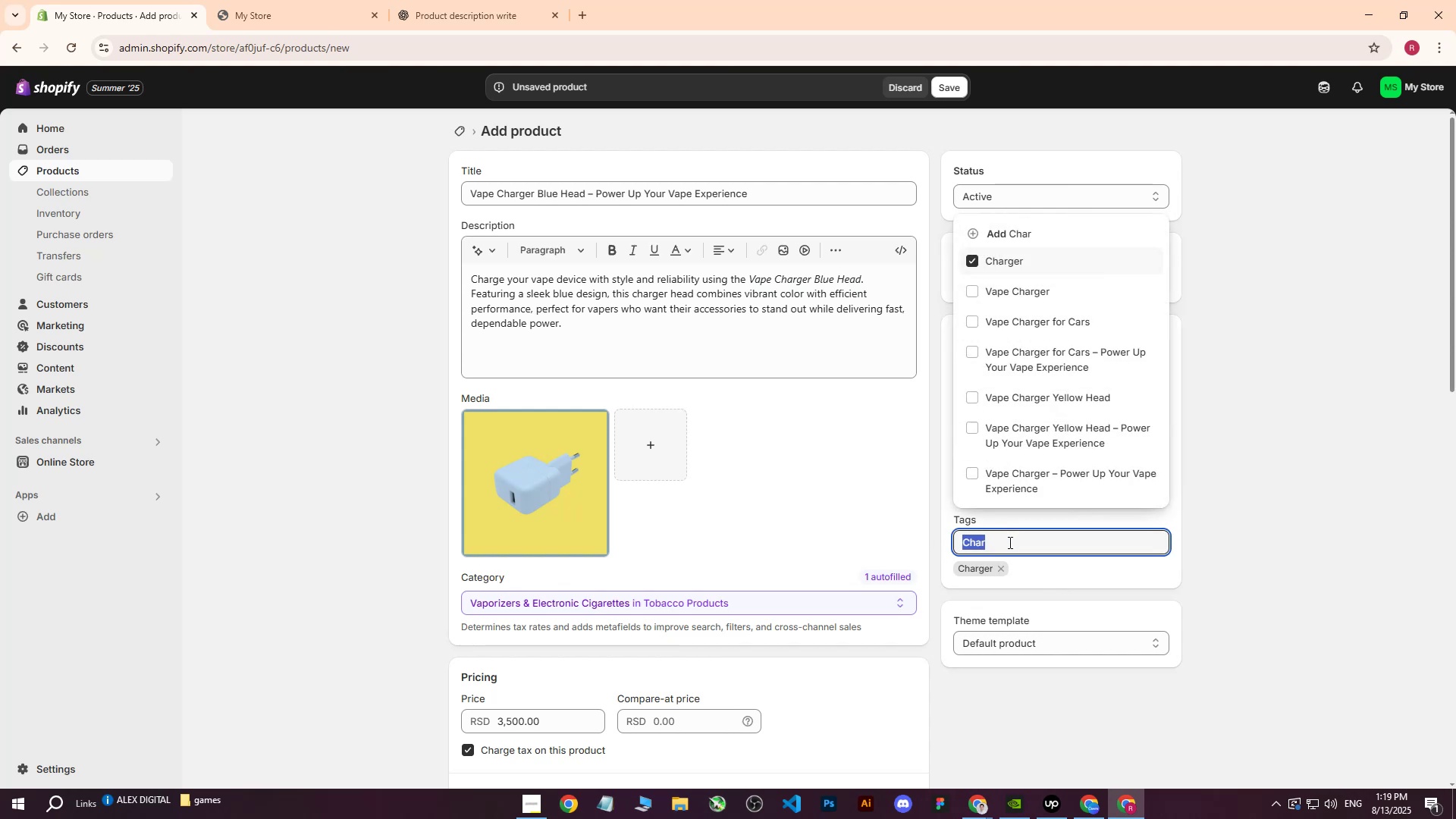 
triple_click([1009, 543])
 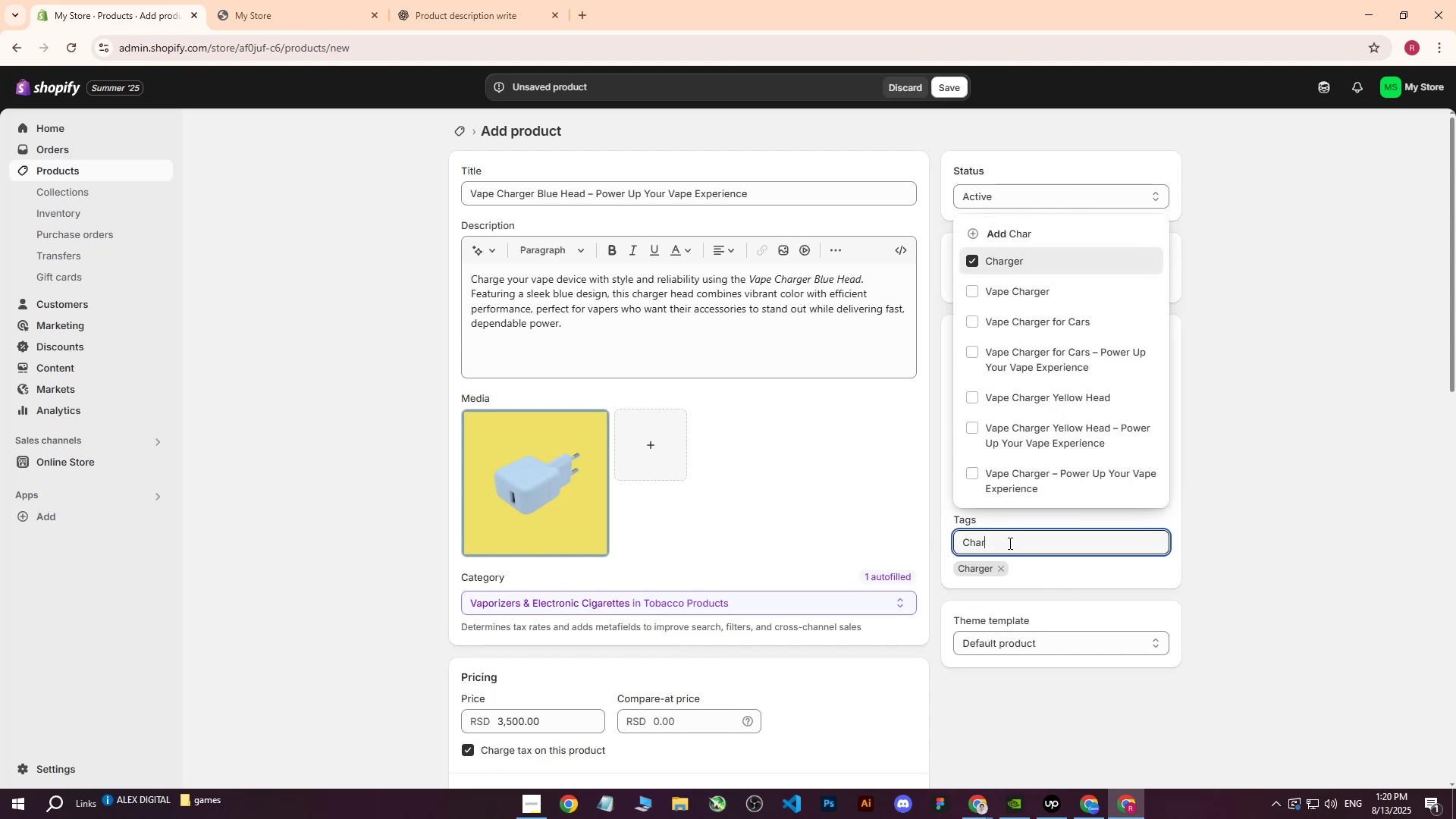 
type(ger top)
 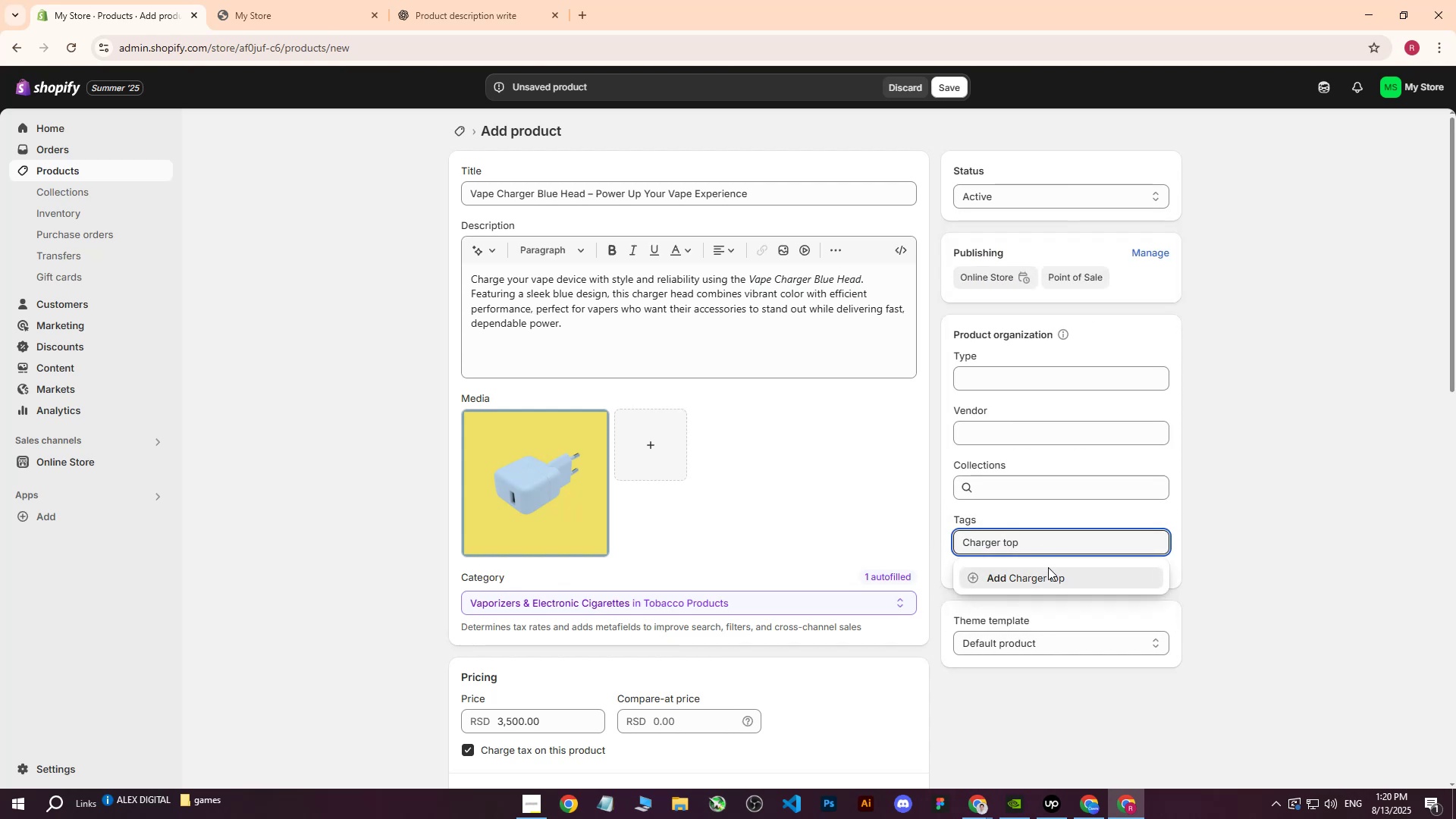 
left_click([1045, 576])
 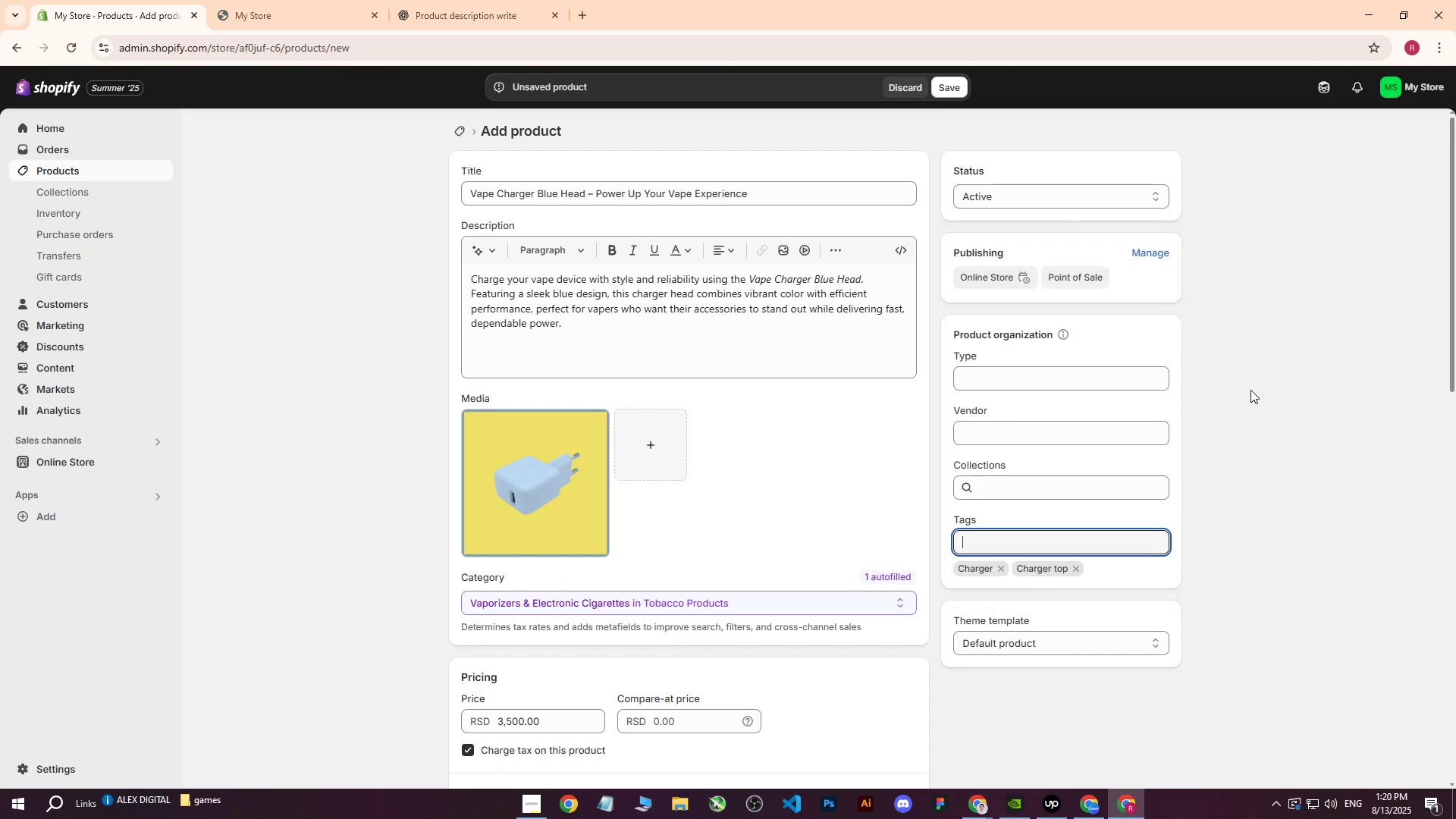 
left_click([1250, 390])
 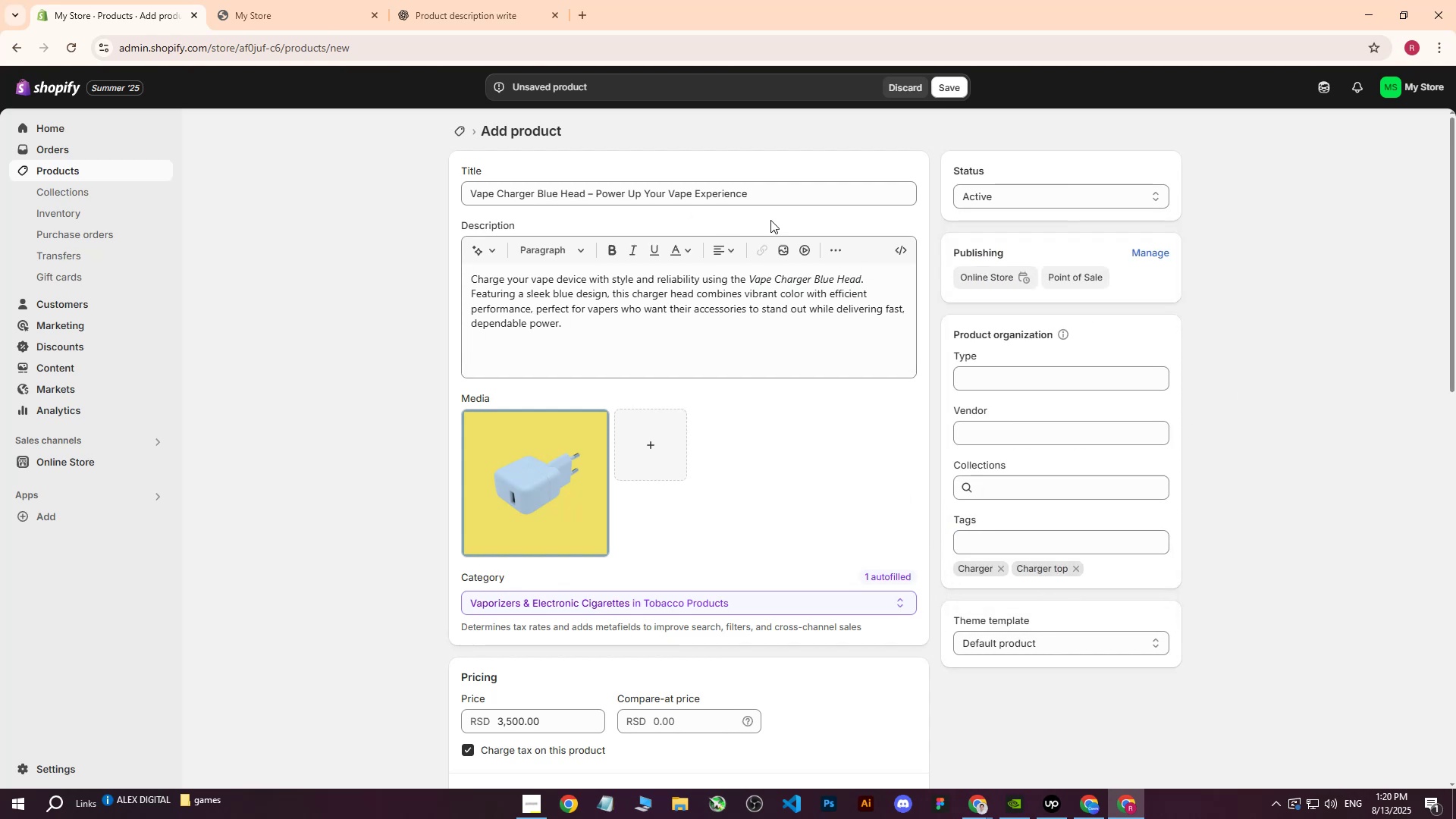 
left_click_drag(start_coordinate=[792, 201], to_coordinate=[443, 196])
 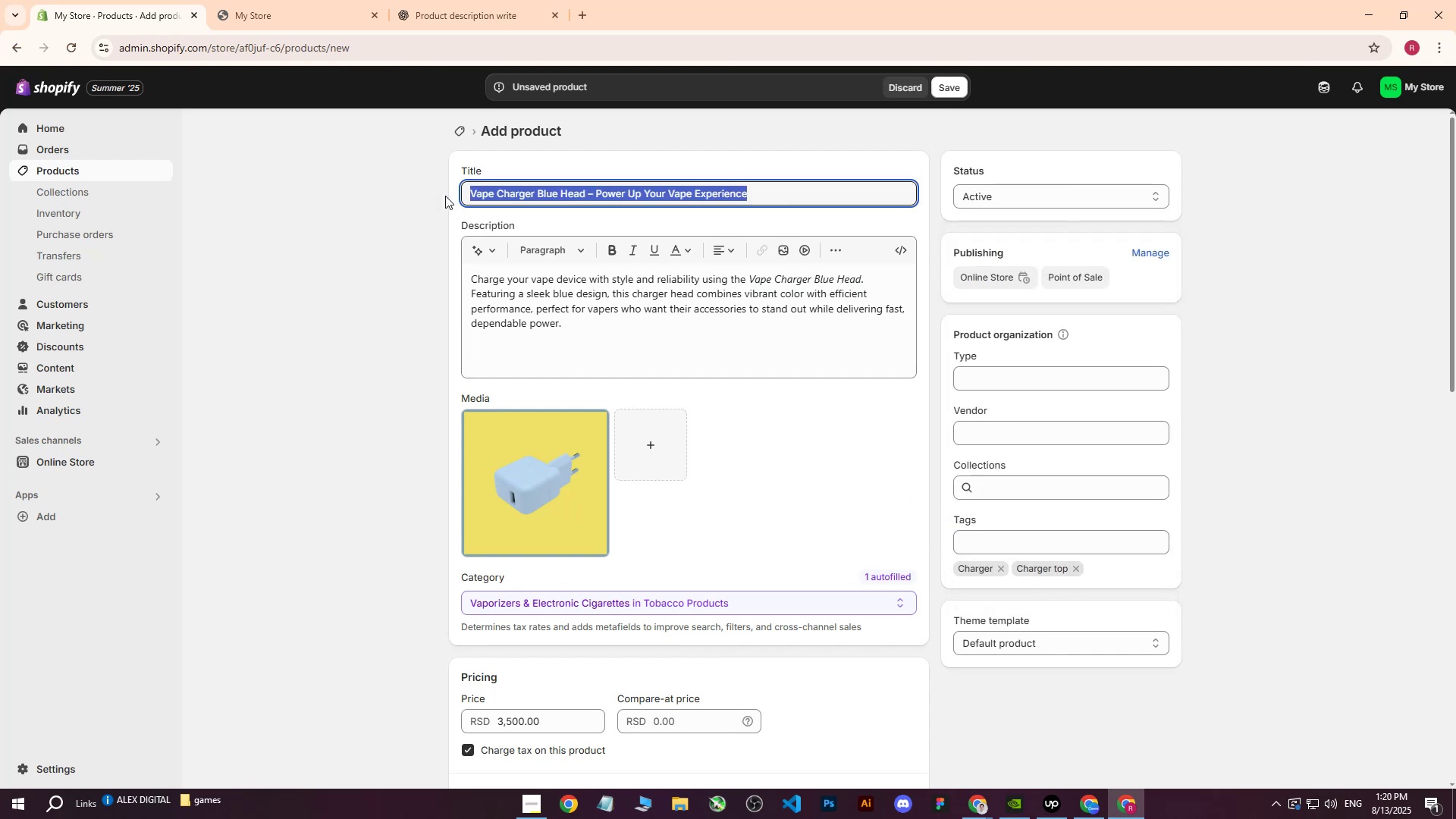 
key(Control+ControlLeft)
 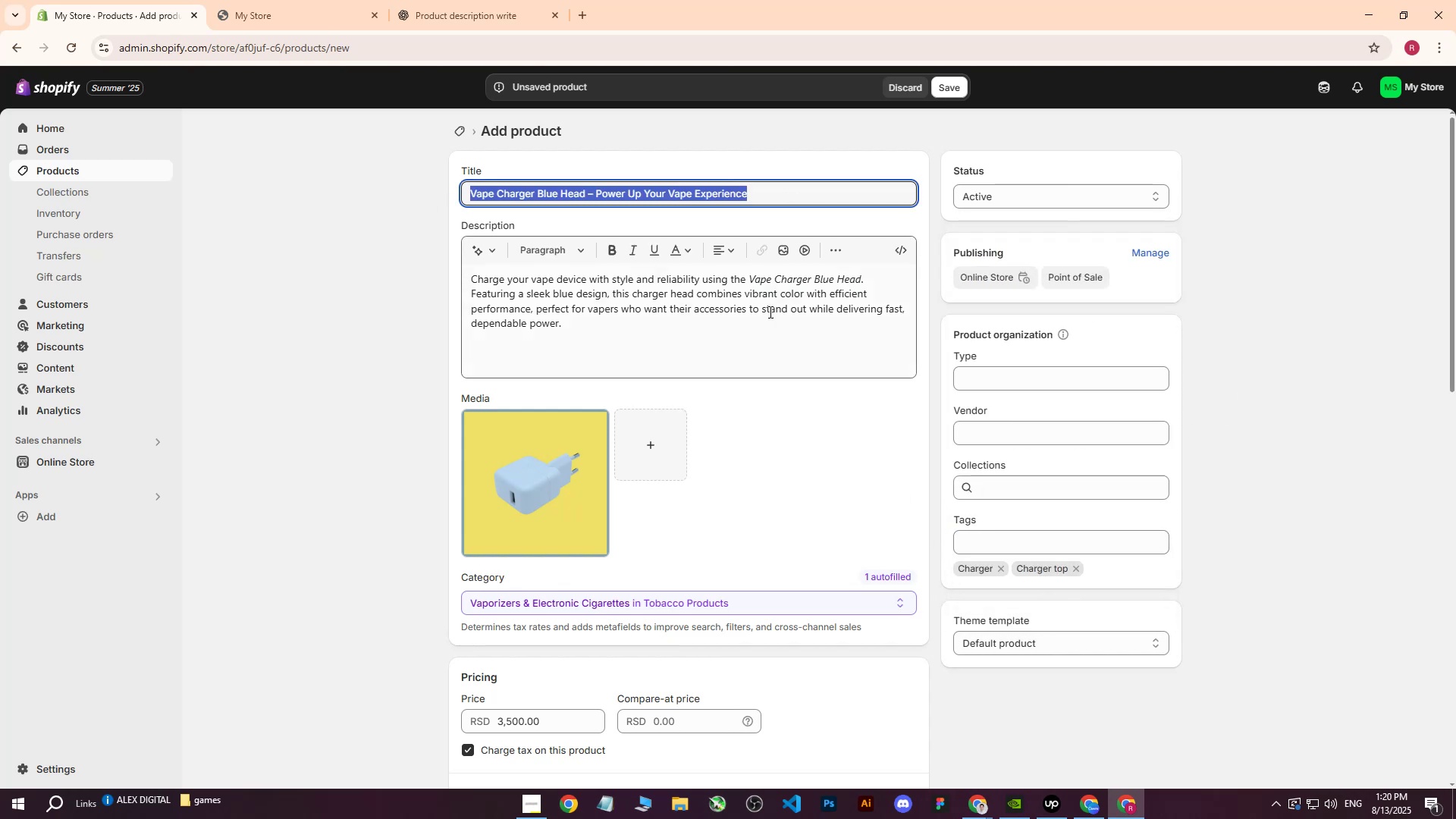 
key(Control+C)
 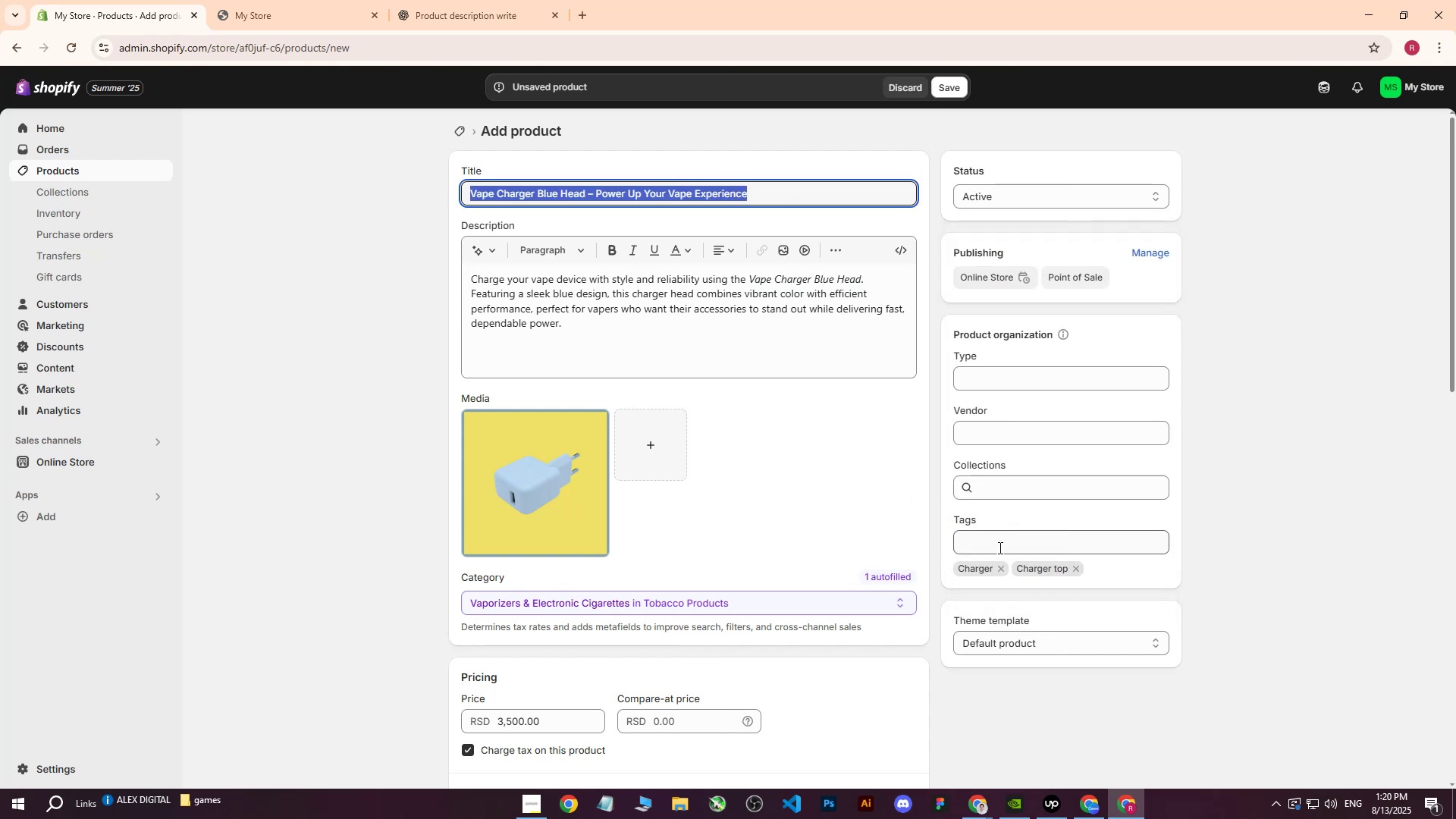 
left_click([998, 549])
 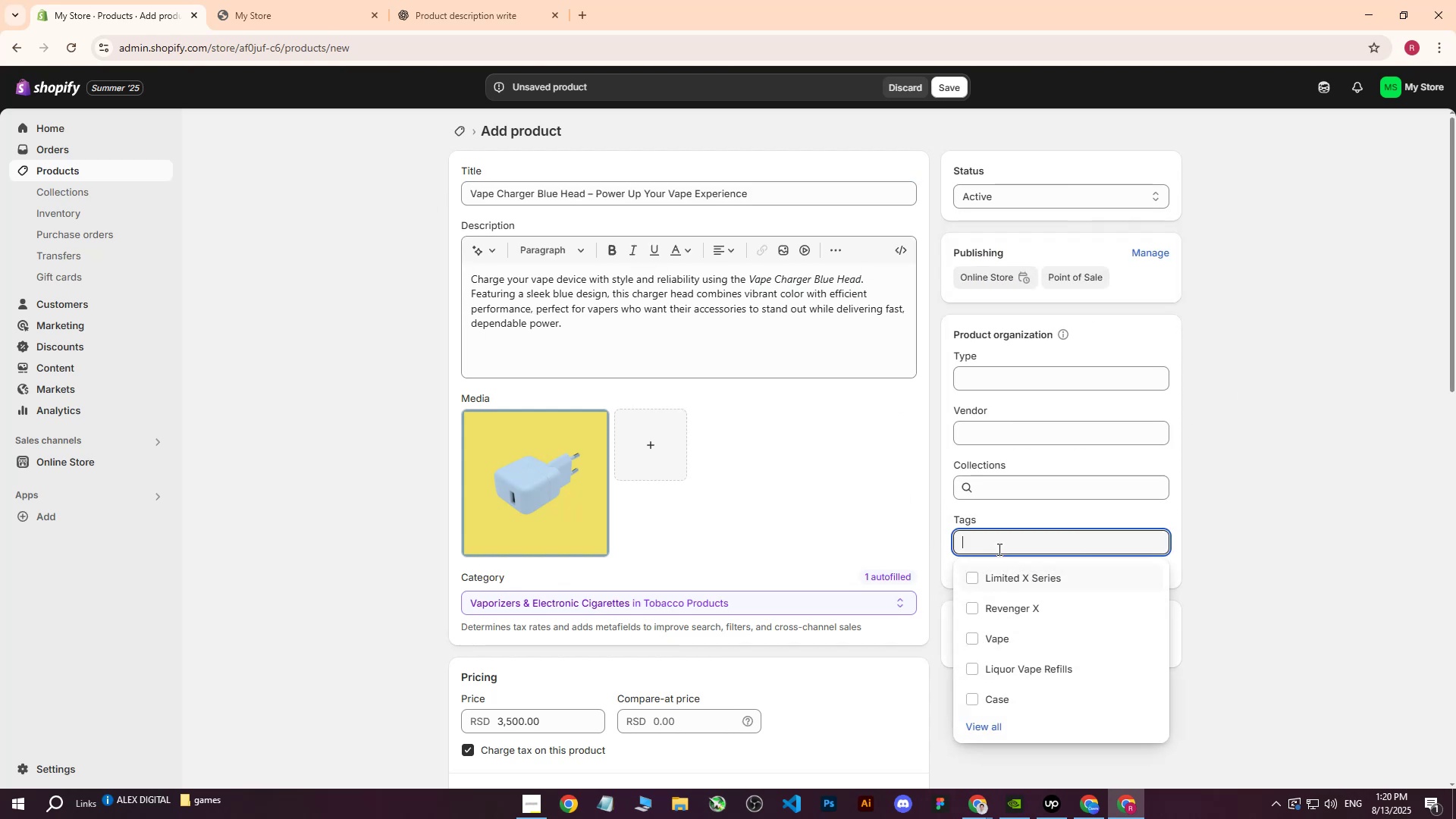 
key(Control+ControlLeft)
 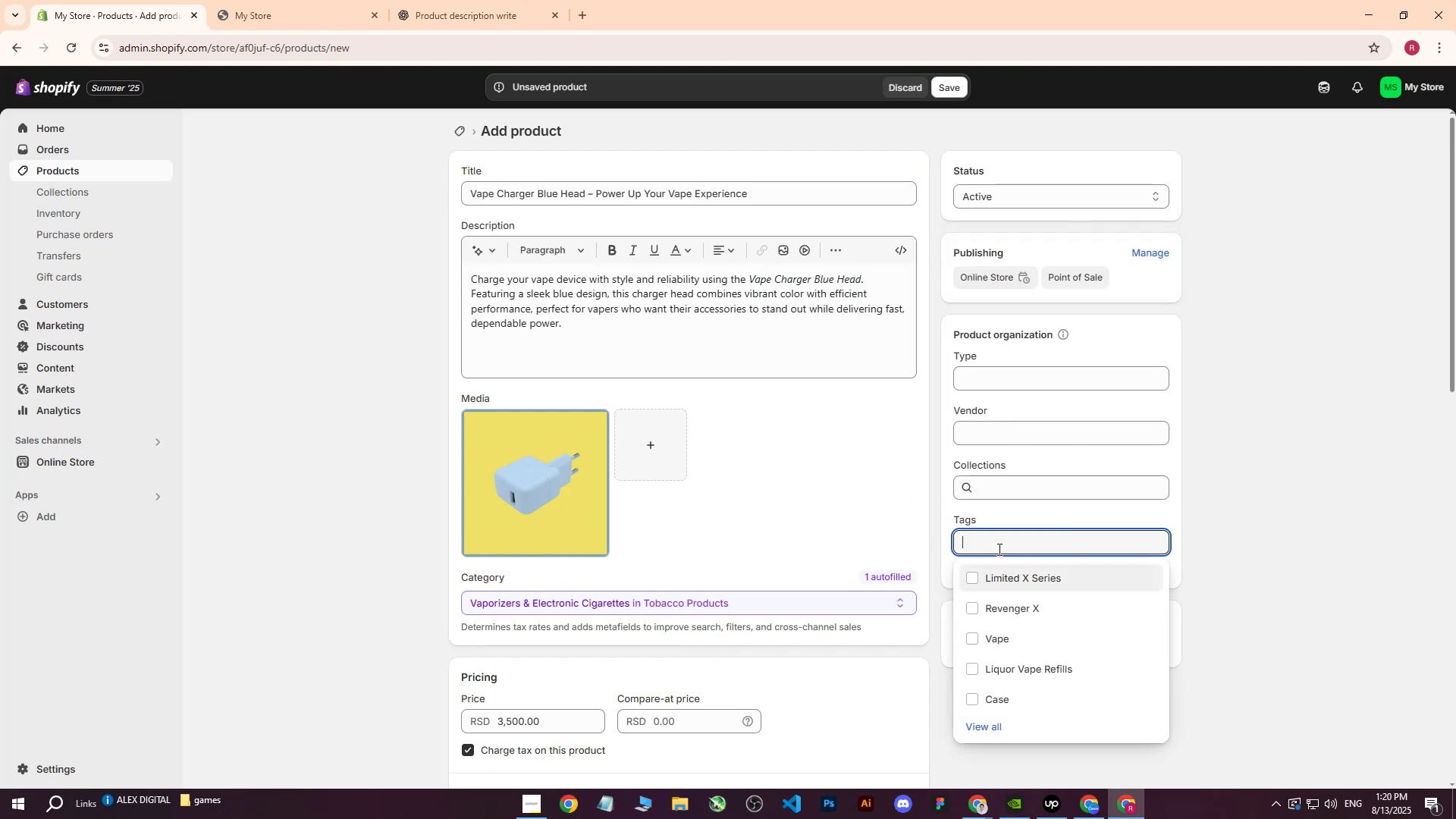 
key(Control+V)
 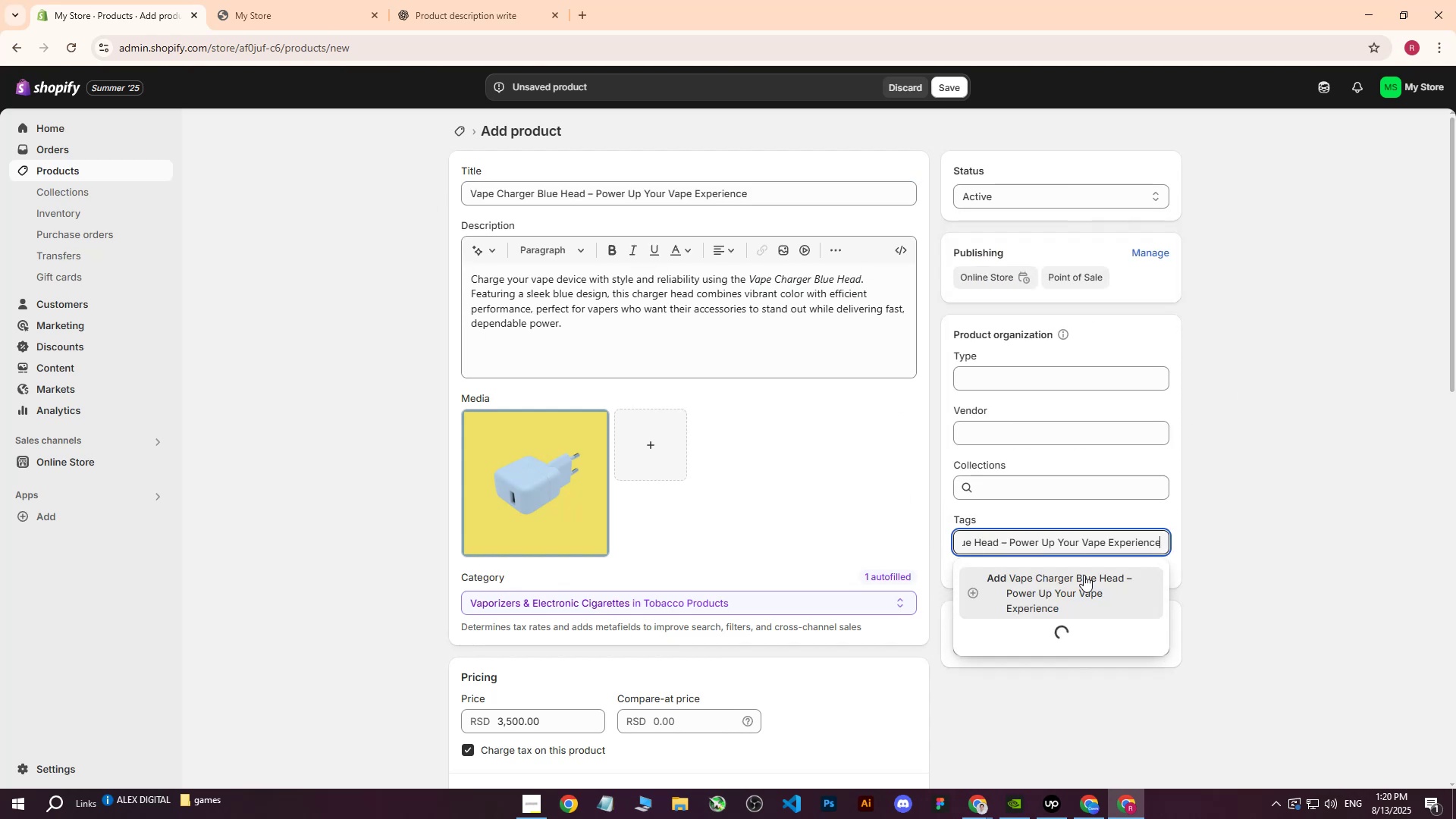 
left_click([1081, 579])
 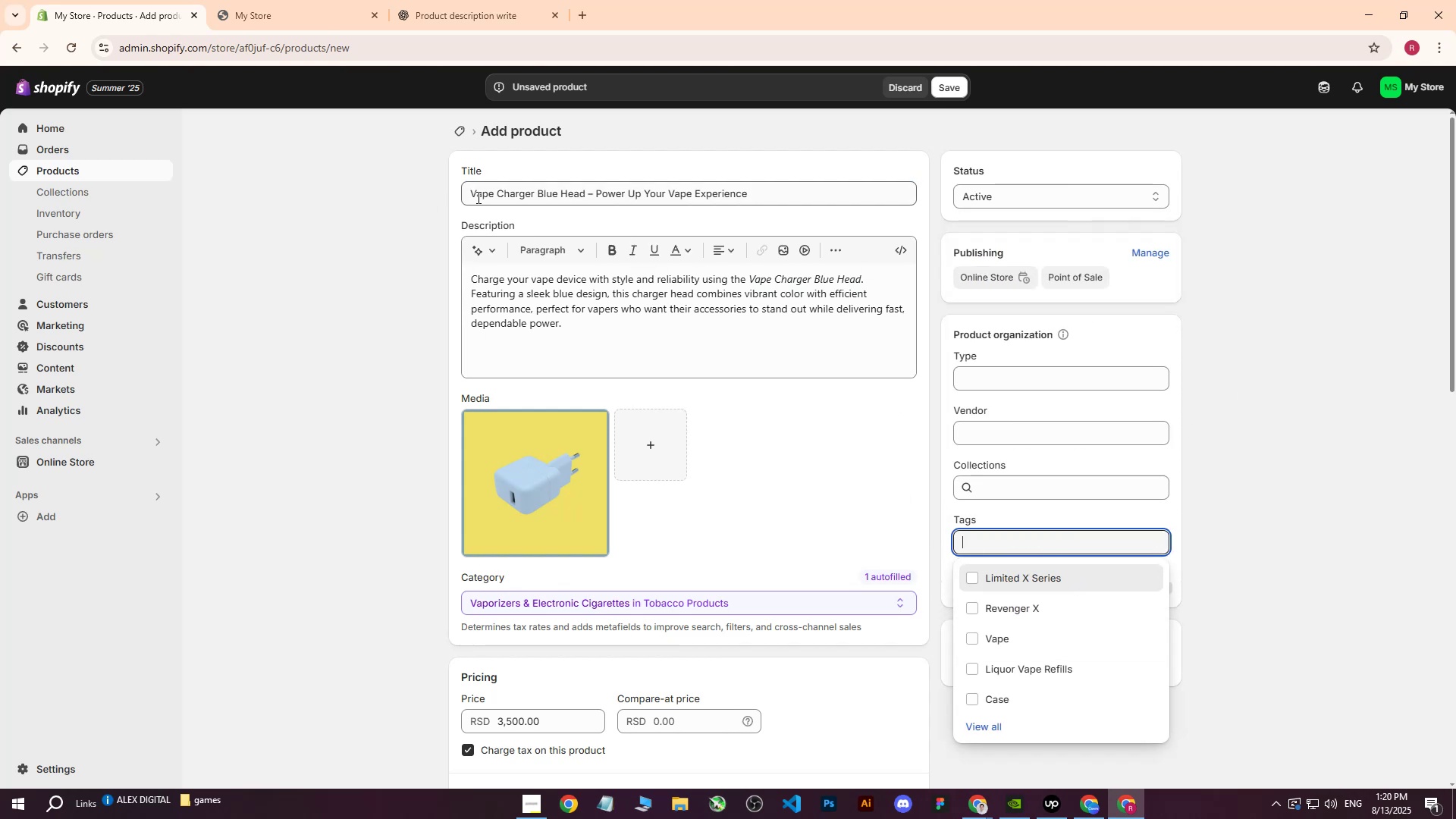 
left_click_drag(start_coordinate=[470, 193], to_coordinate=[583, 199])
 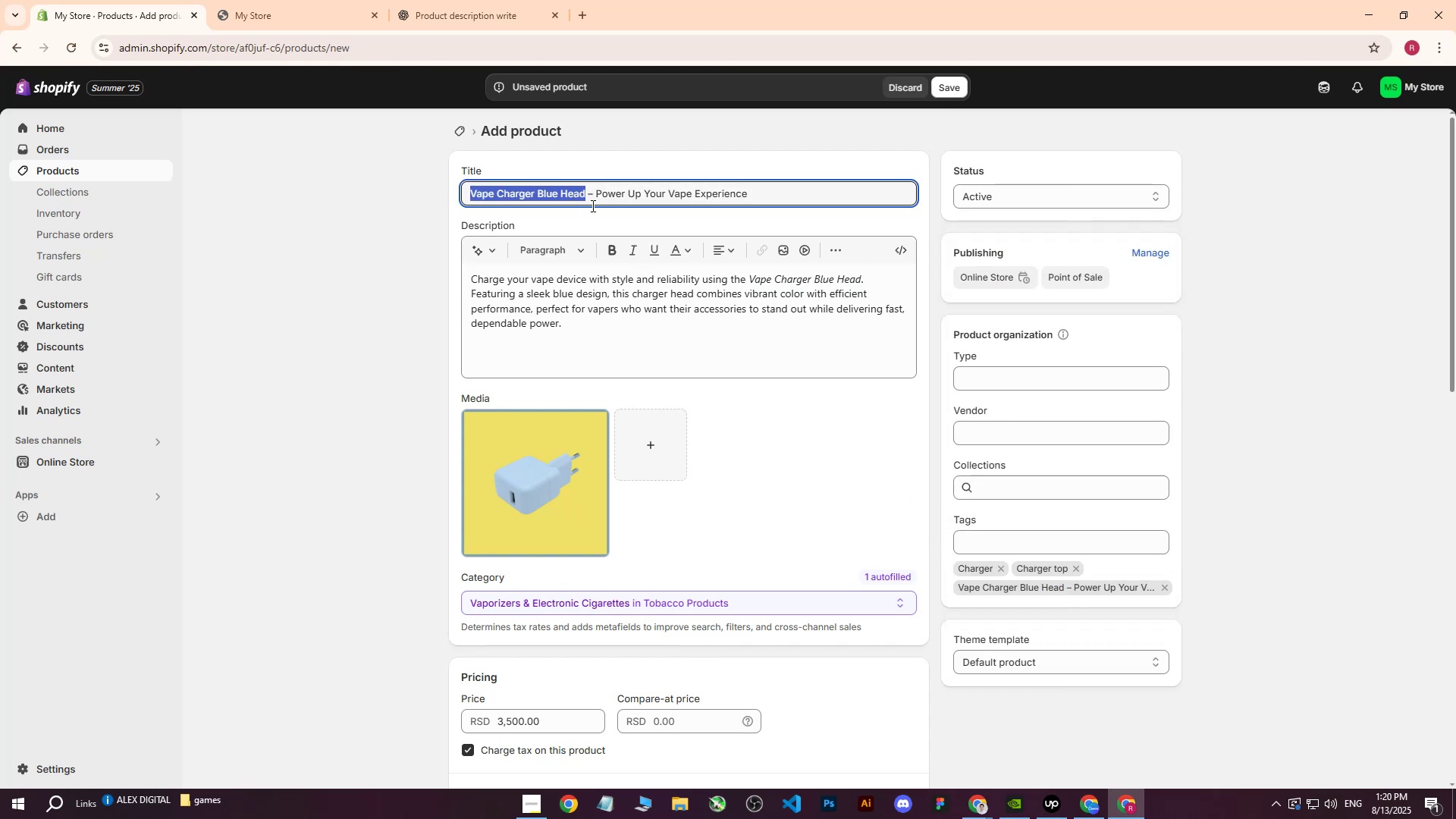 
key(Control+ControlLeft)
 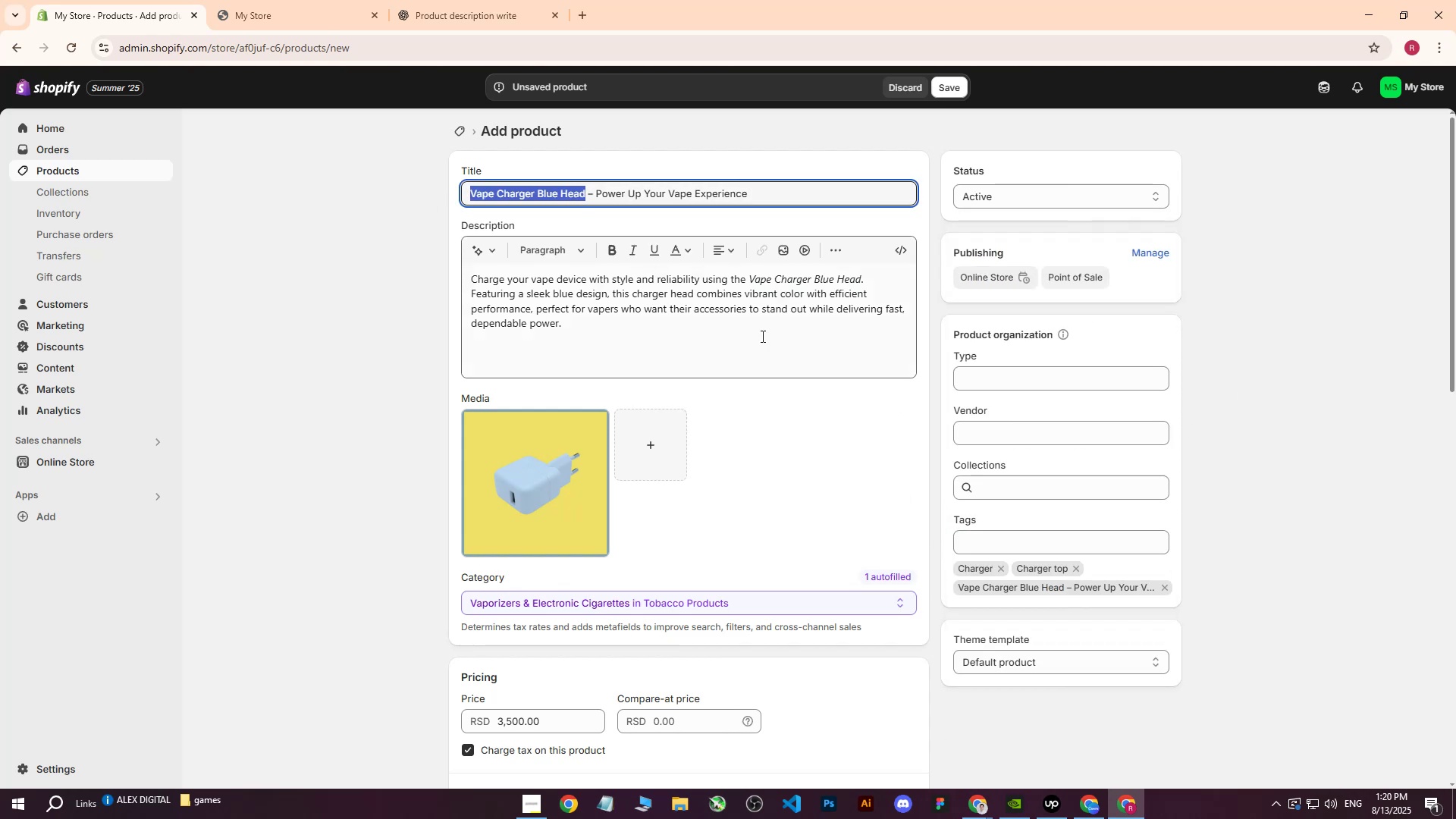 
key(Control+C)
 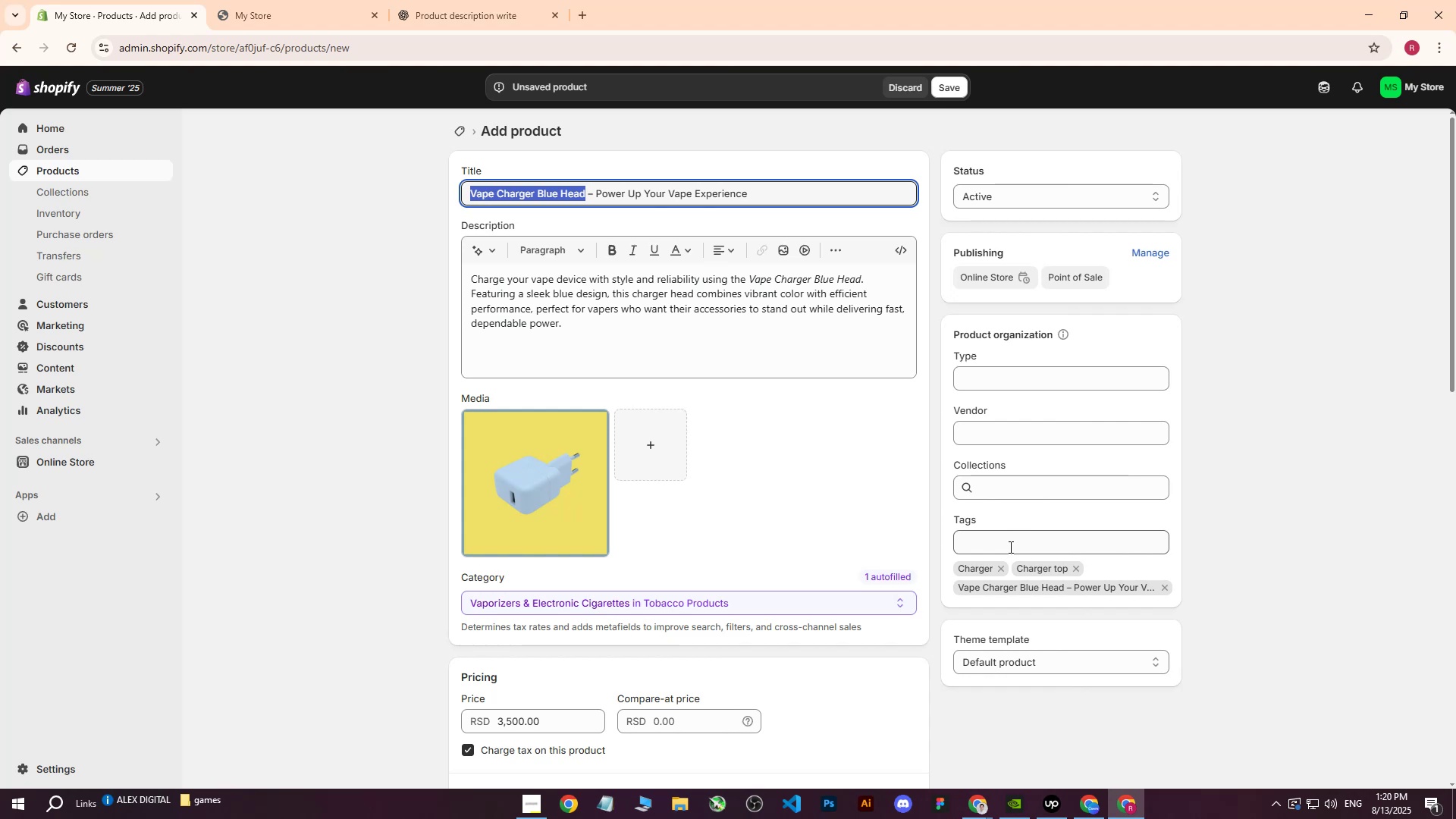 
left_click([1009, 547])
 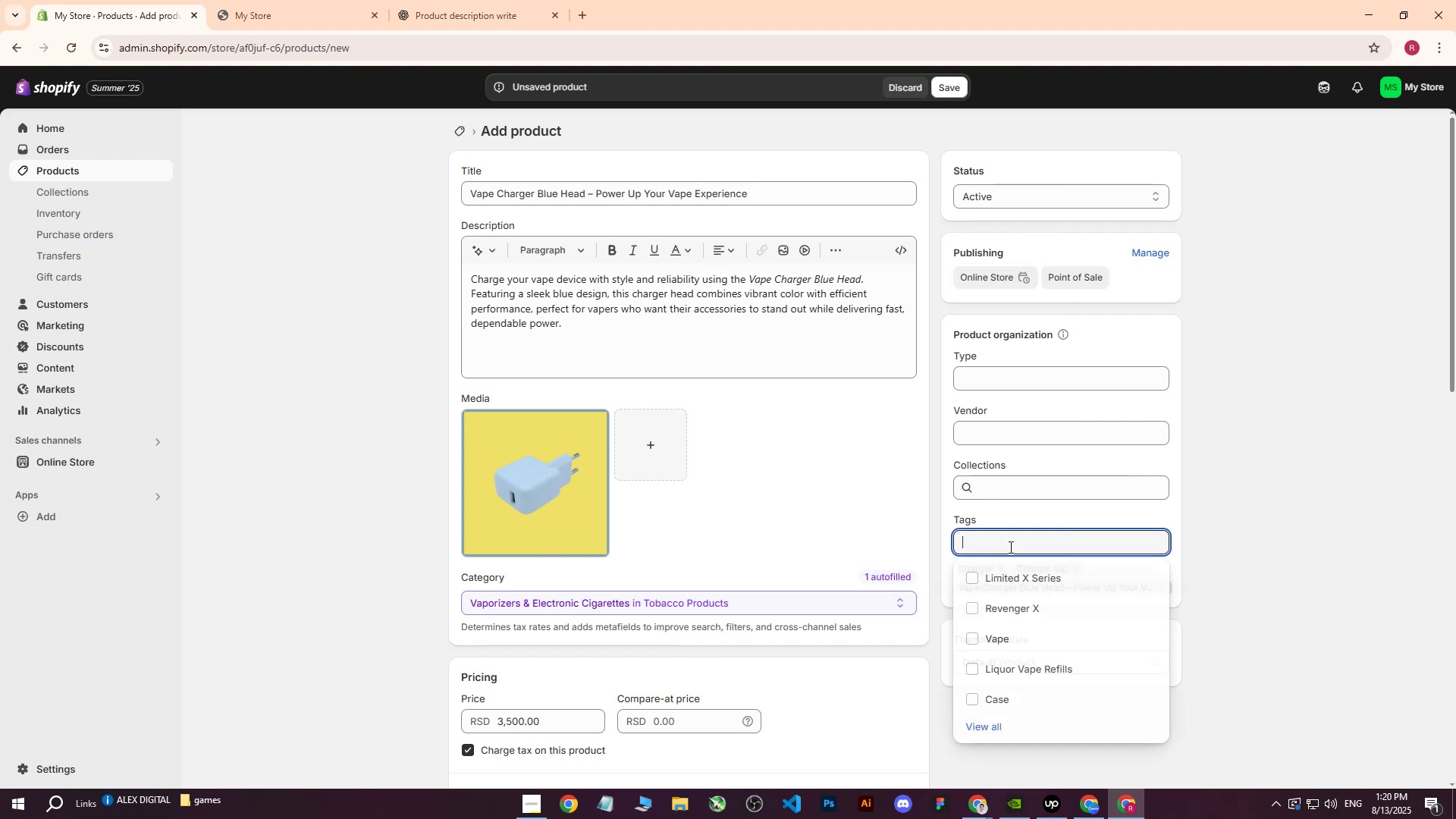 
key(Control+ControlLeft)
 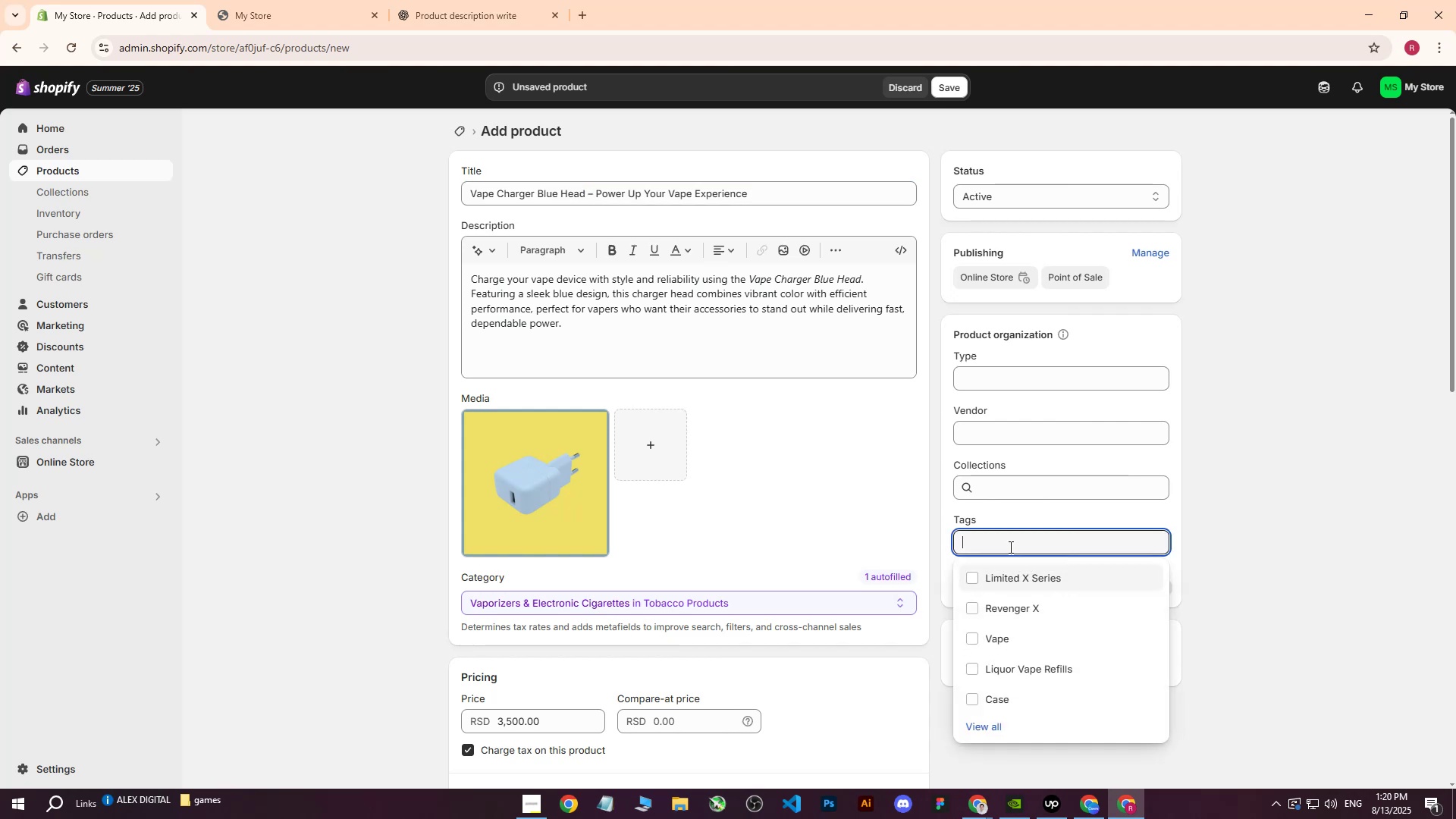 
key(Control+V)
 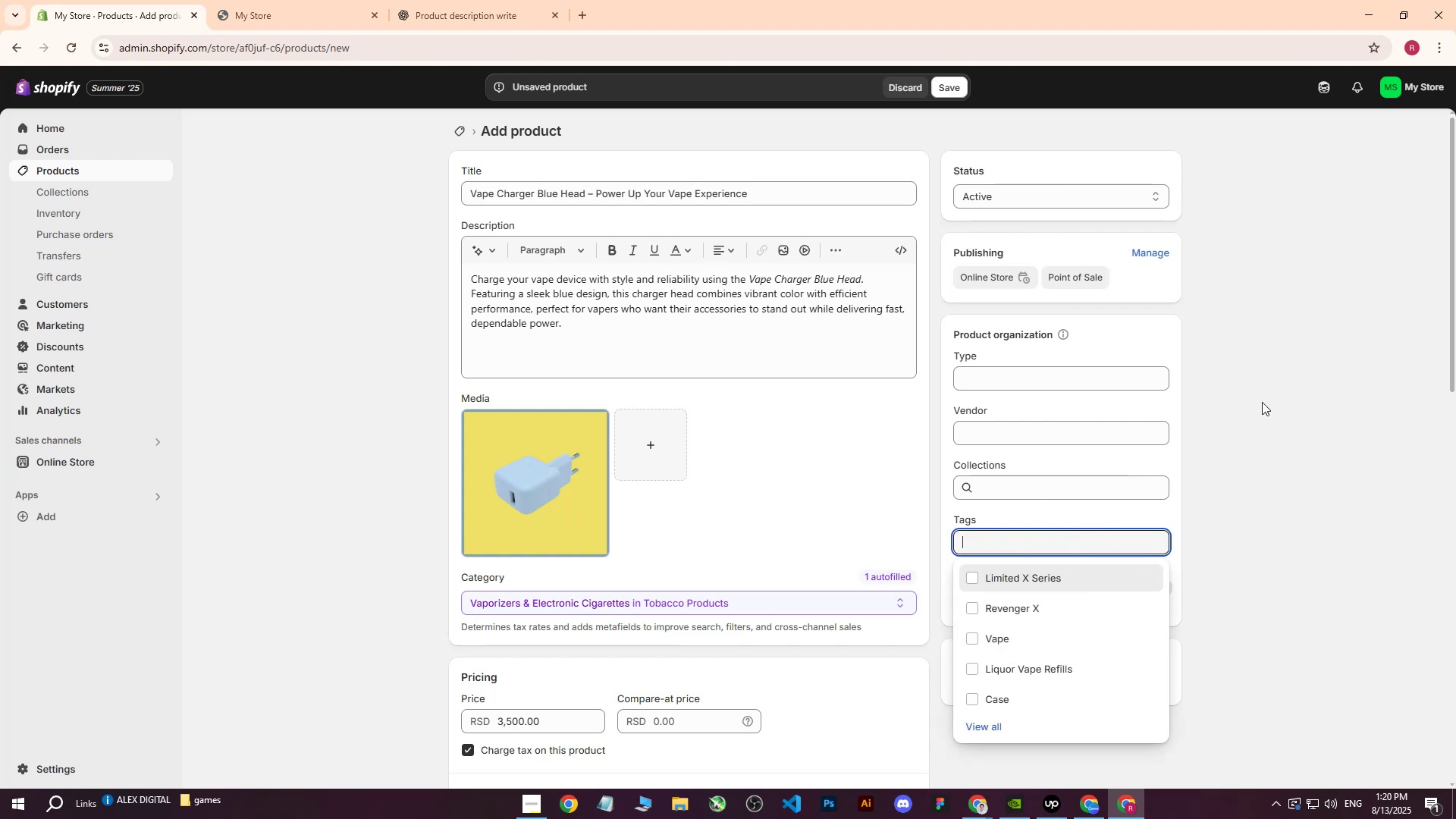 
double_click([1303, 346])
 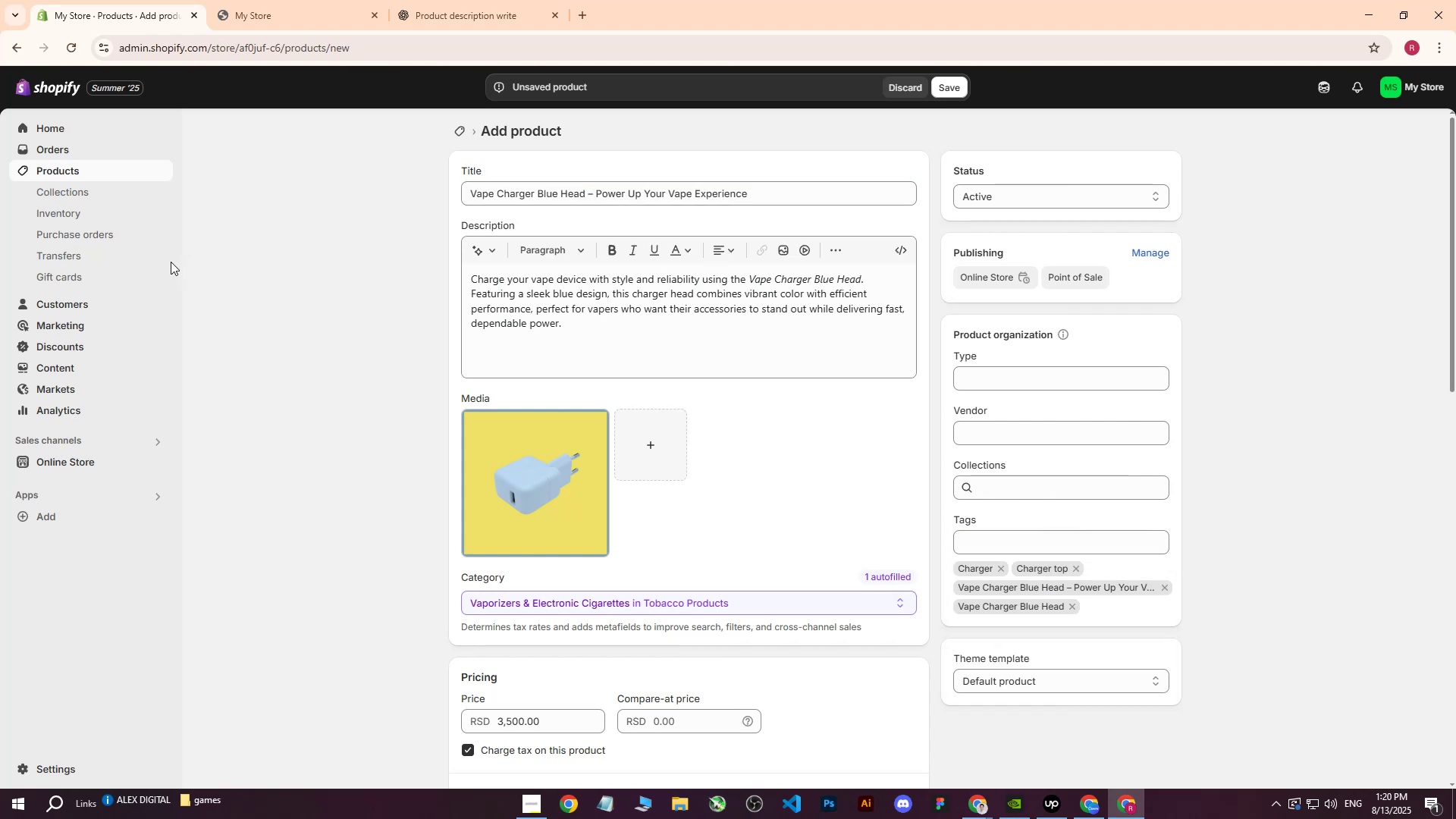 
scroll: coordinate [607, 451], scroll_direction: up, amount: 5.0
 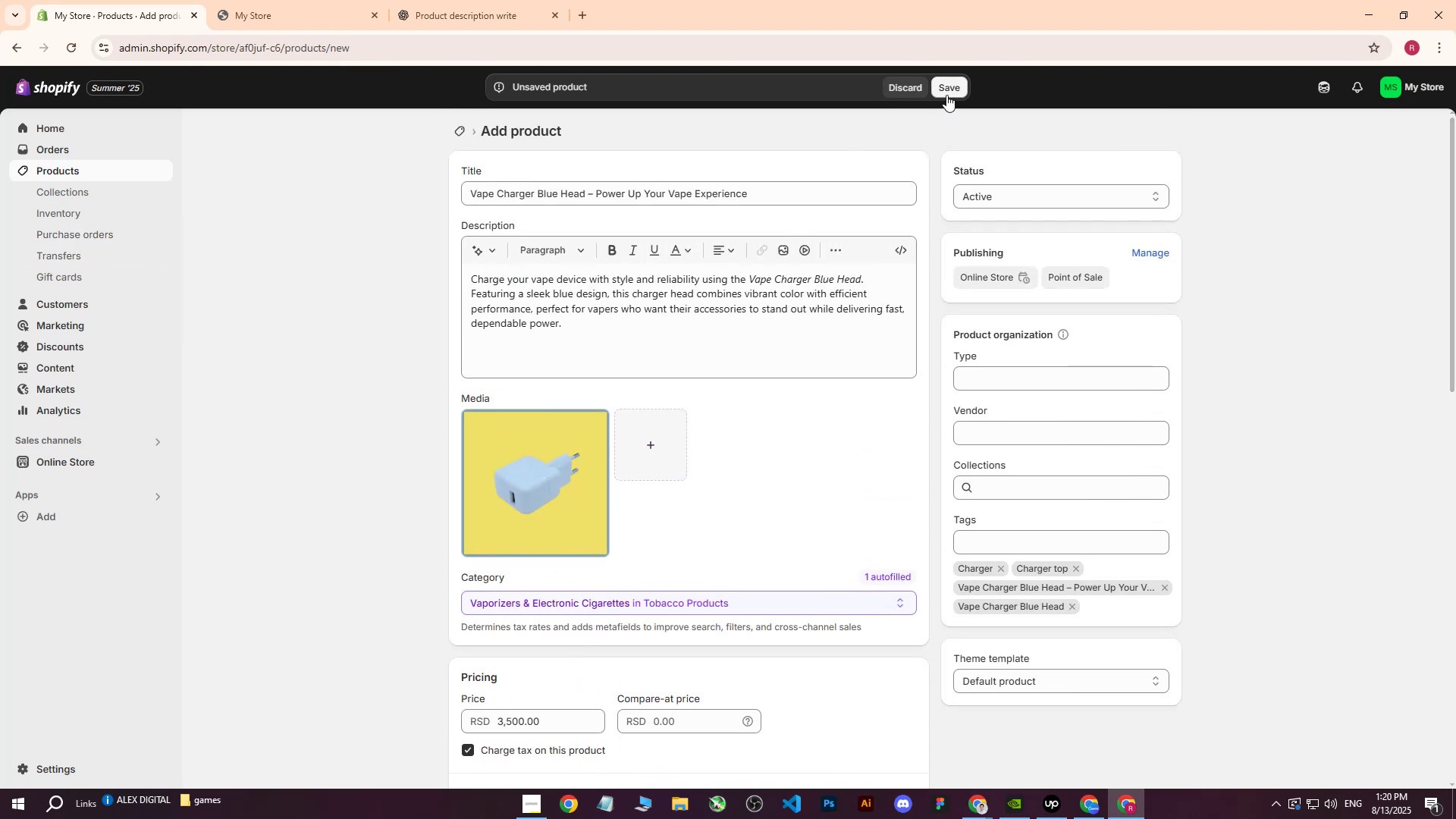 
left_click([950, 92])
 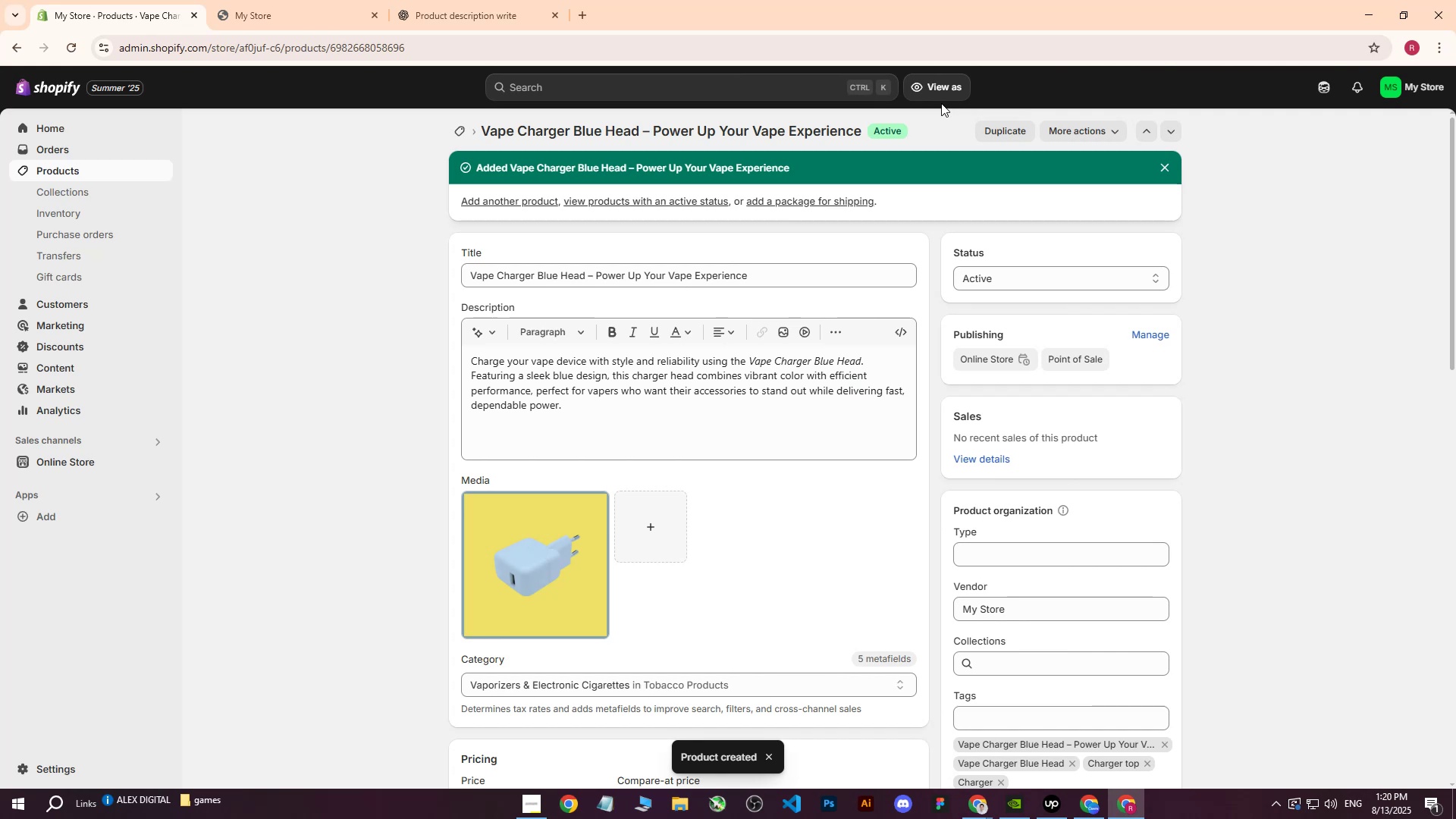 
wait(10.51)
 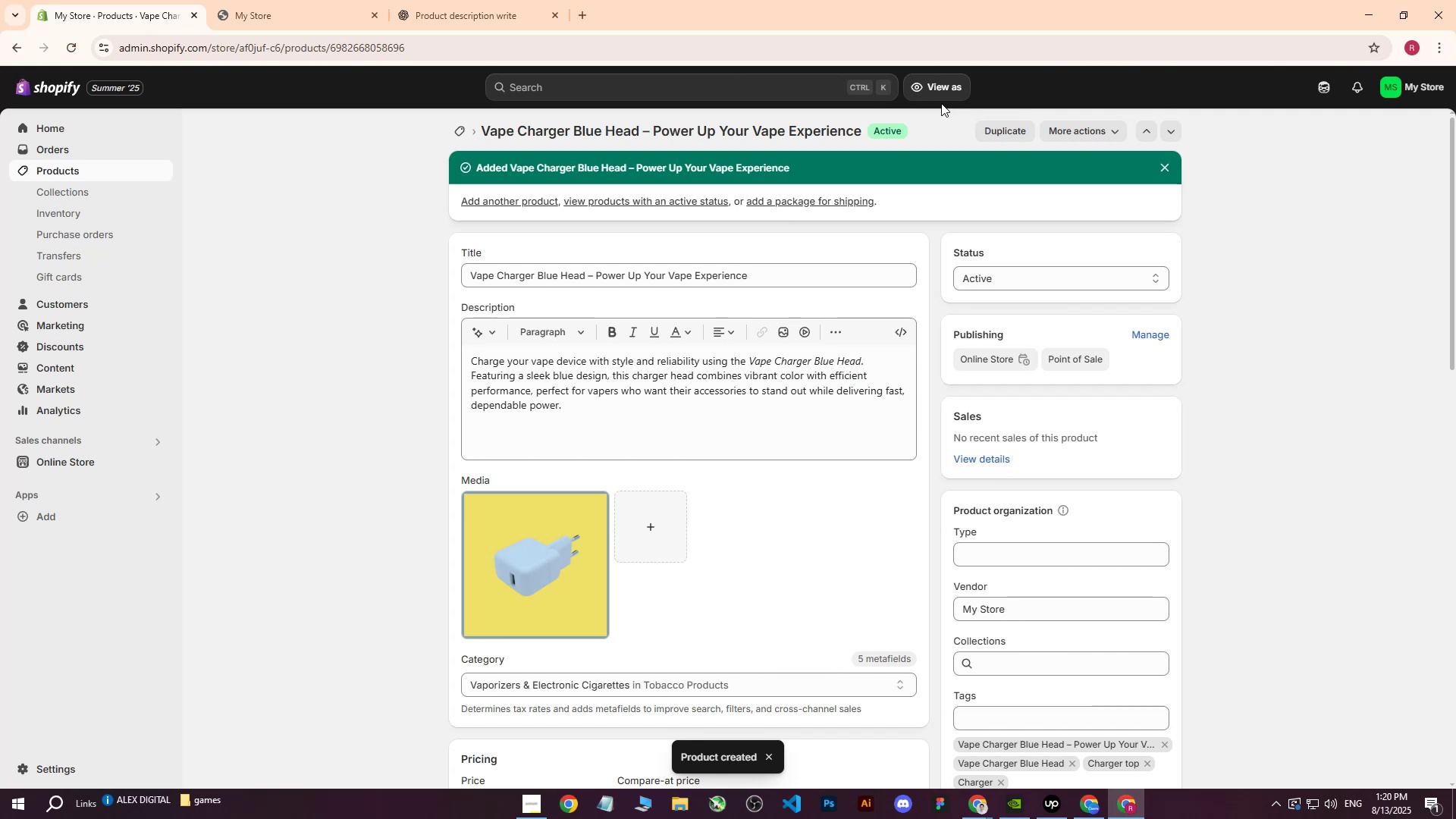 
left_click([37, 168])
 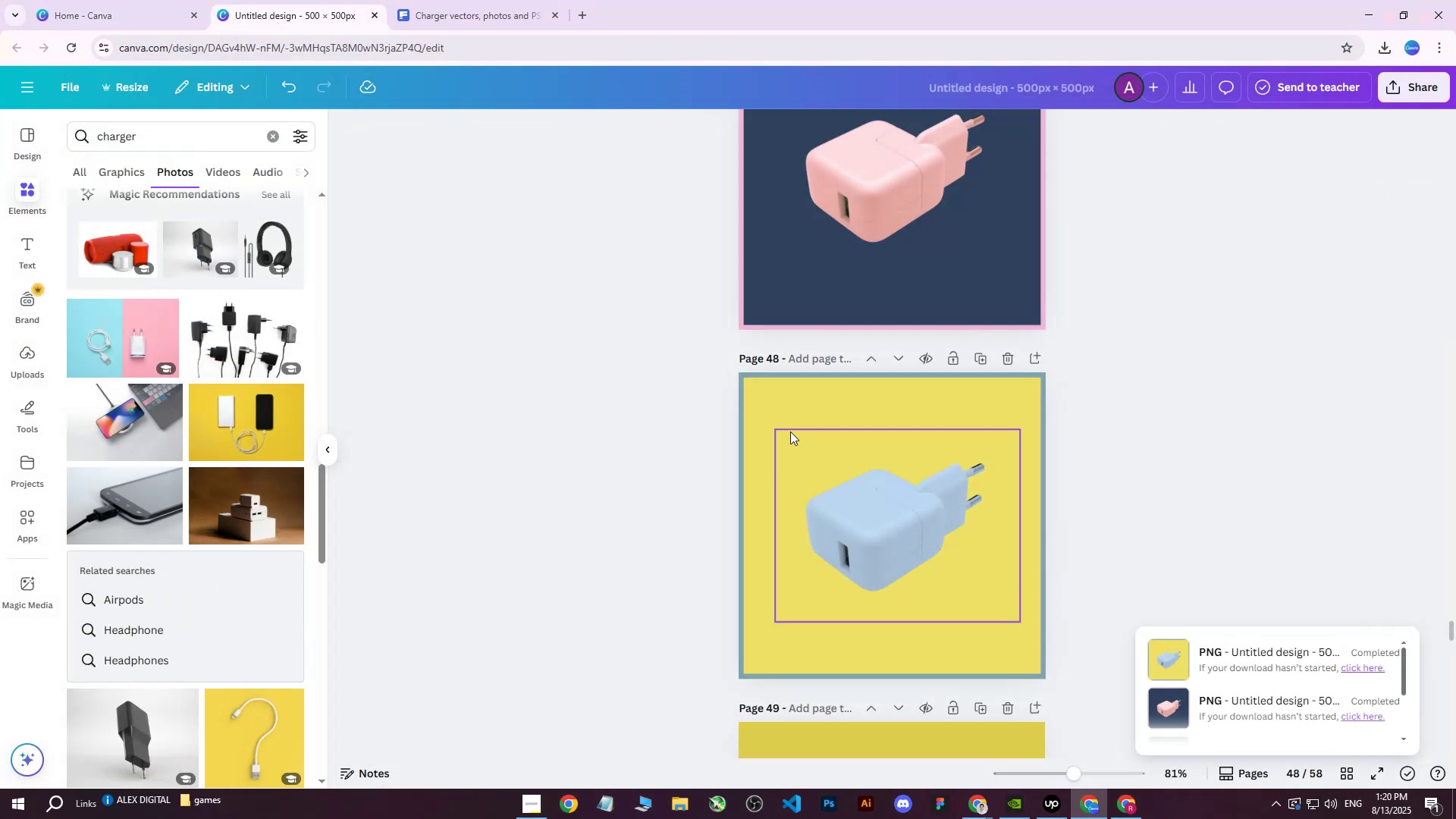 
scroll: coordinate [1056, 388], scroll_direction: up, amount: 12.0
 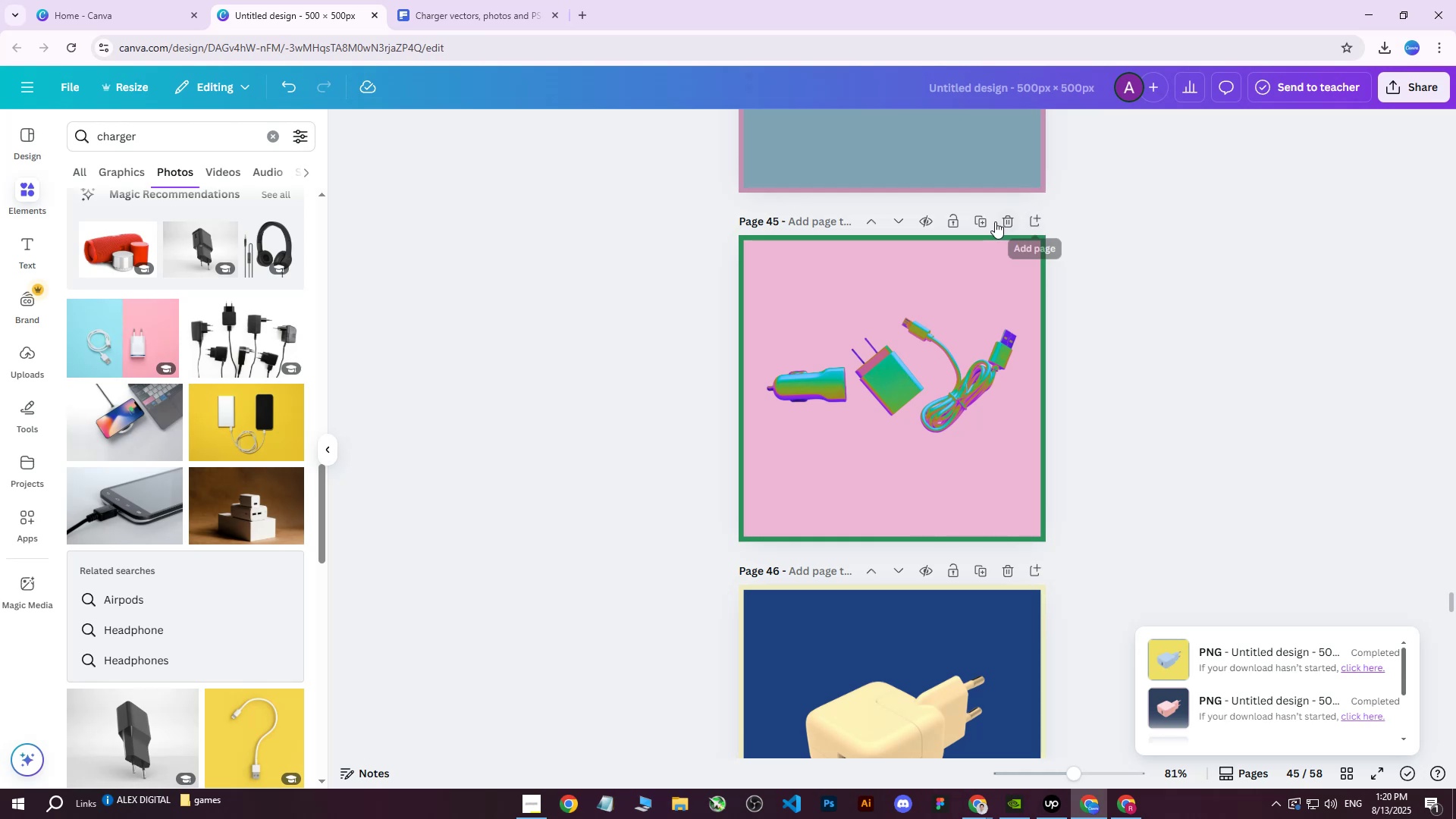 
left_click([984, 218])
 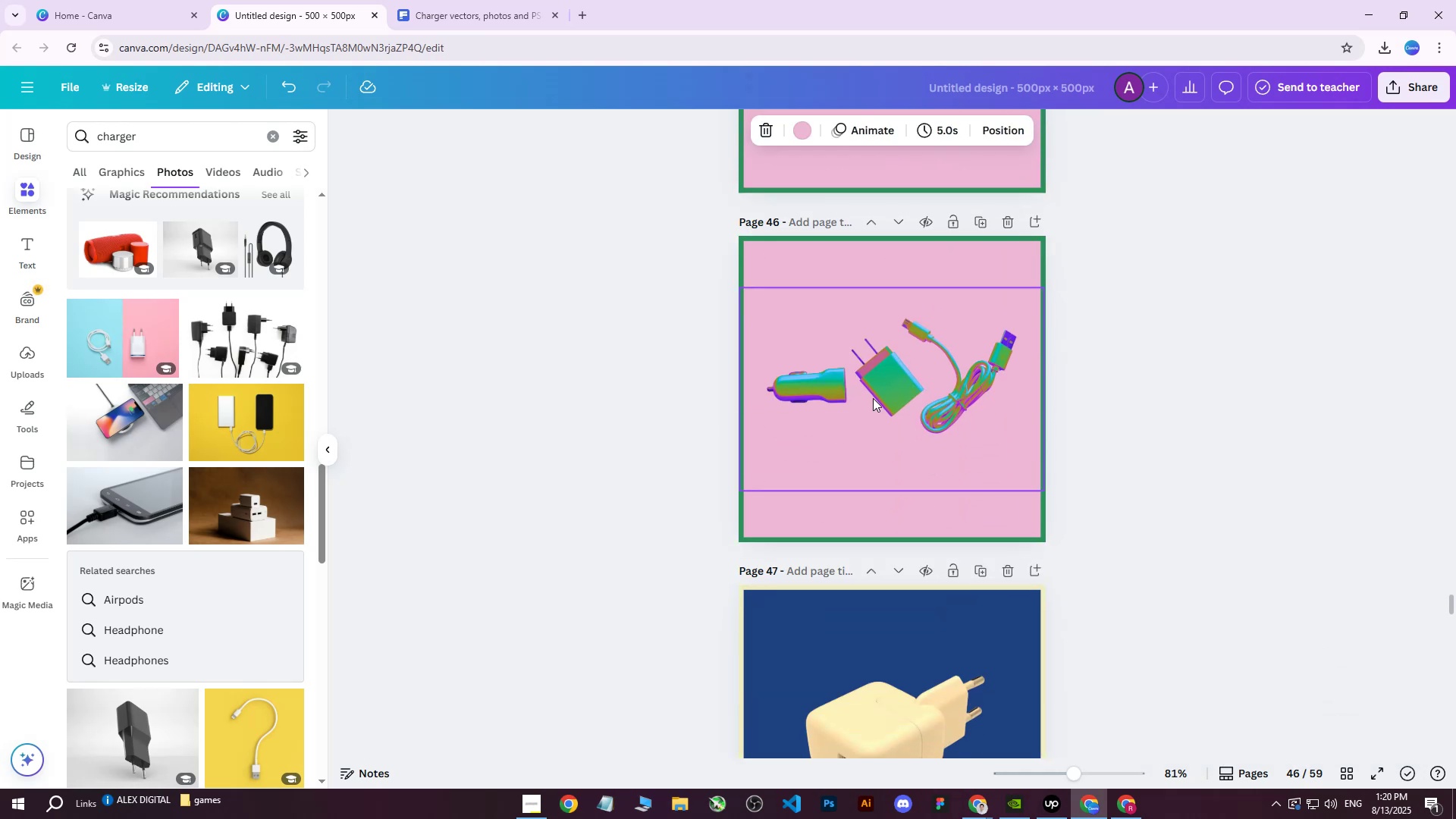 
left_click([873, 398])
 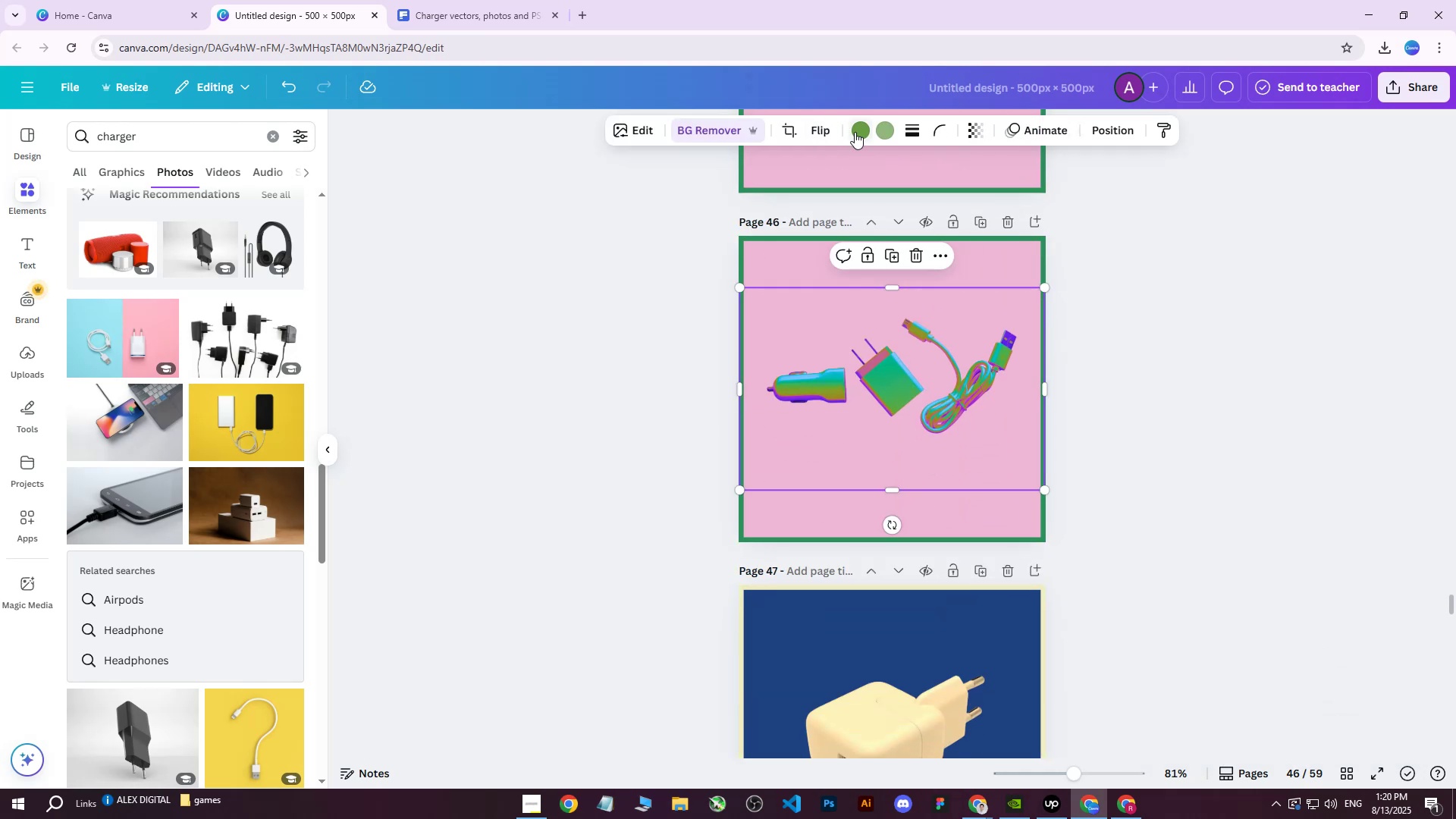 
left_click([855, 132])
 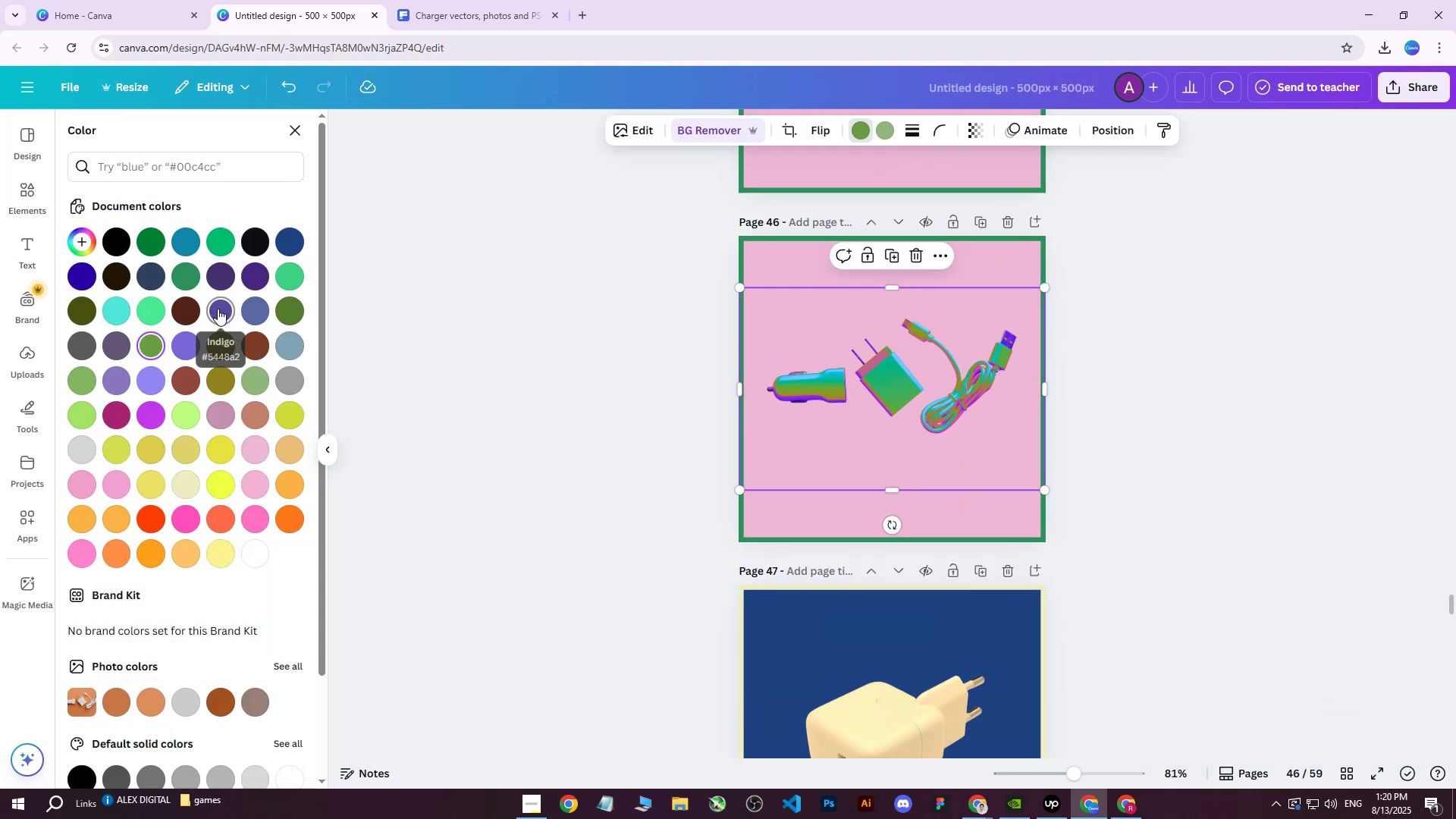 
left_click([218, 309])
 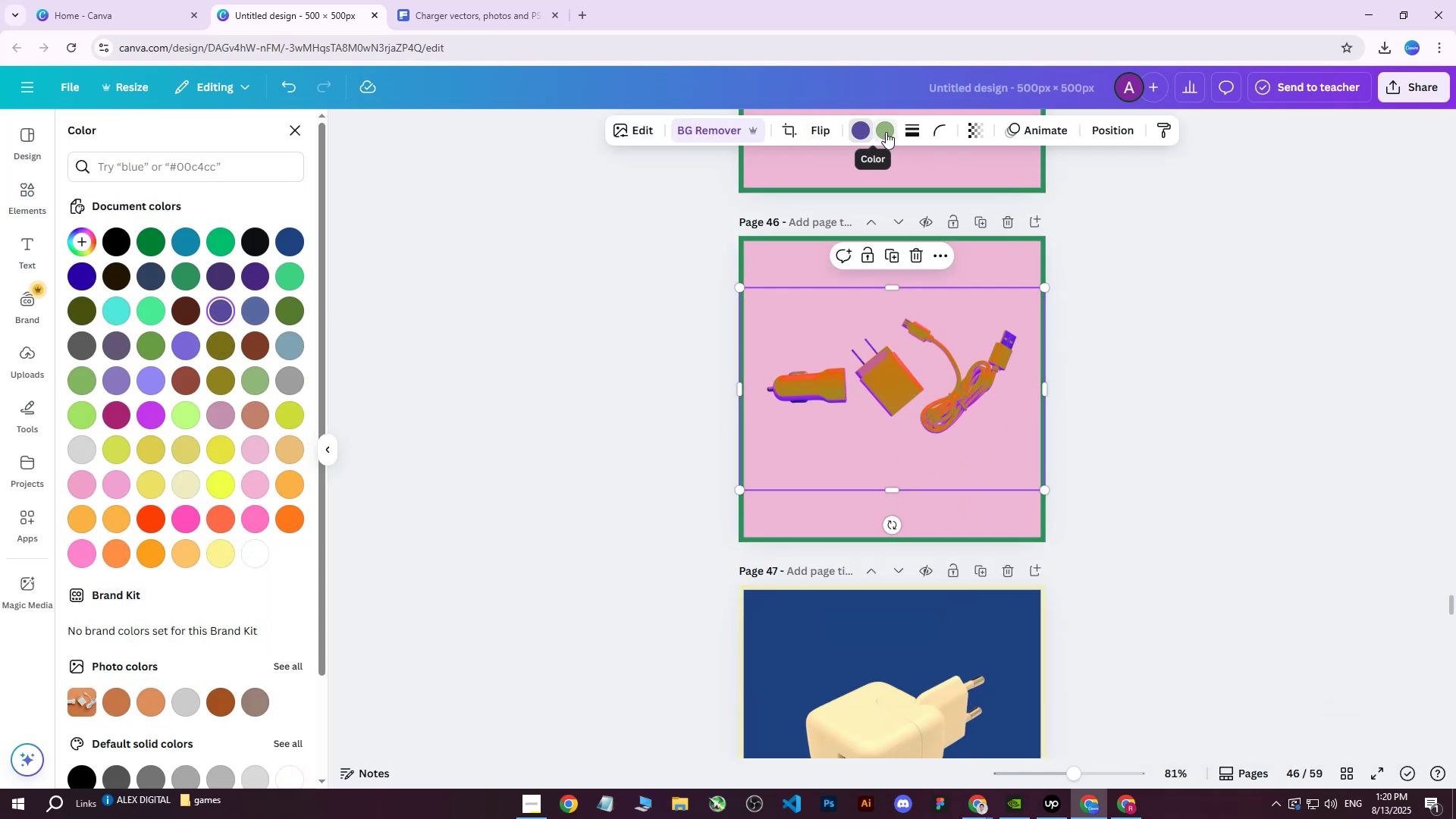 
wait(7.42)
 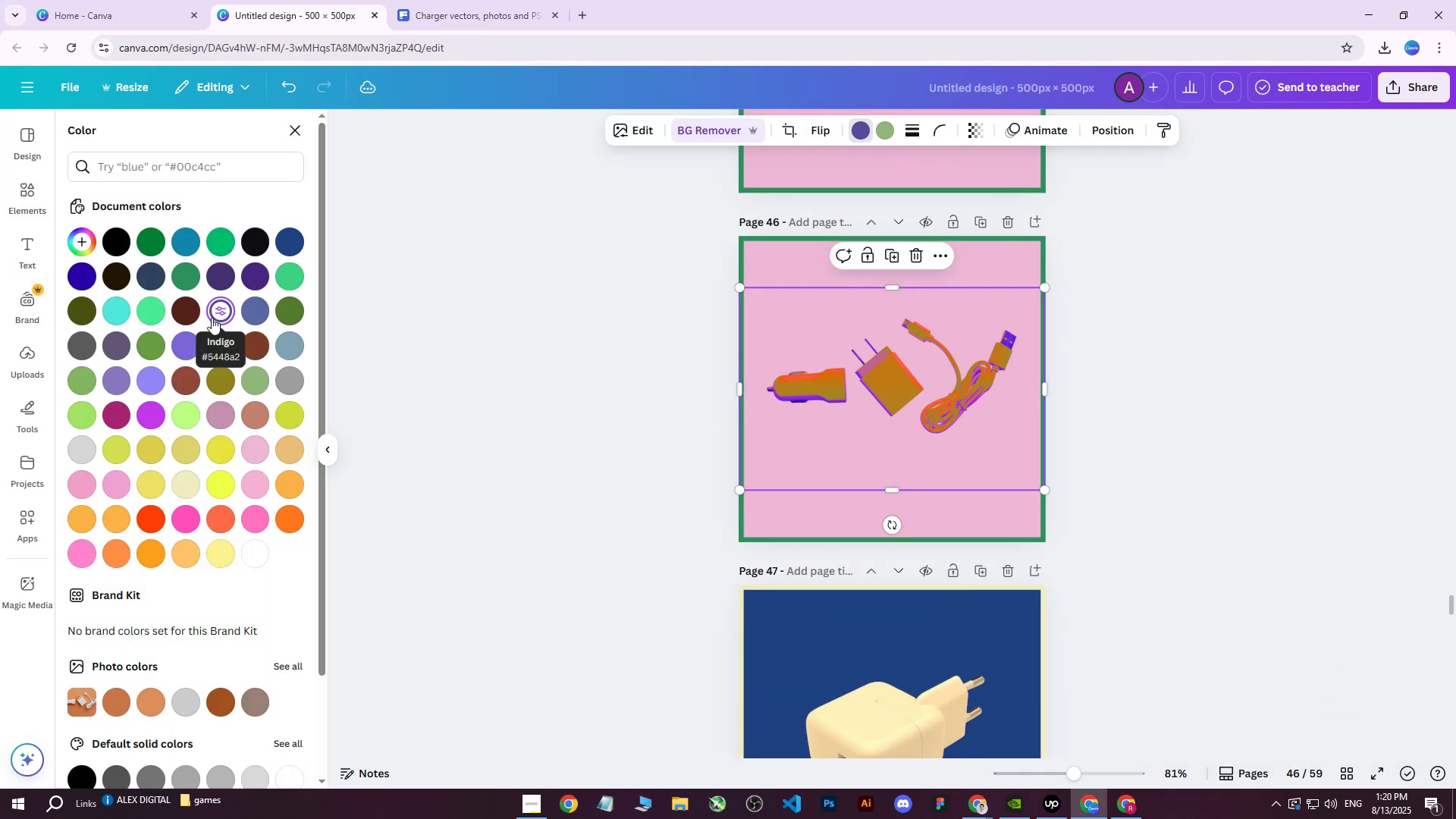 
left_click([763, 259])
 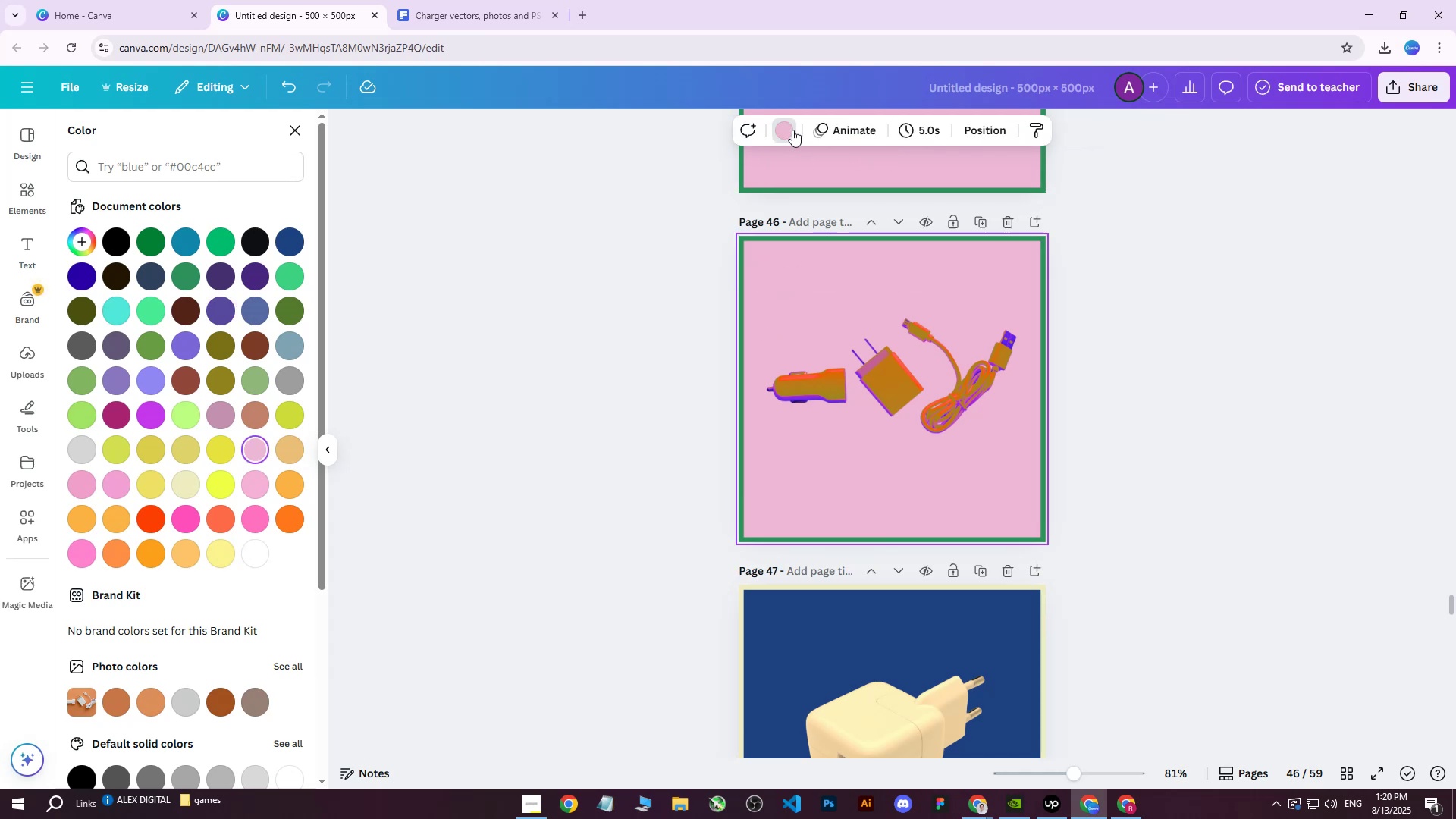 
left_click([789, 132])
 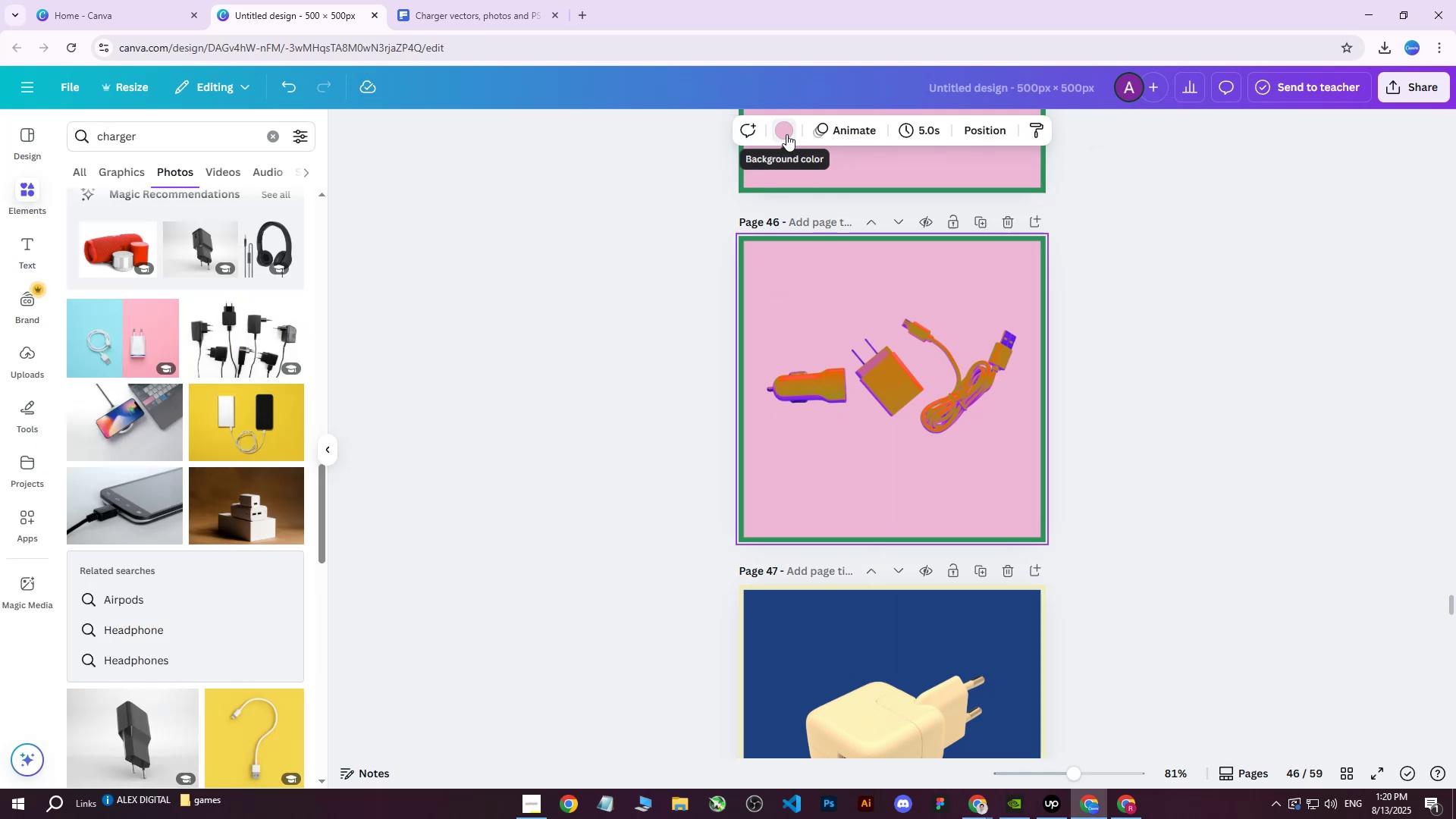 
left_click([786, 134])
 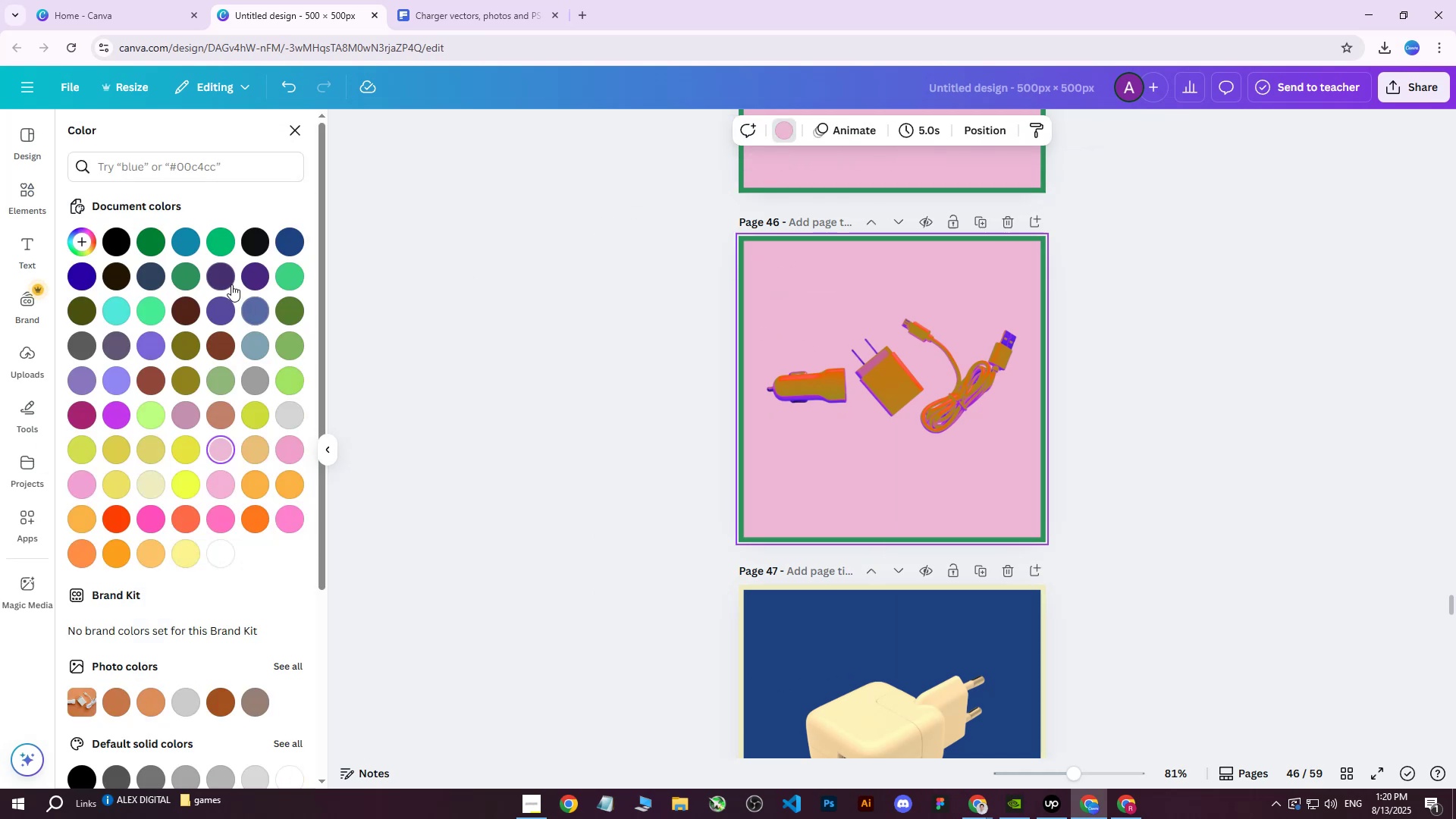 
left_click([228, 281])
 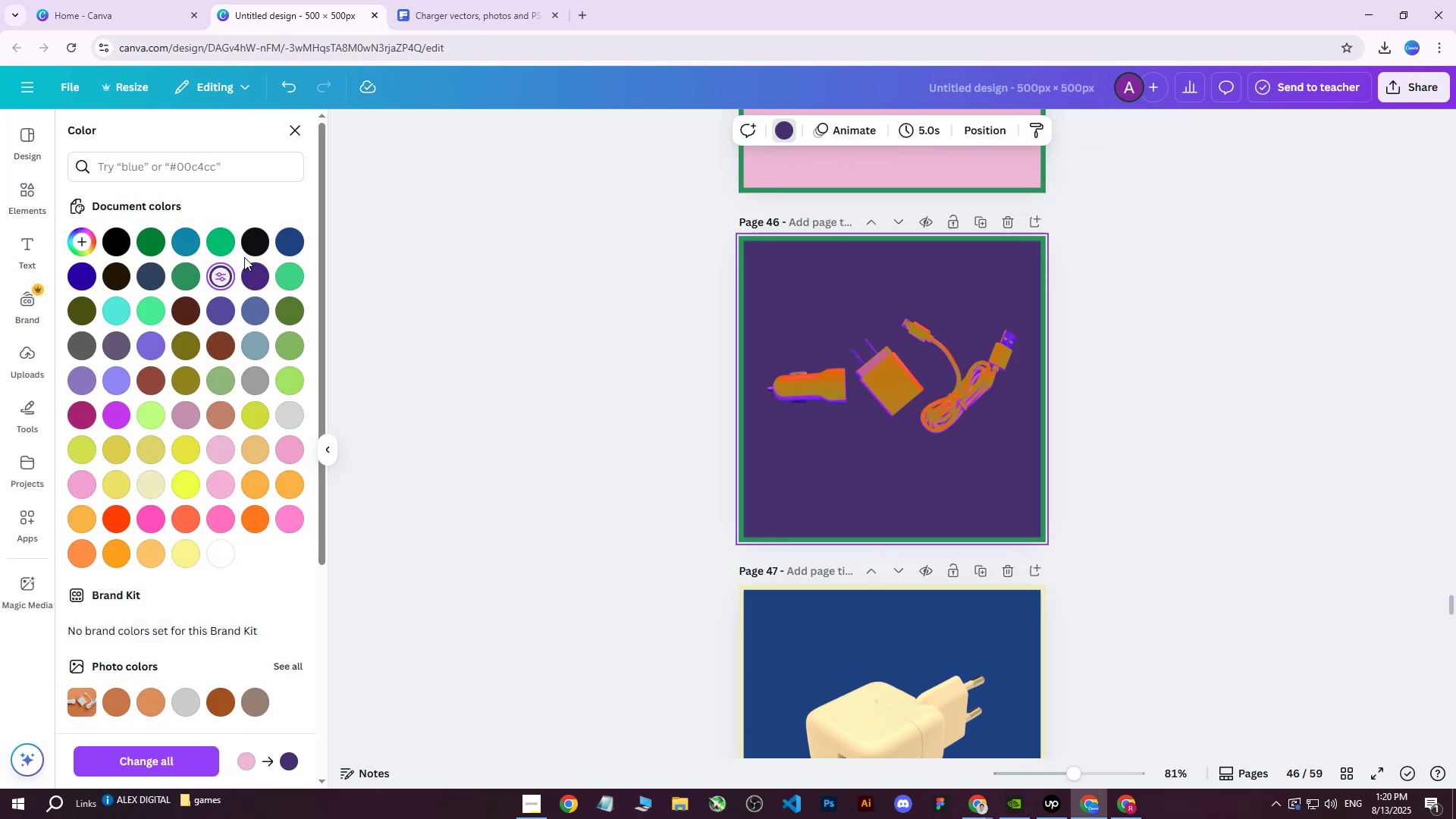 
mouse_move([238, 256])
 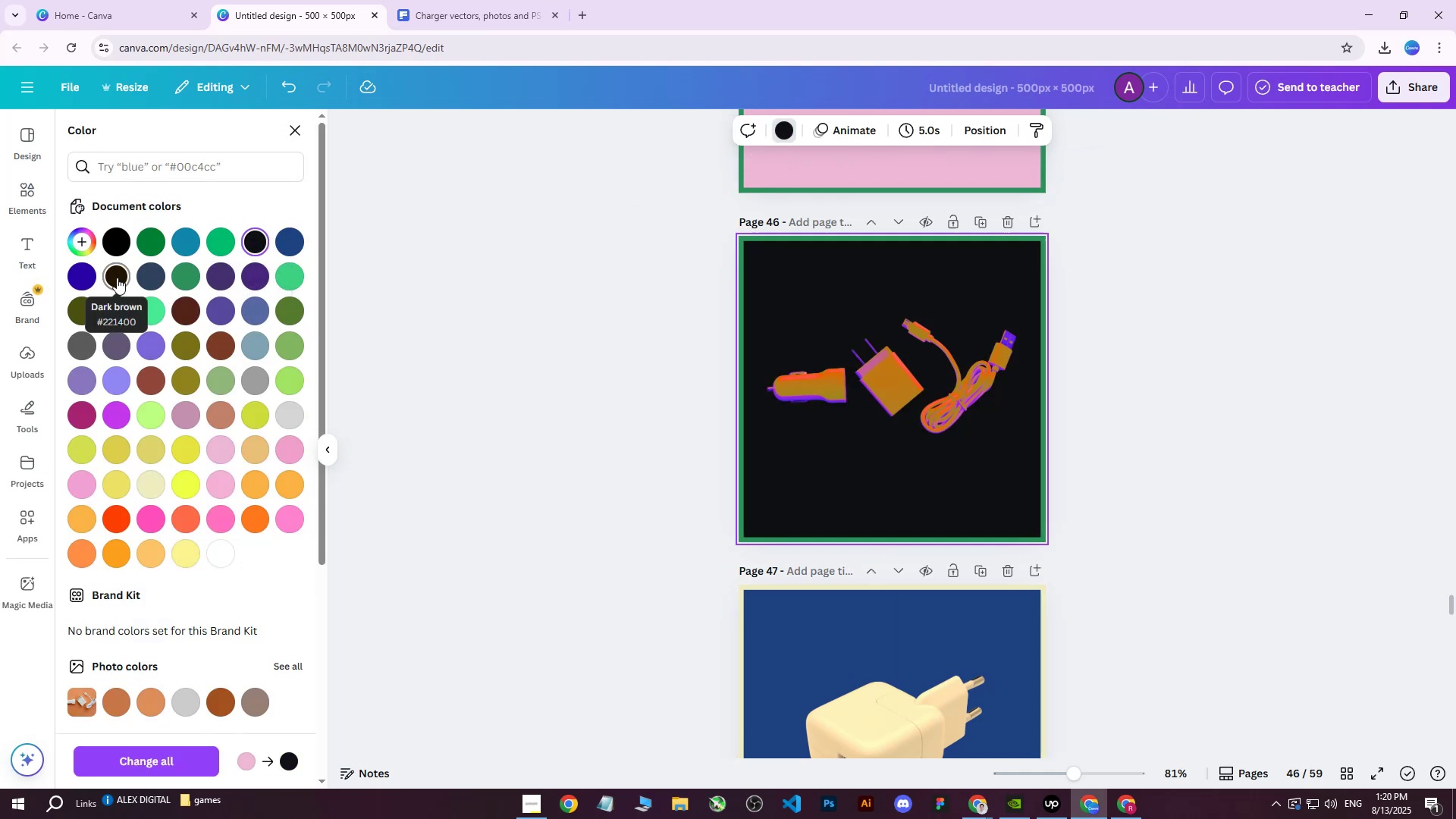 
left_click([117, 278])
 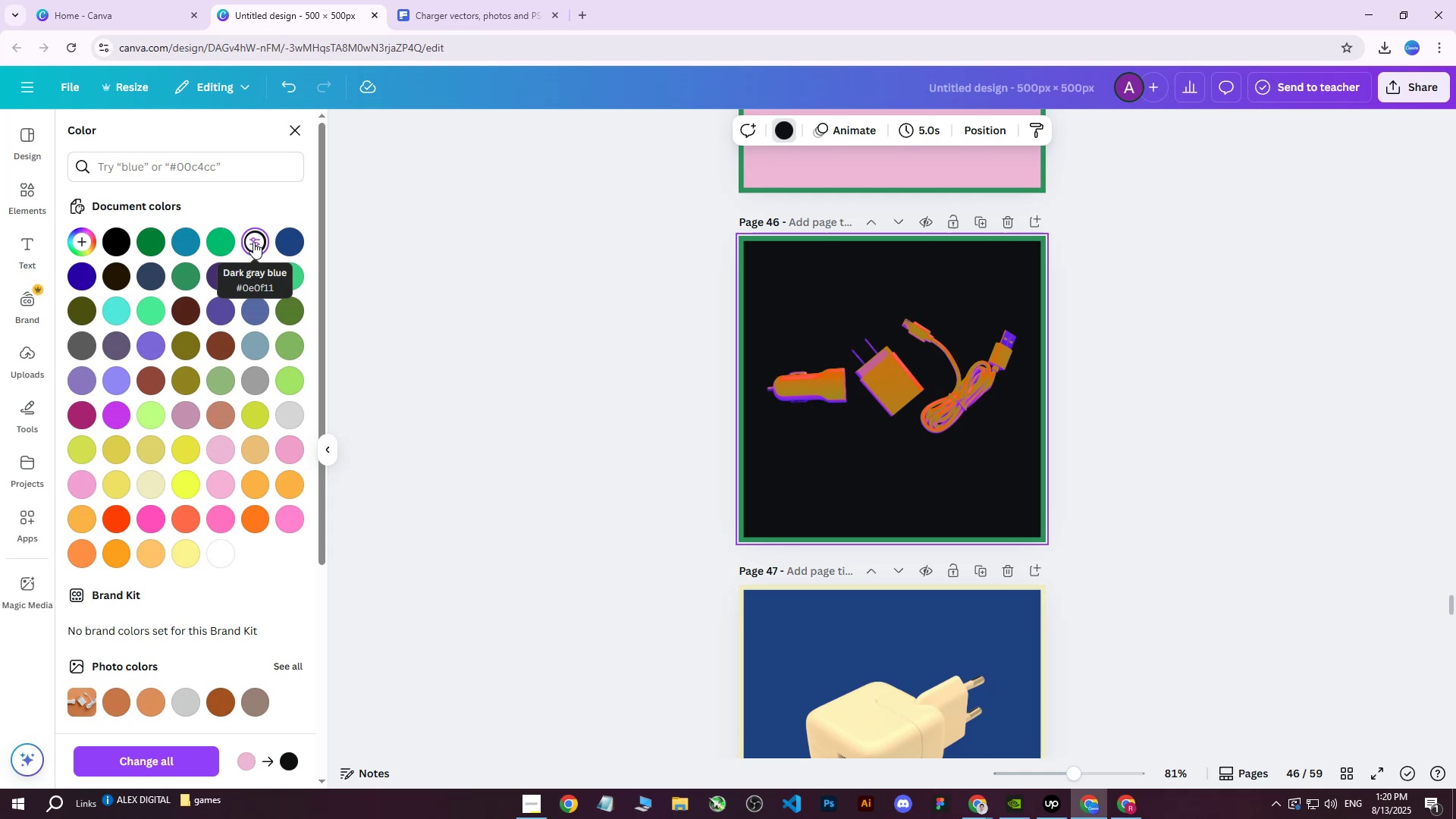 
wait(8.65)
 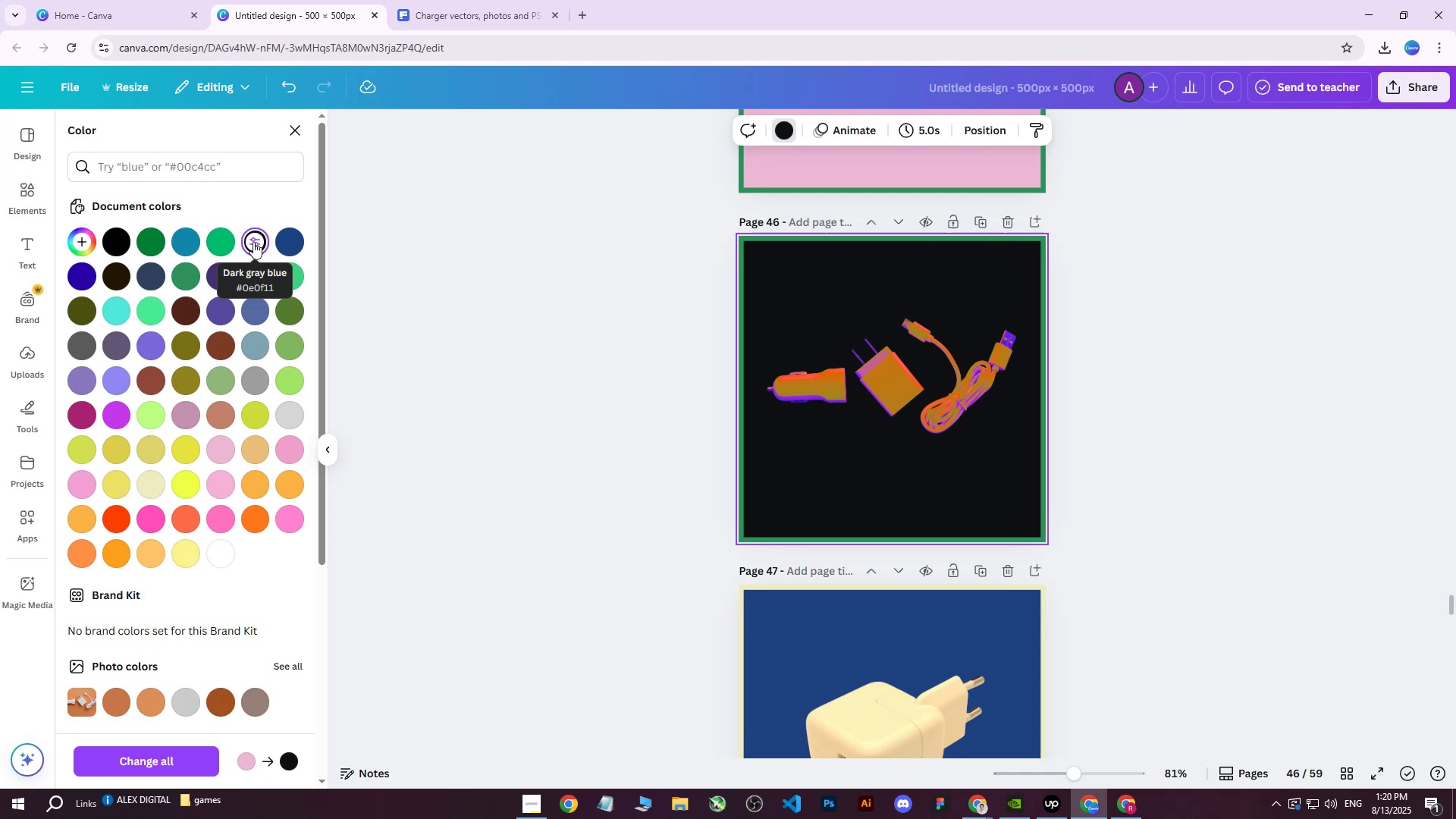 
mouse_move([228, 366])
 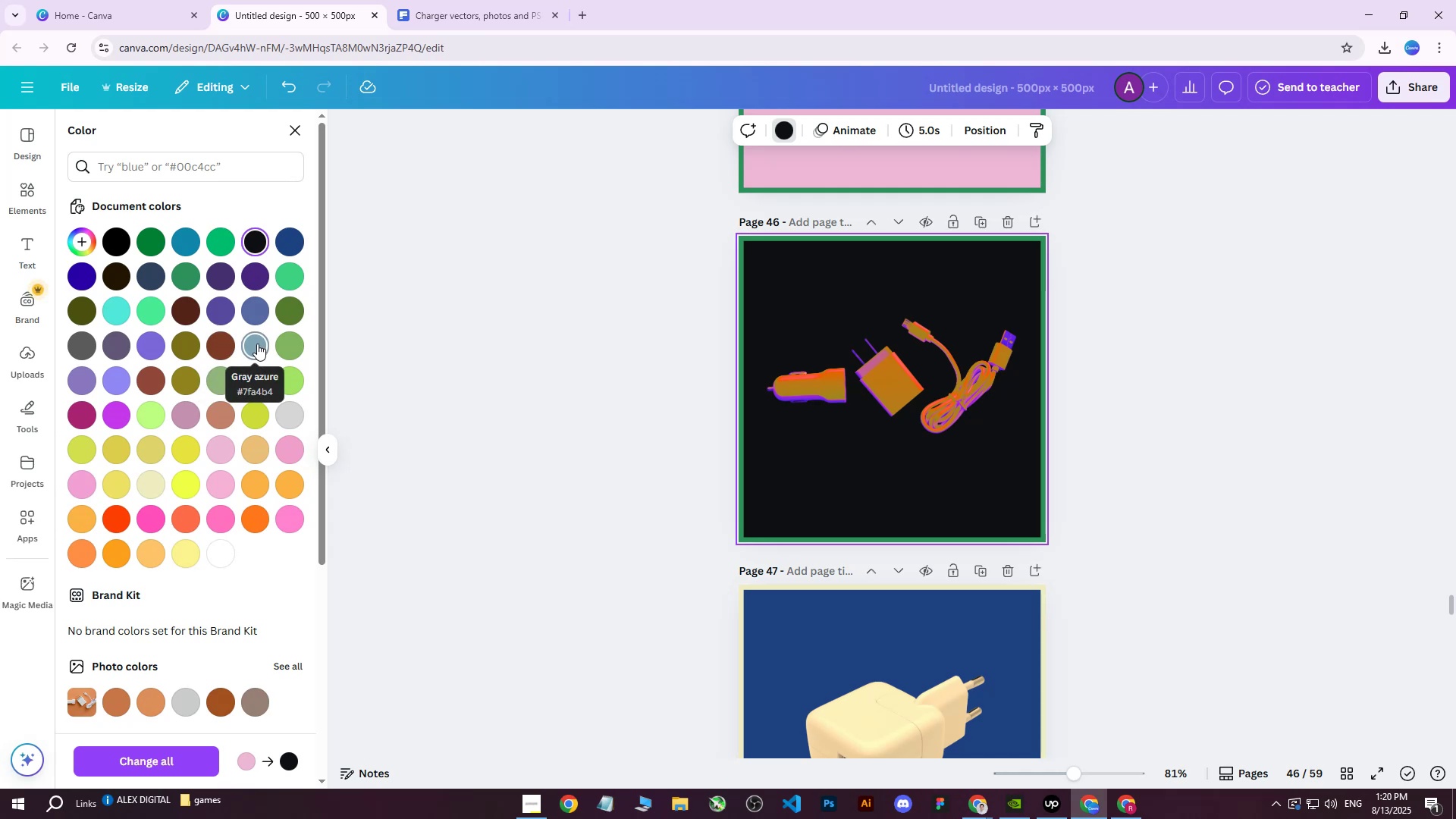 
left_click([257, 344])
 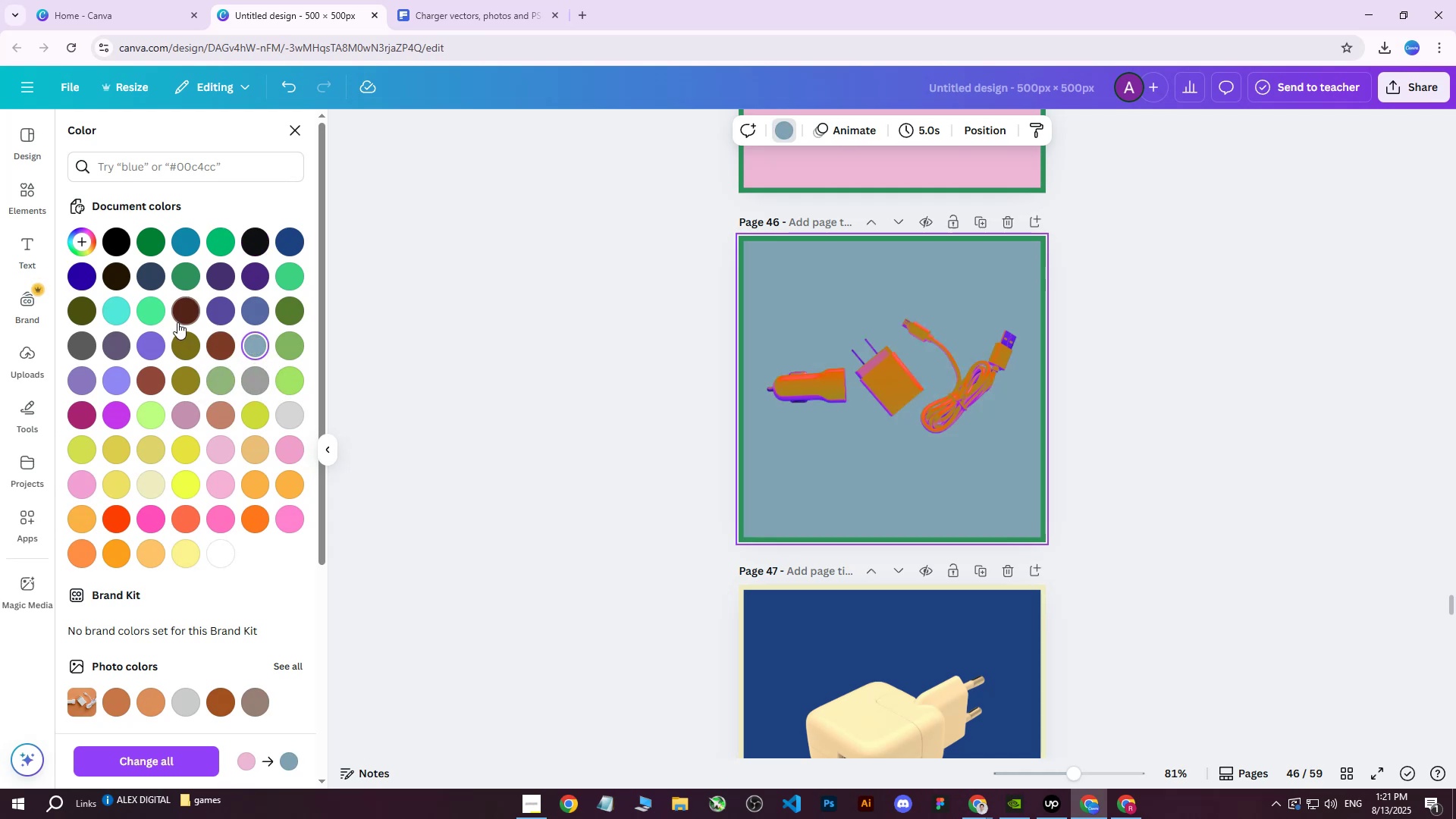 
key(Control+Z)
 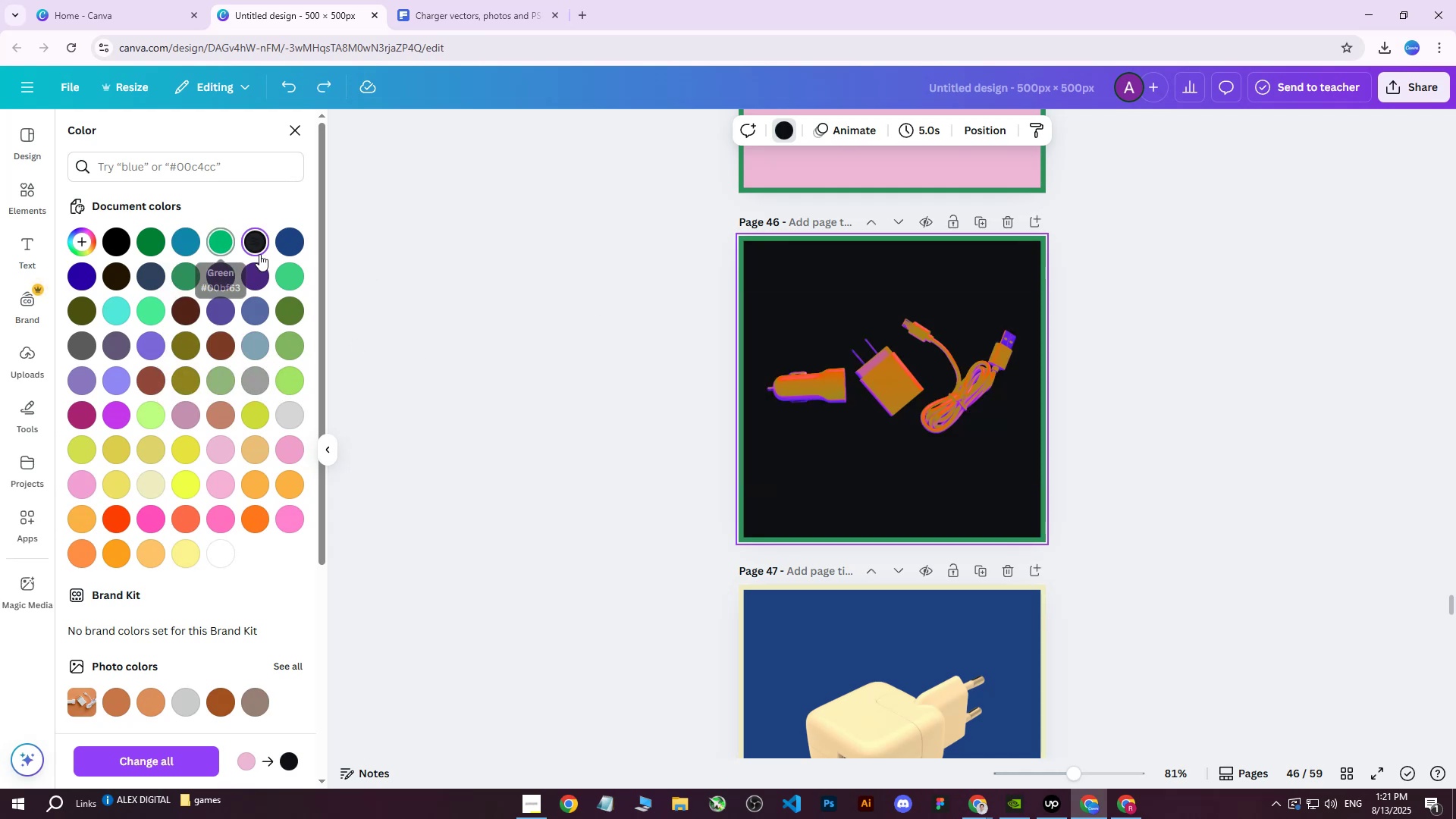 
left_click([1119, 252])
 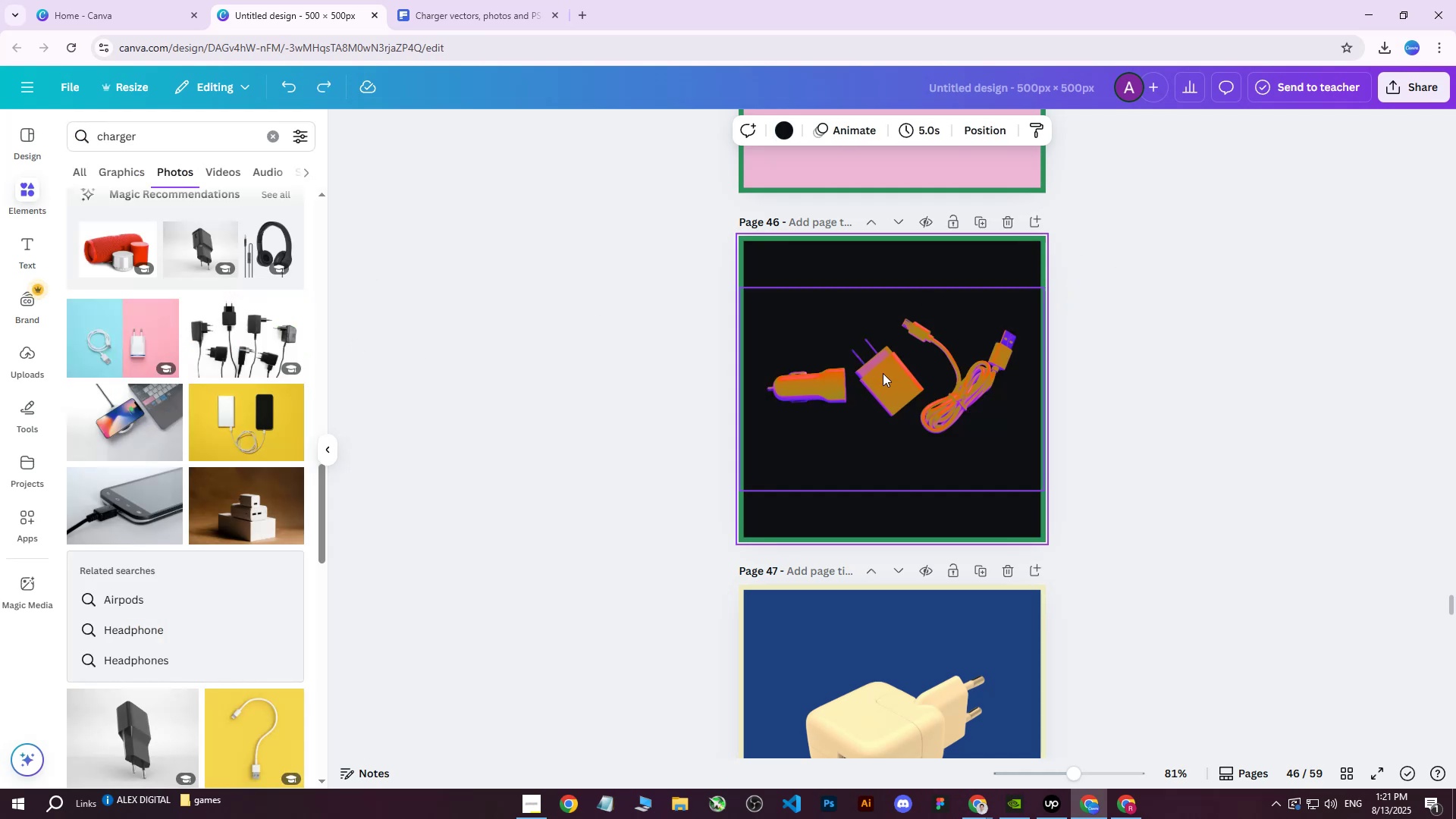 
left_click([899, 377])
 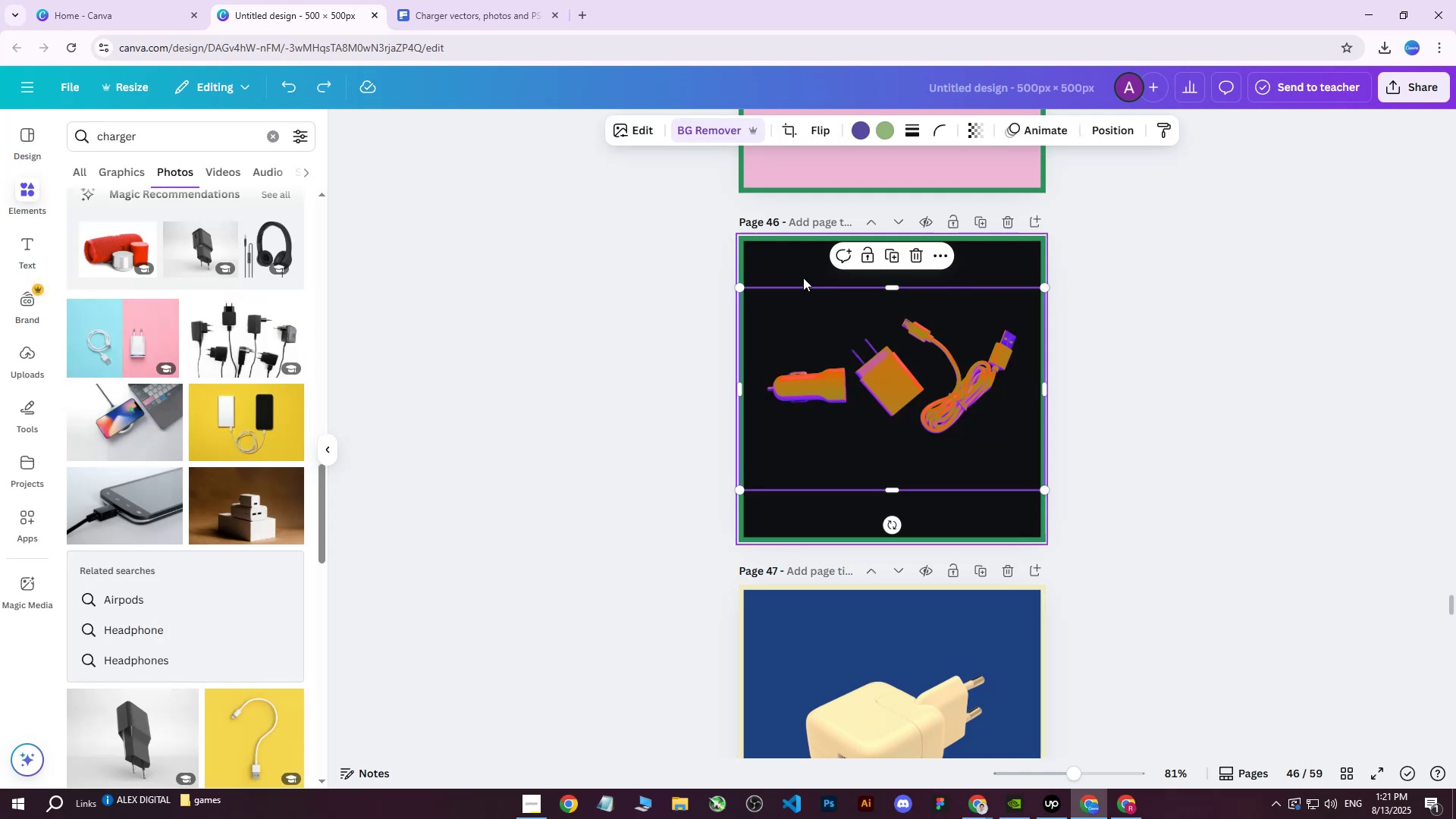 
left_click([802, 277])
 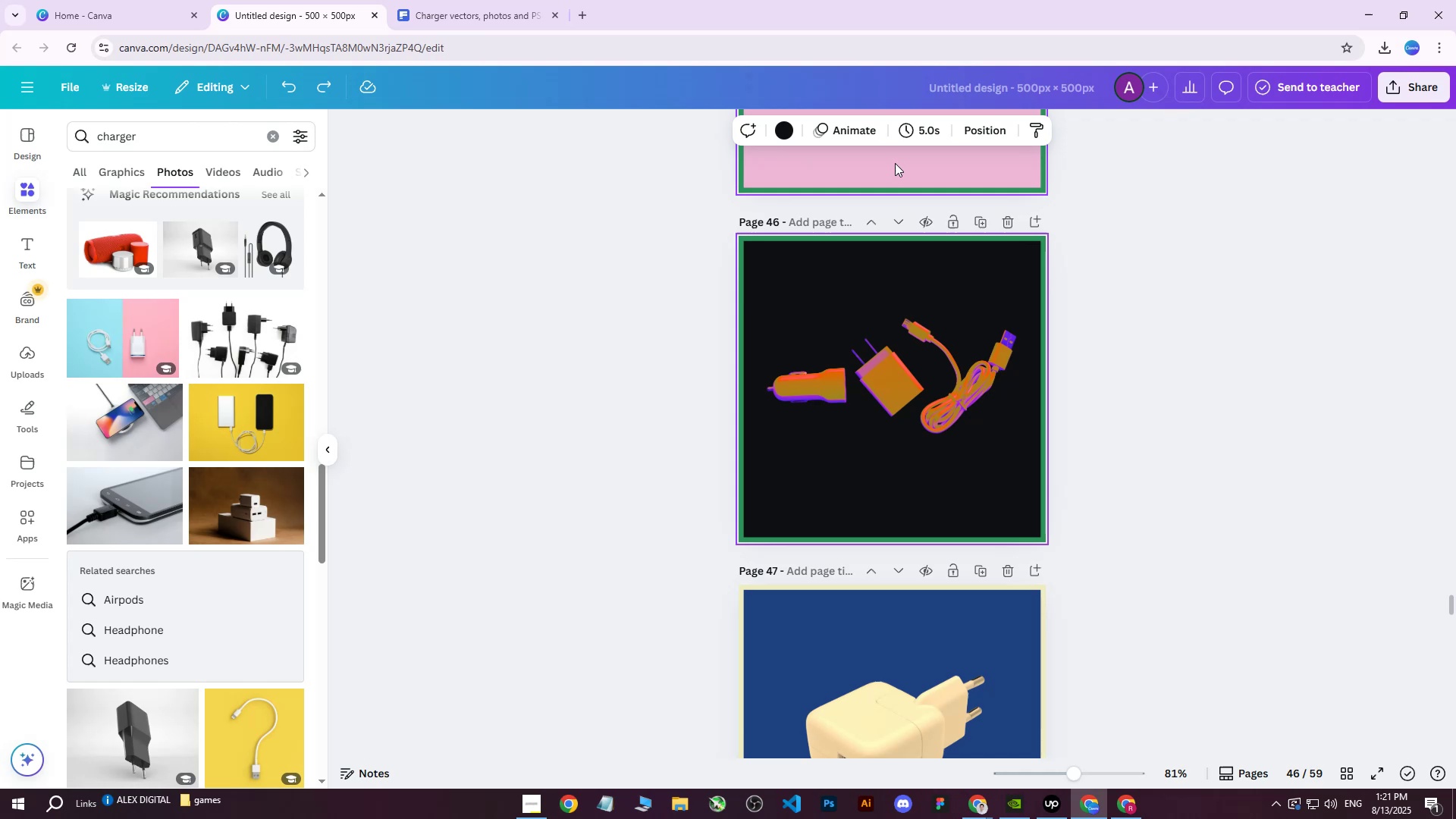 
left_click([1005, 125])
 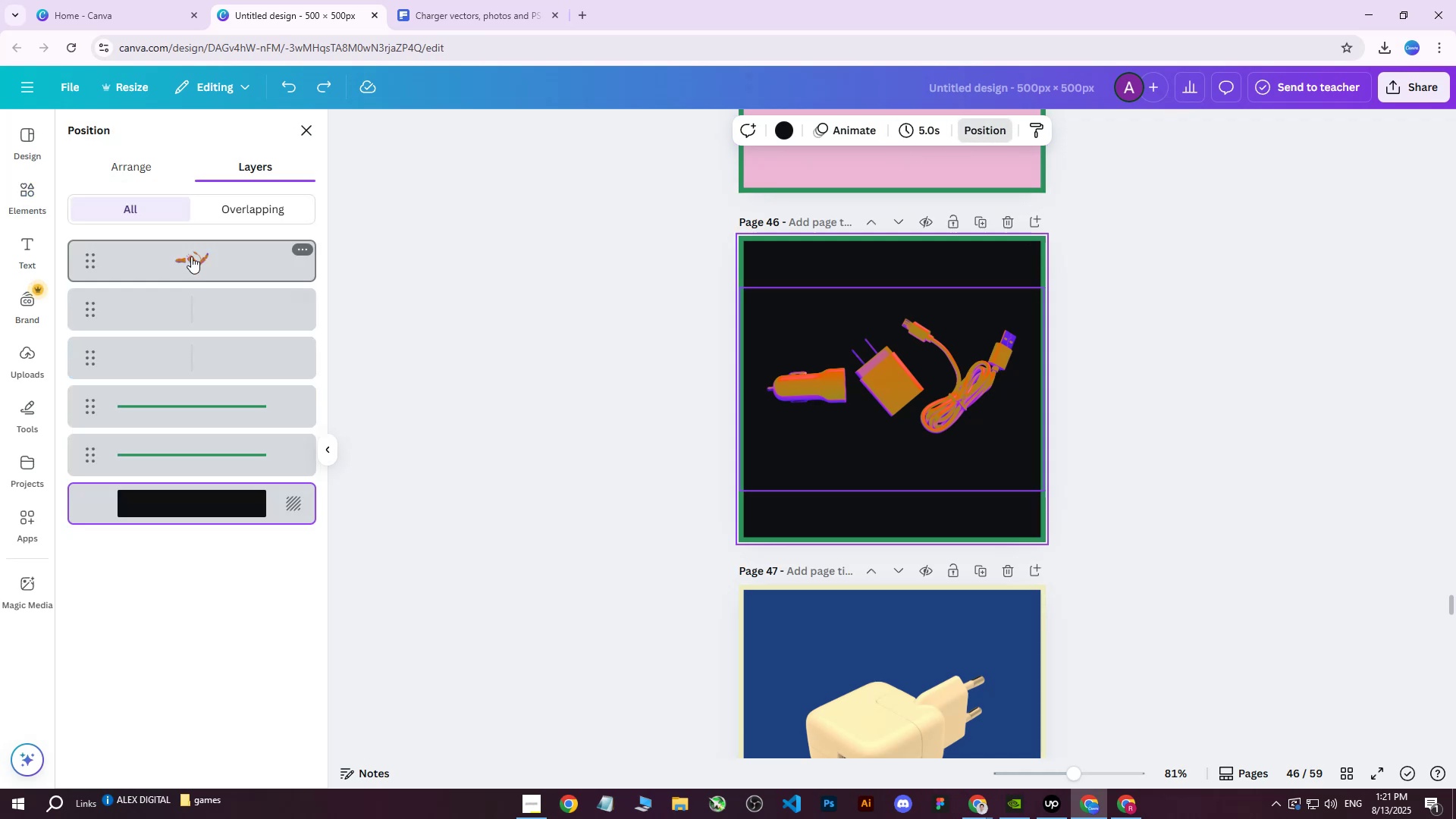 
left_click([163, 306])
 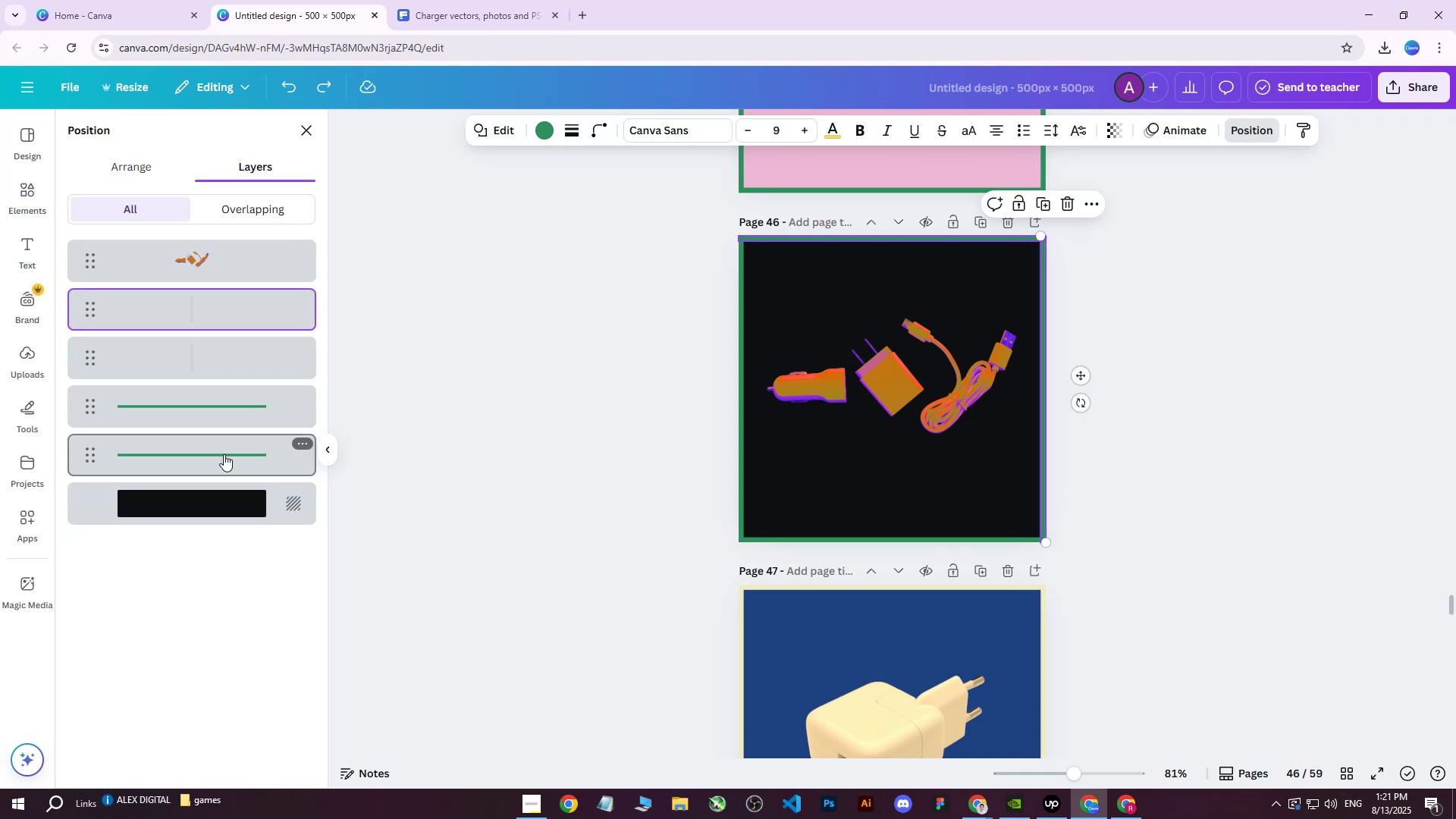 
hold_key(key=ShiftLeft, duration=0.45)
left_click([209, 458])
 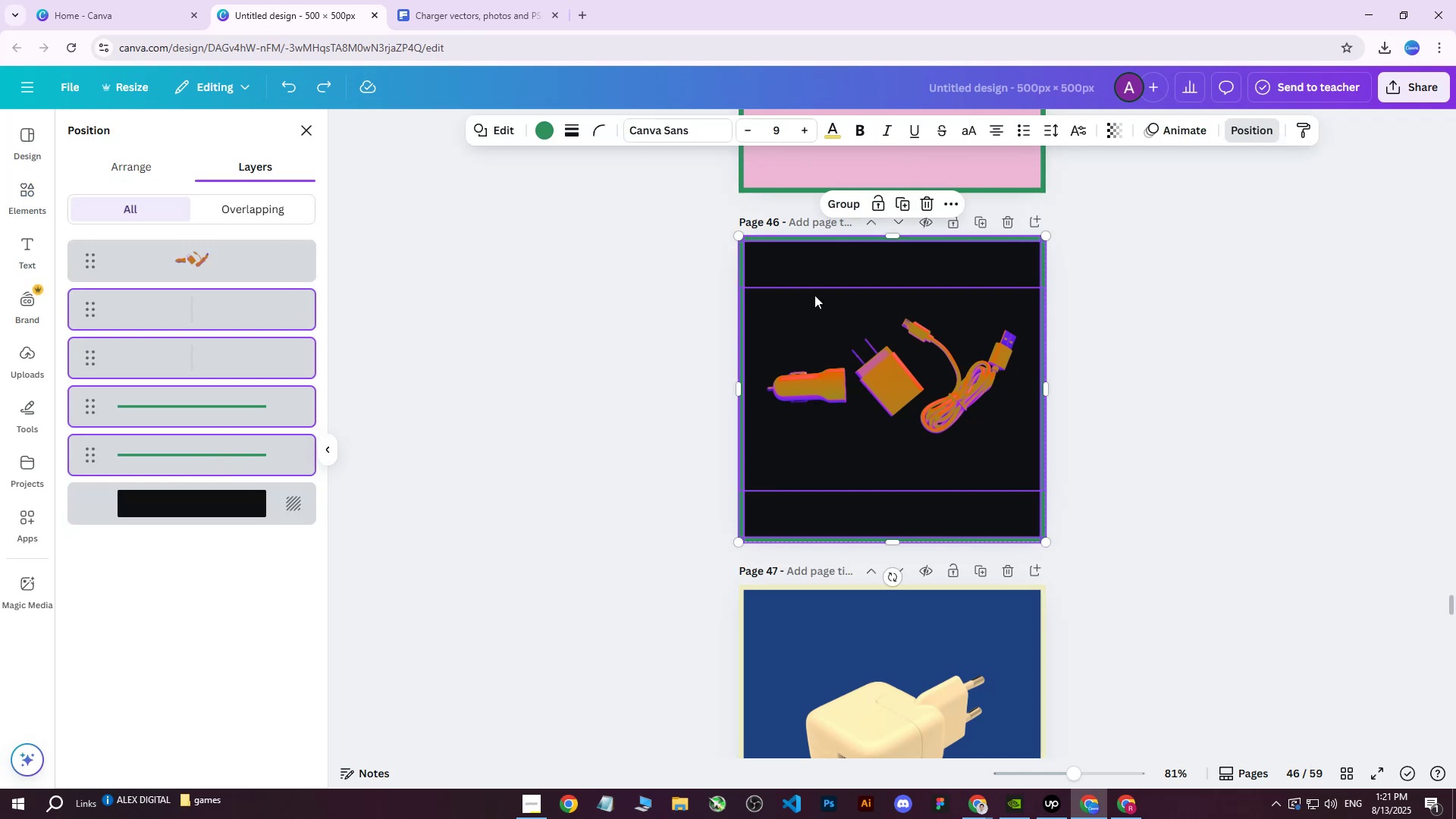 
scroll: coordinate [576, 300], scroll_direction: up, amount: 1.0
 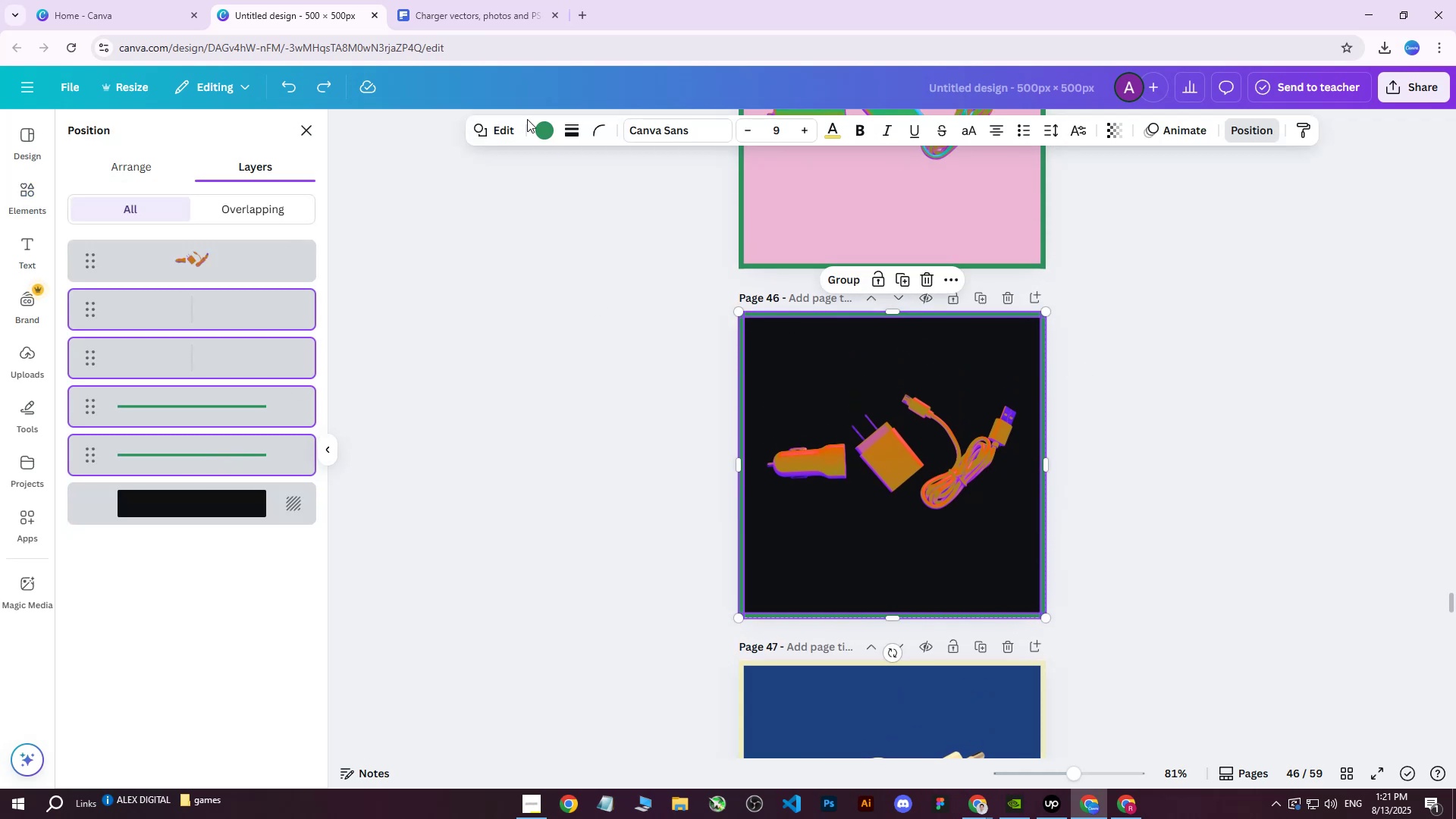 
left_click([540, 126])
 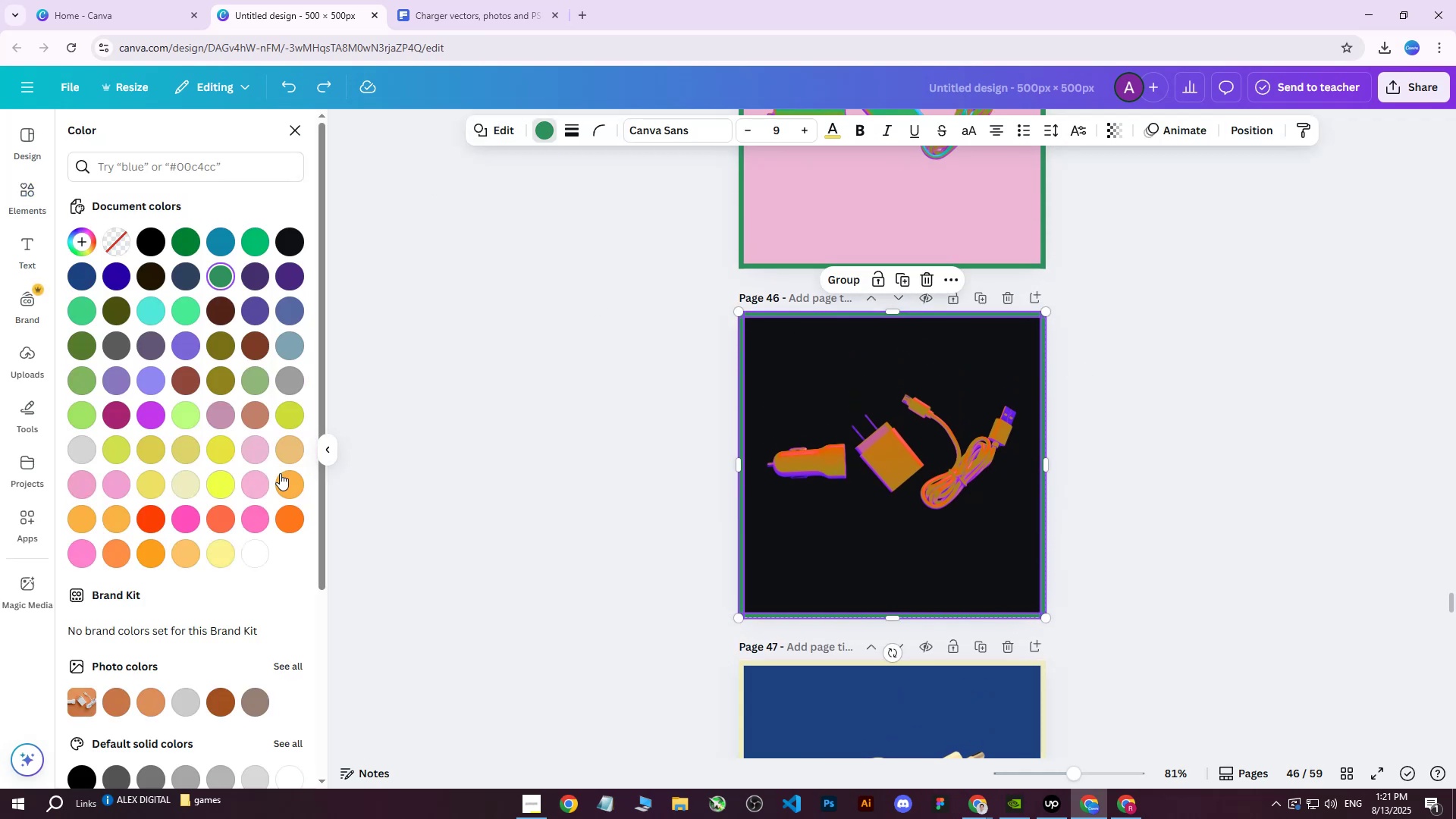 
left_click([285, 482])
 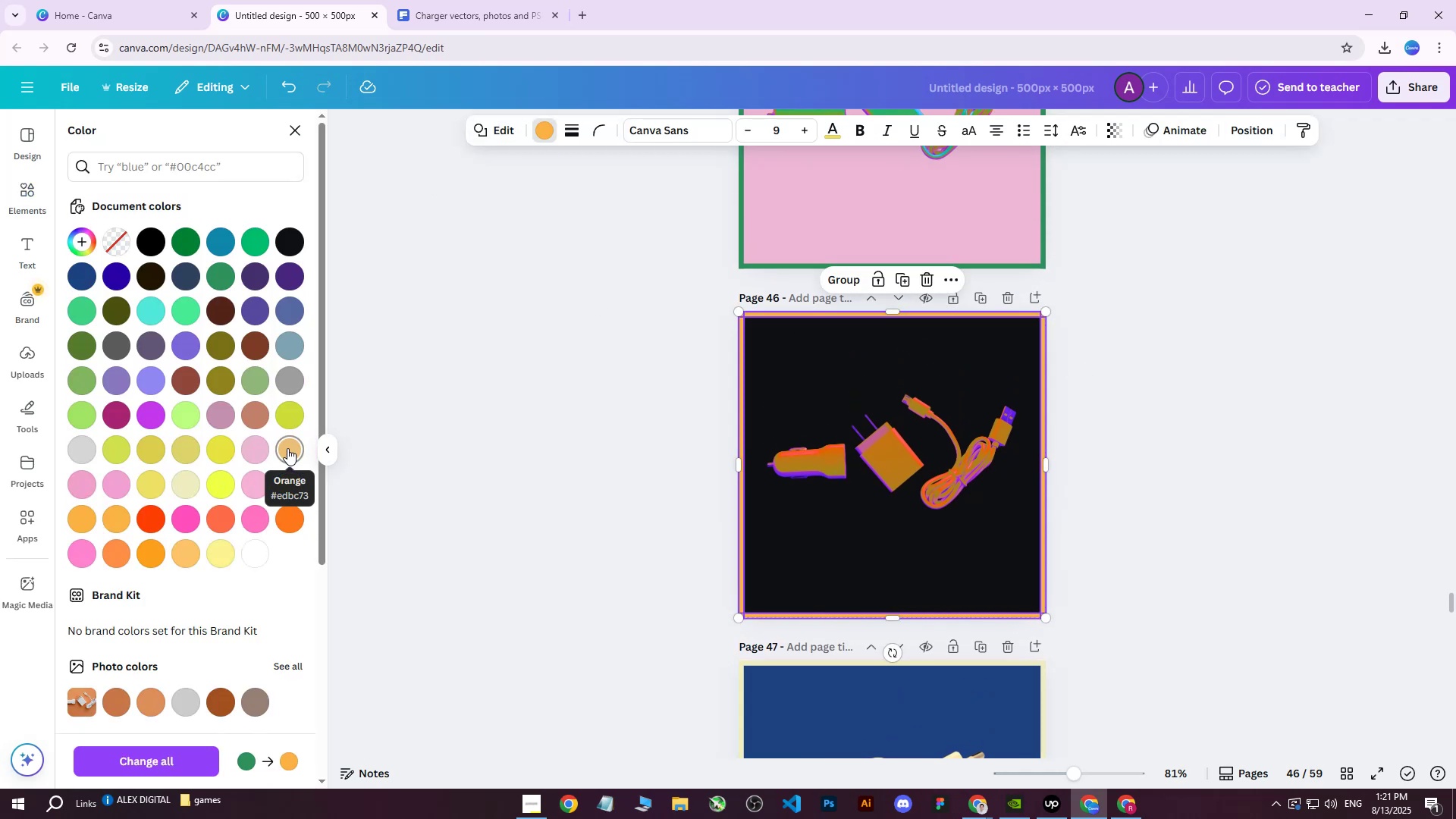 
left_click([287, 448])
 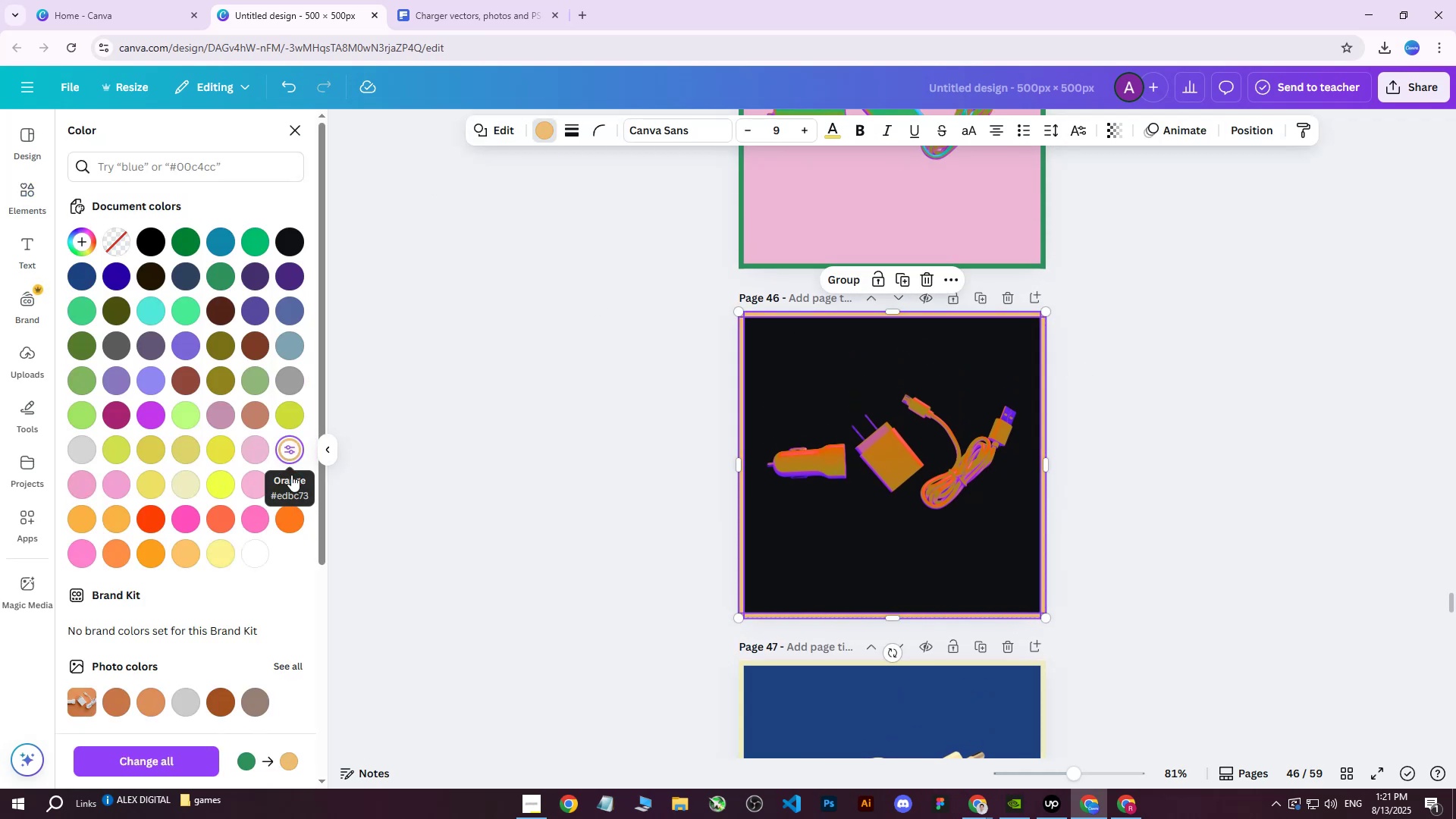 
left_click([291, 475])
 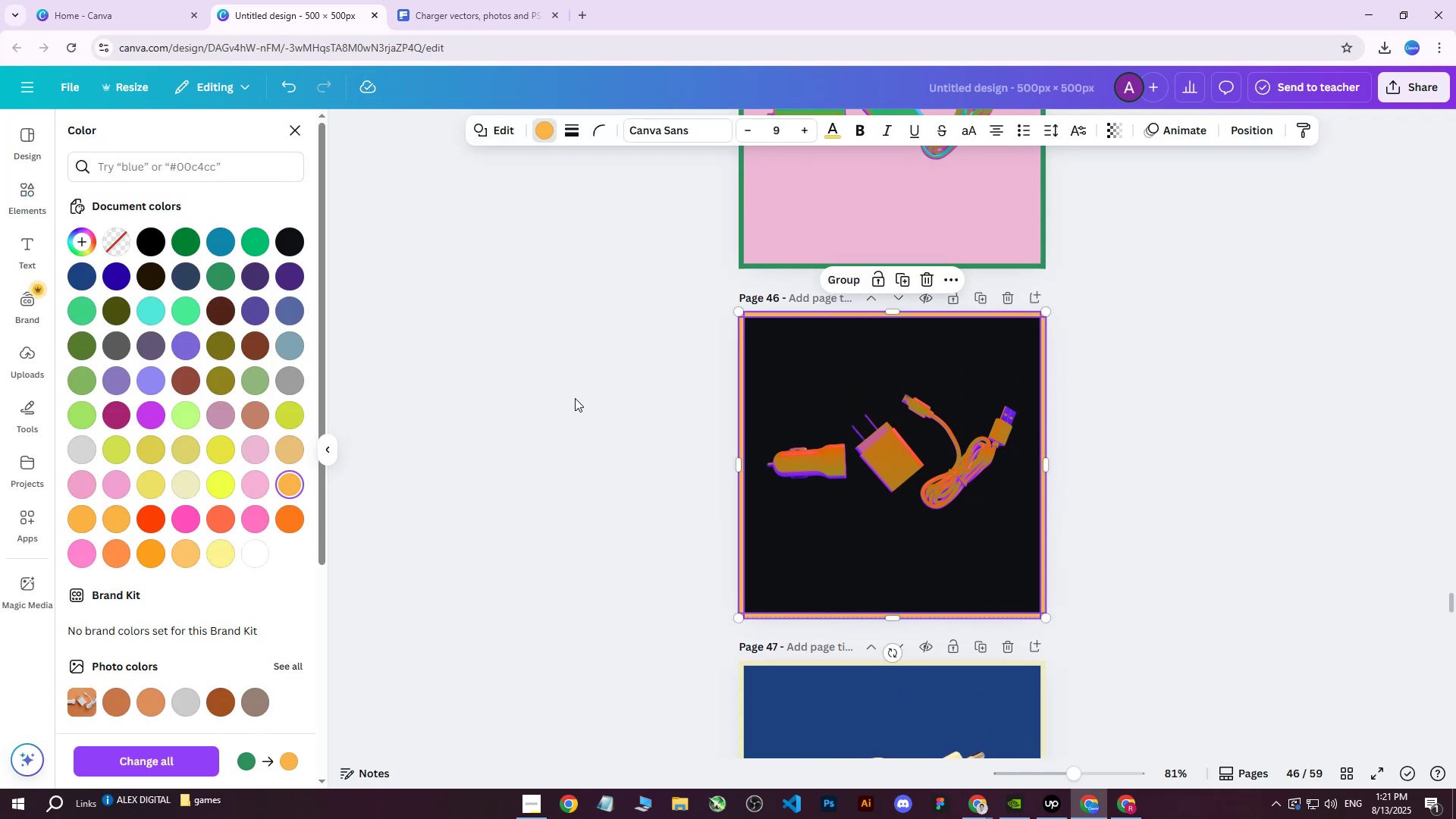 
double_click([575, 398])
 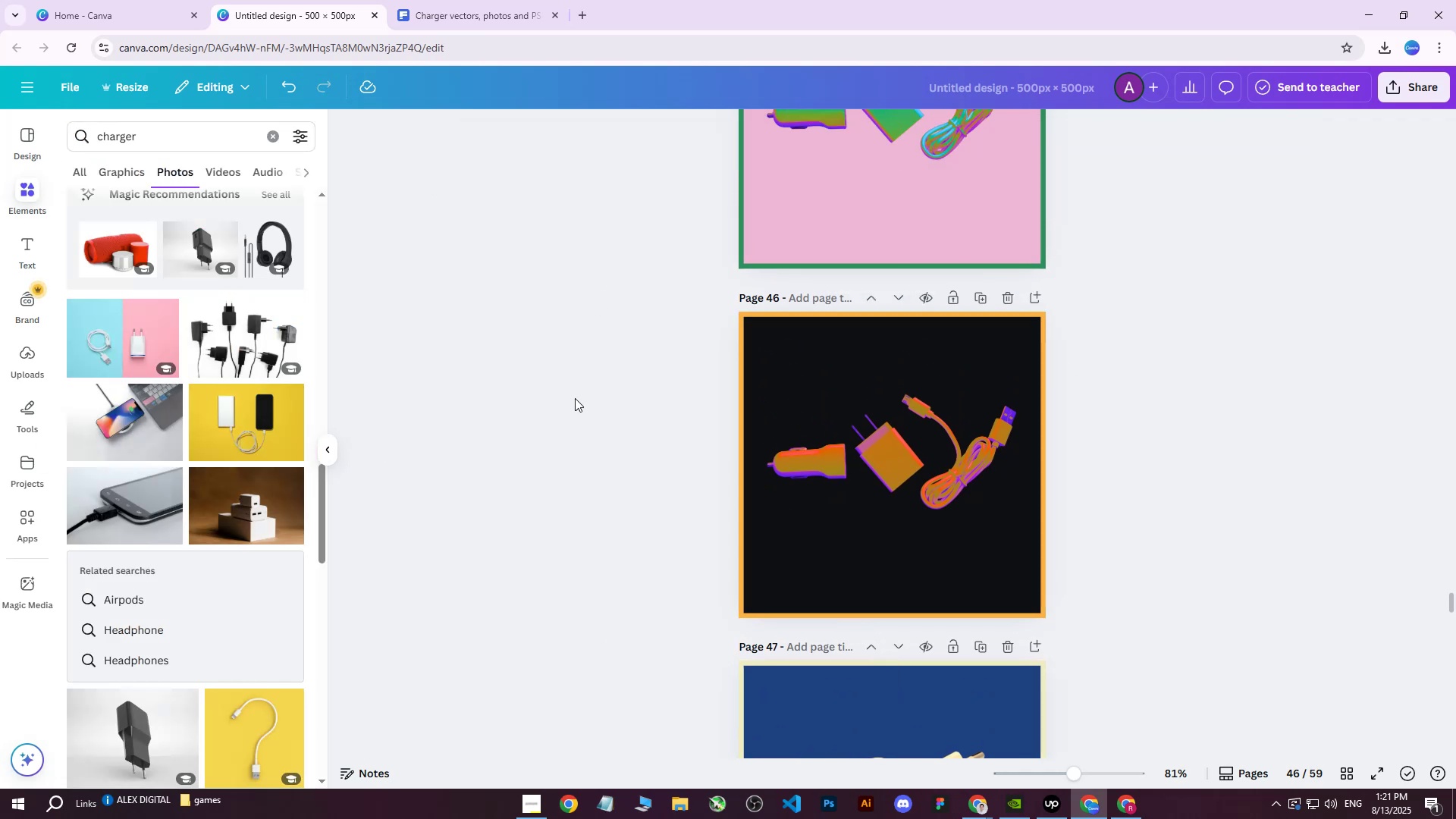 
triple_click([575, 398])
 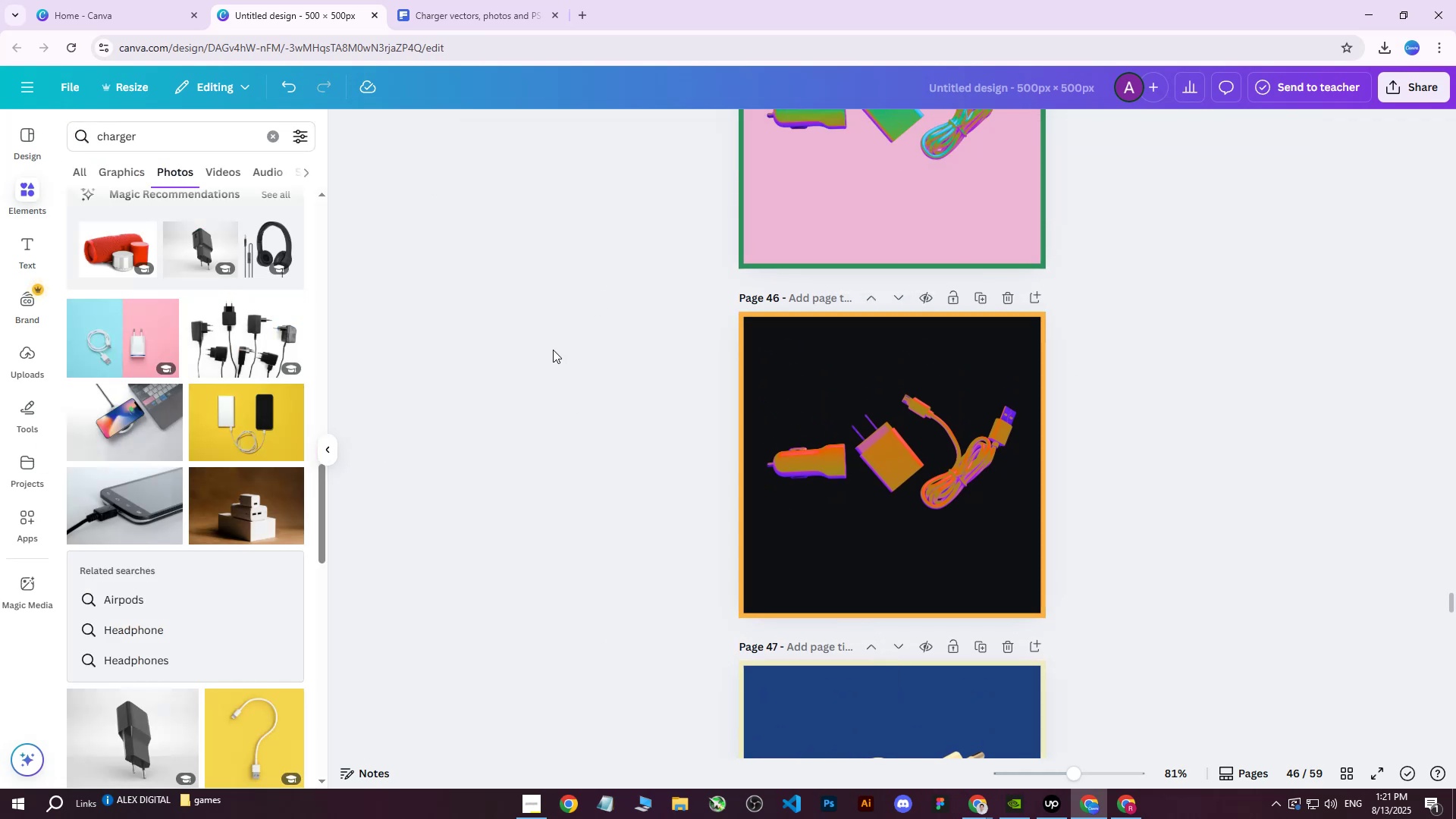 
left_click_drag(start_coordinate=[534, 300], to_coordinate=[697, 419])
 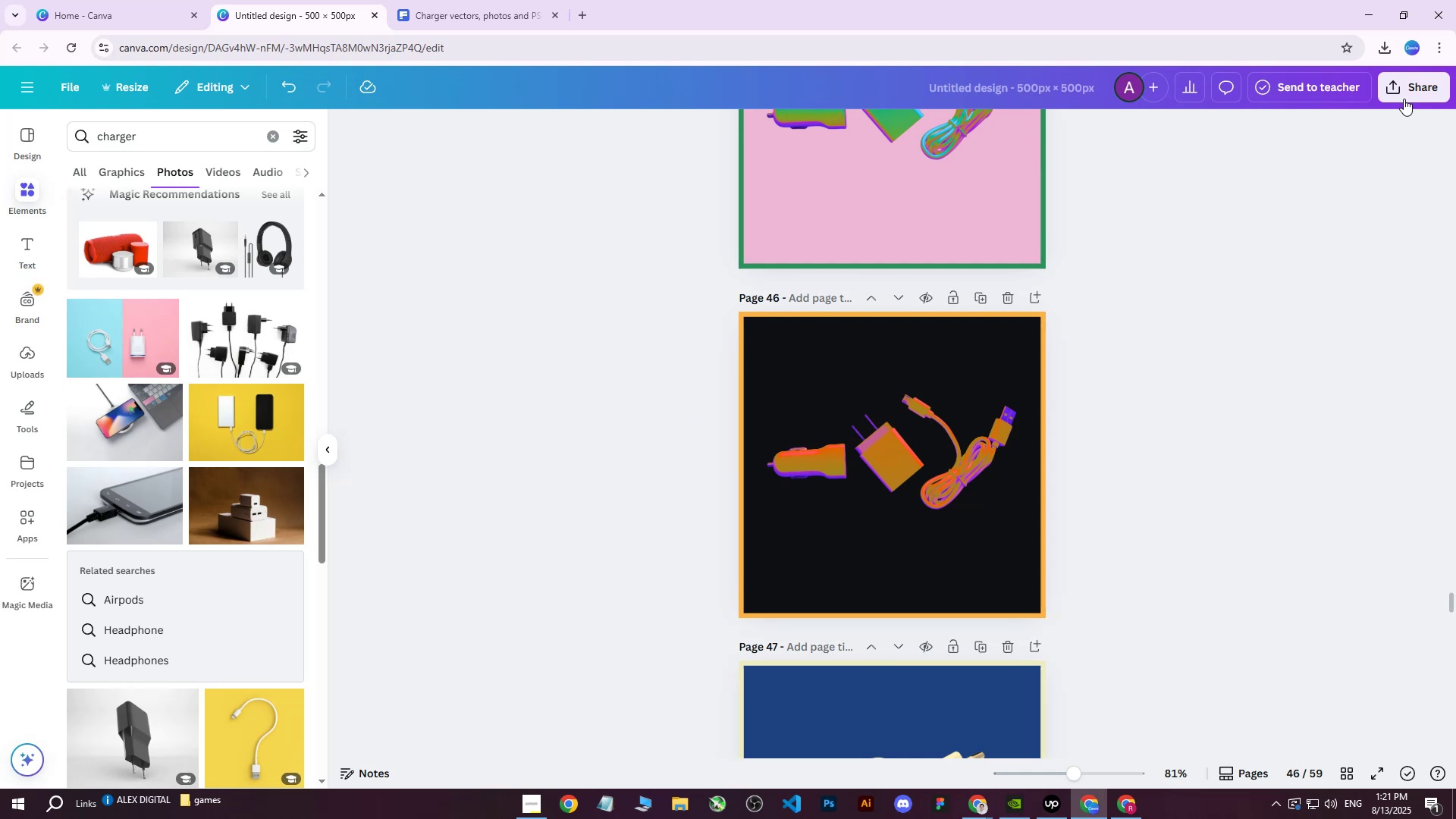 
left_click([1411, 93])
 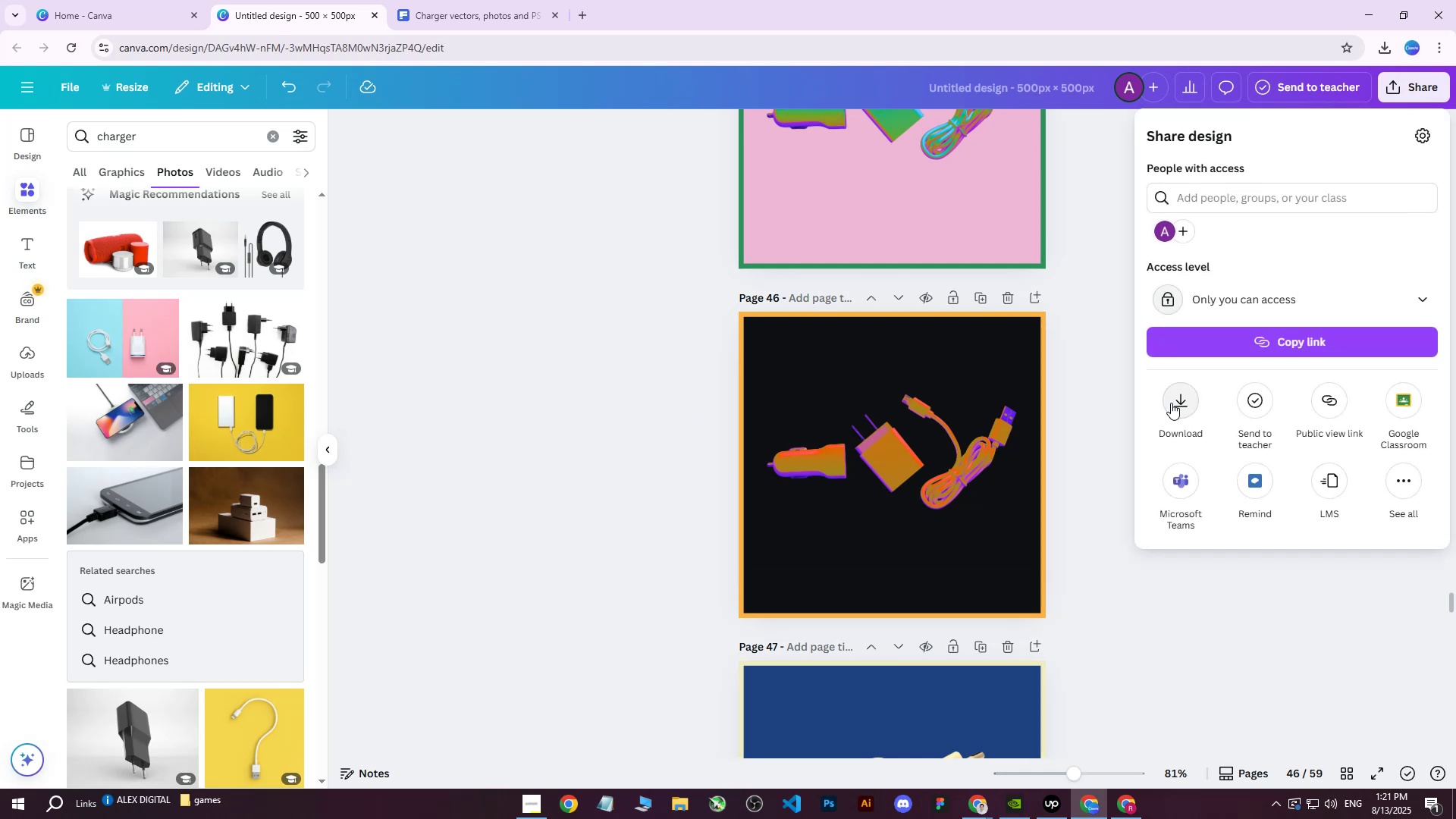 
left_click([1171, 403])
 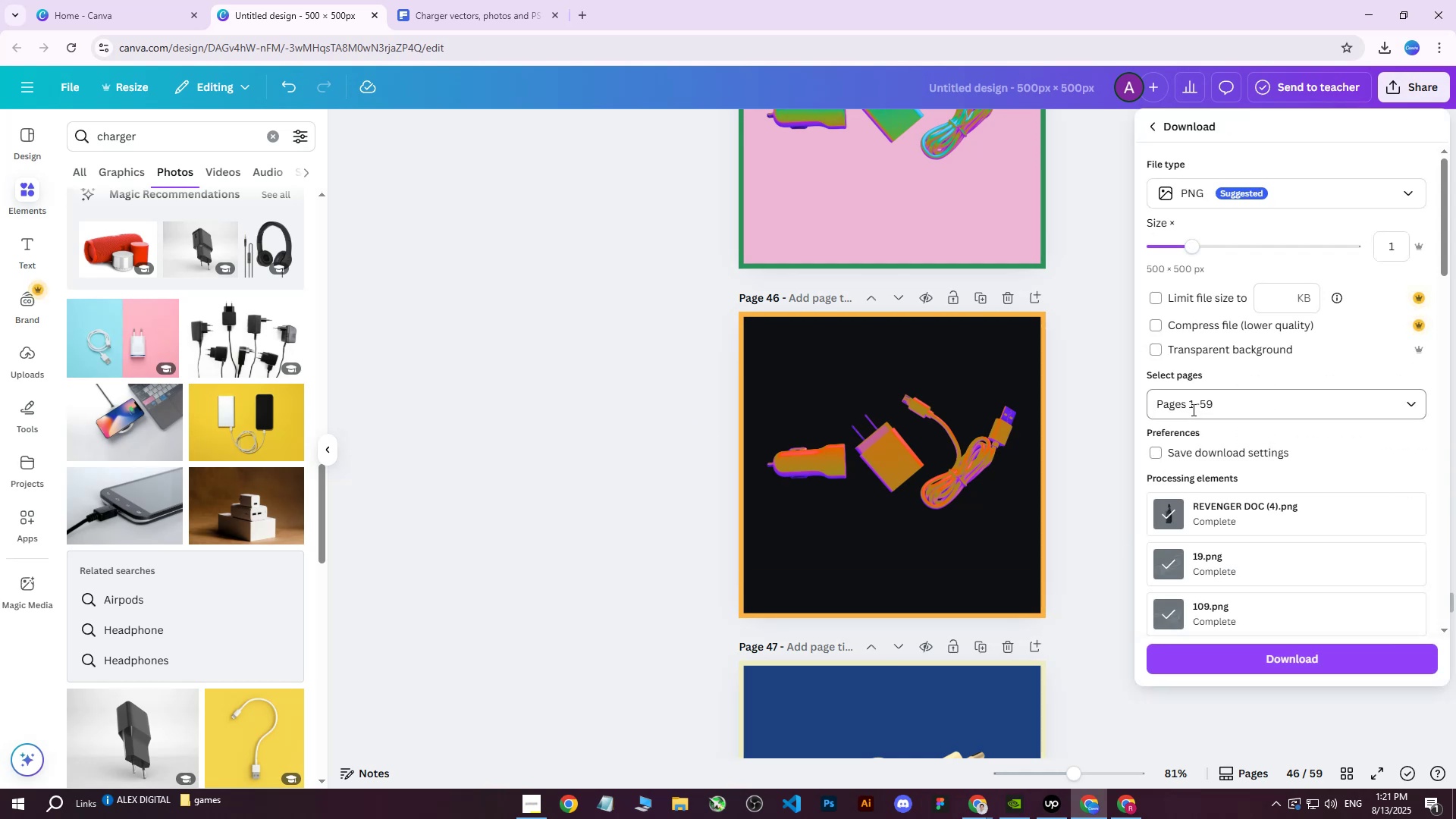 
double_click([1184, 457])
 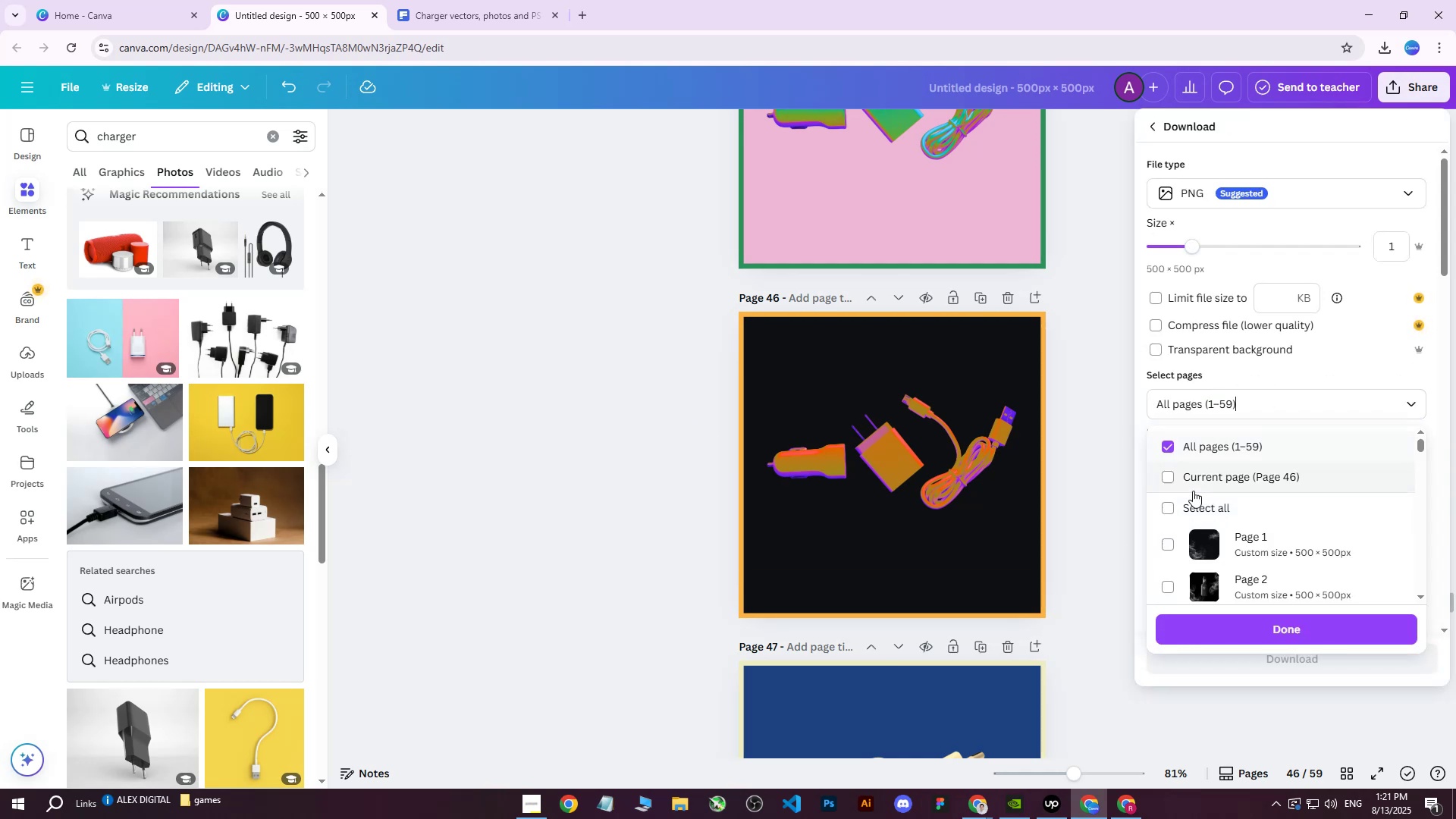 
triple_click([1193, 491])
 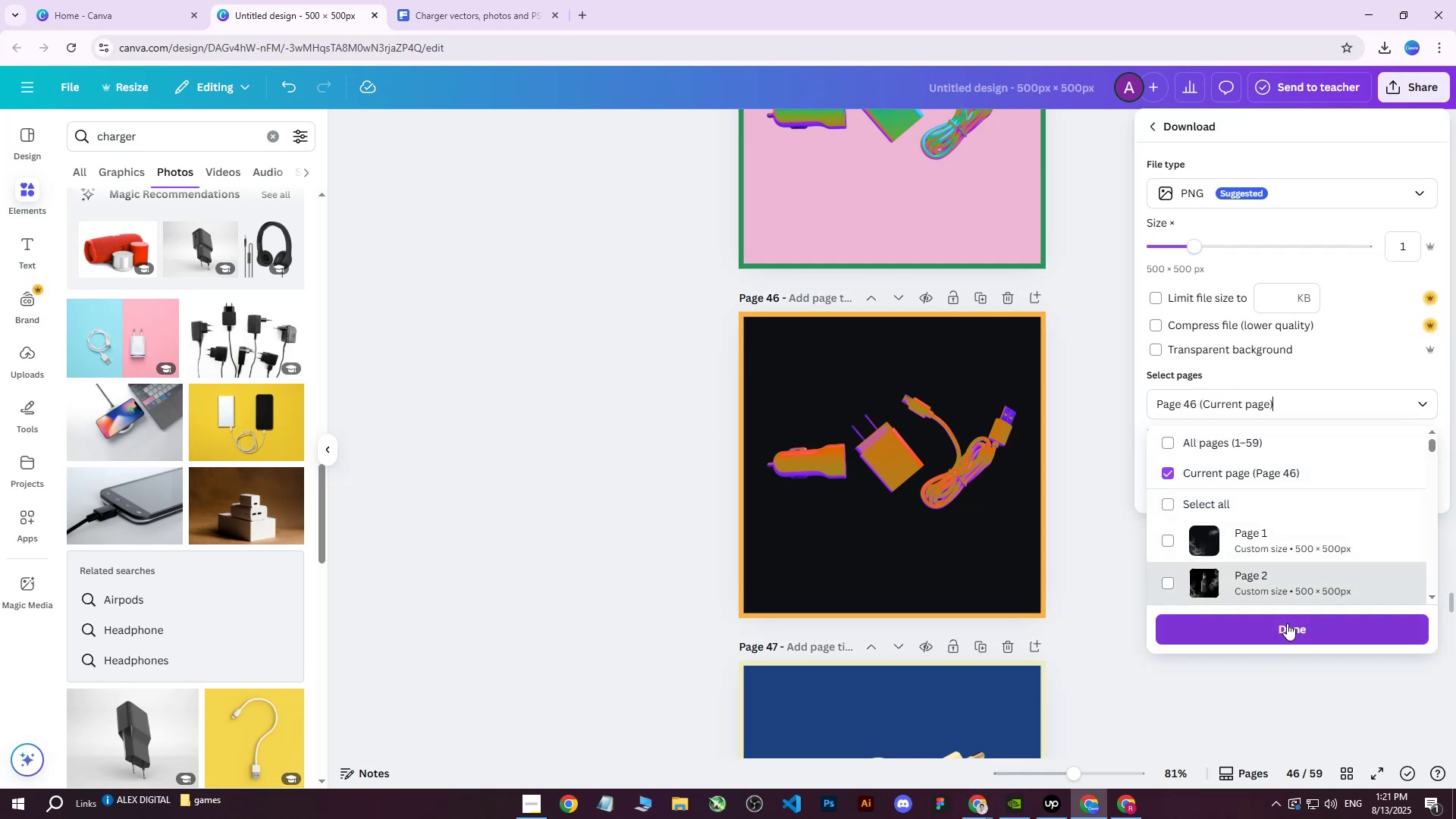 
left_click([1279, 629])
 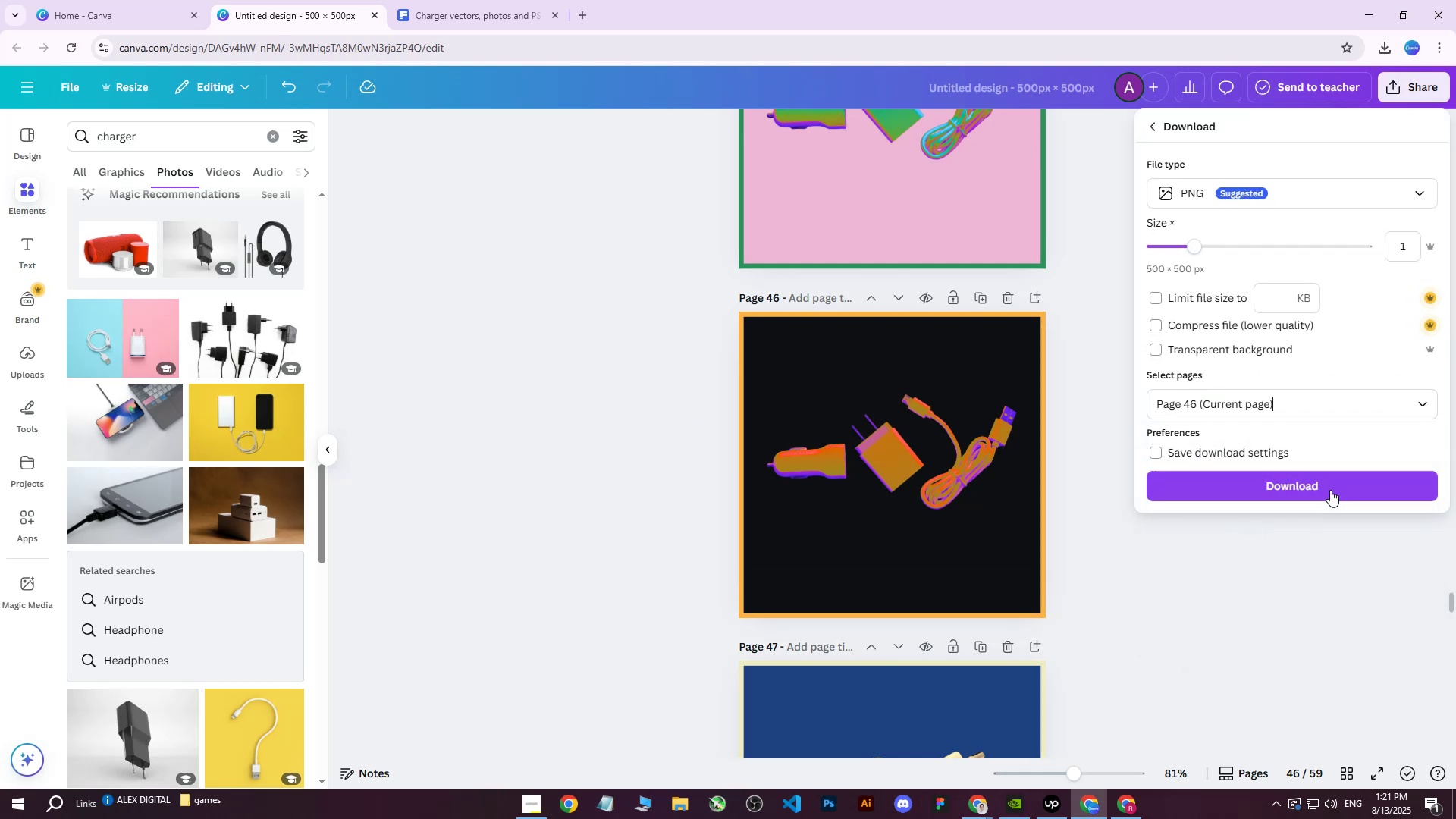 
left_click([1330, 488])
 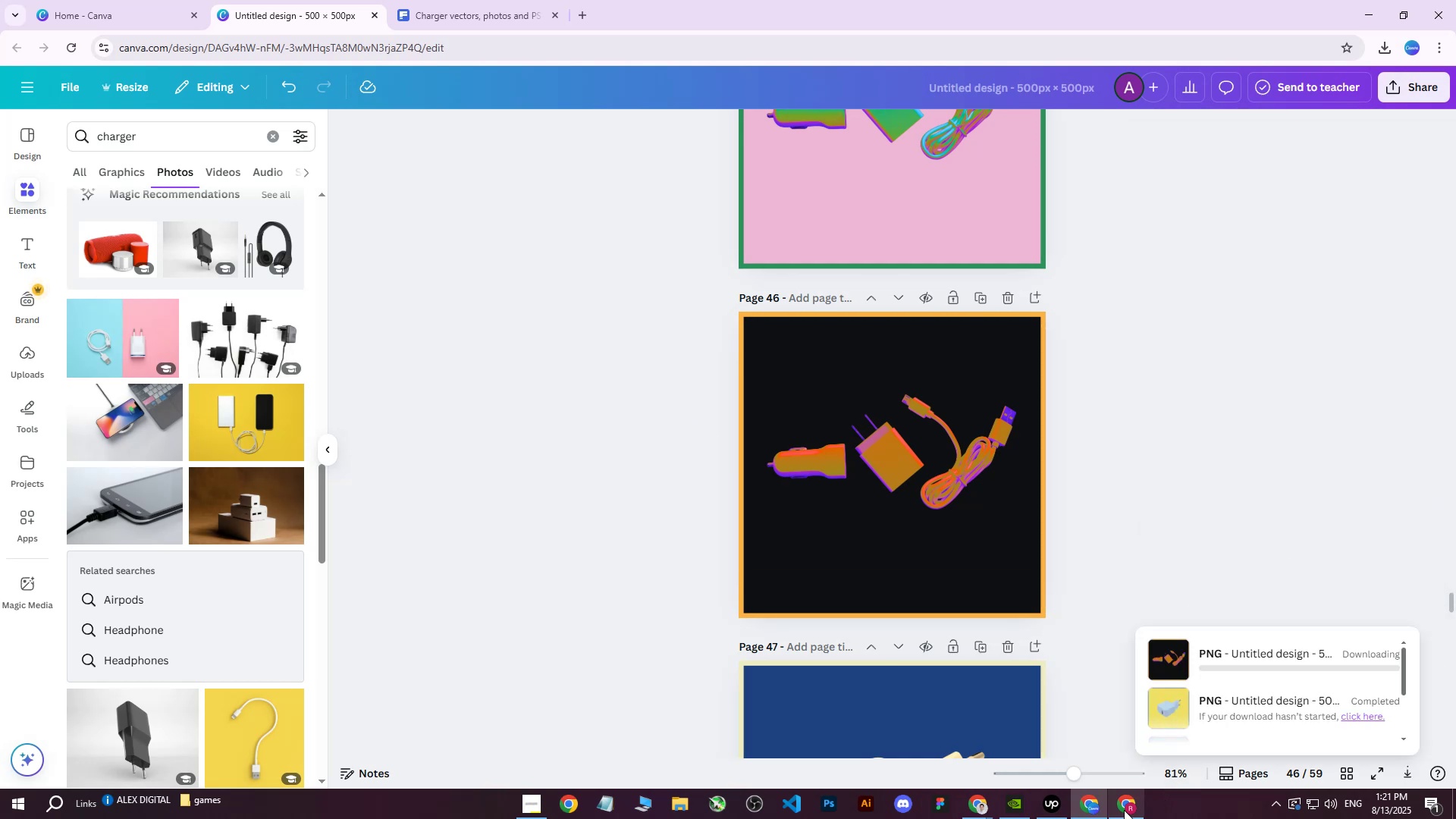 
left_click([1124, 810])
 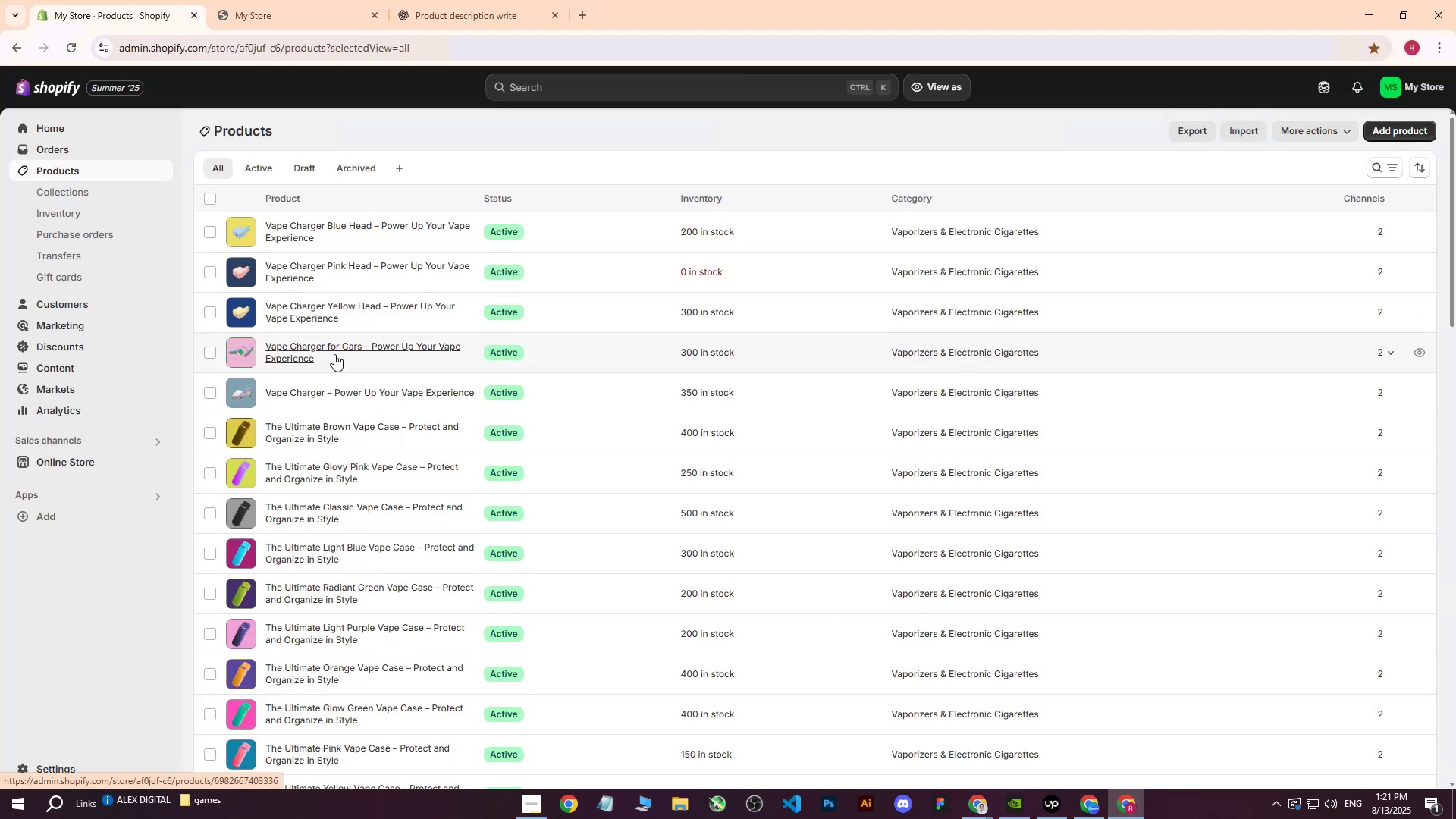 
left_click([334, 354])
 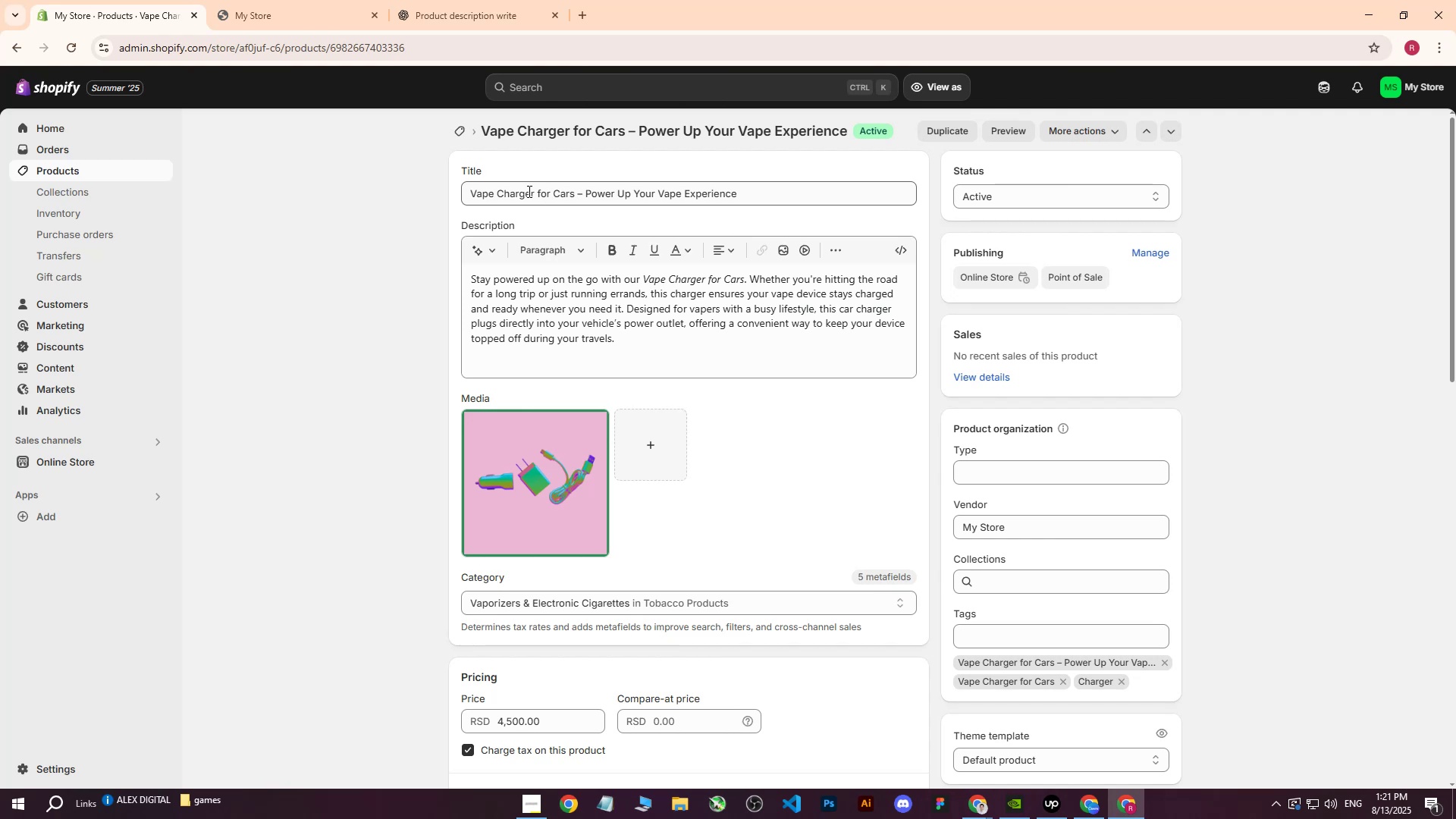 
type(Green )
 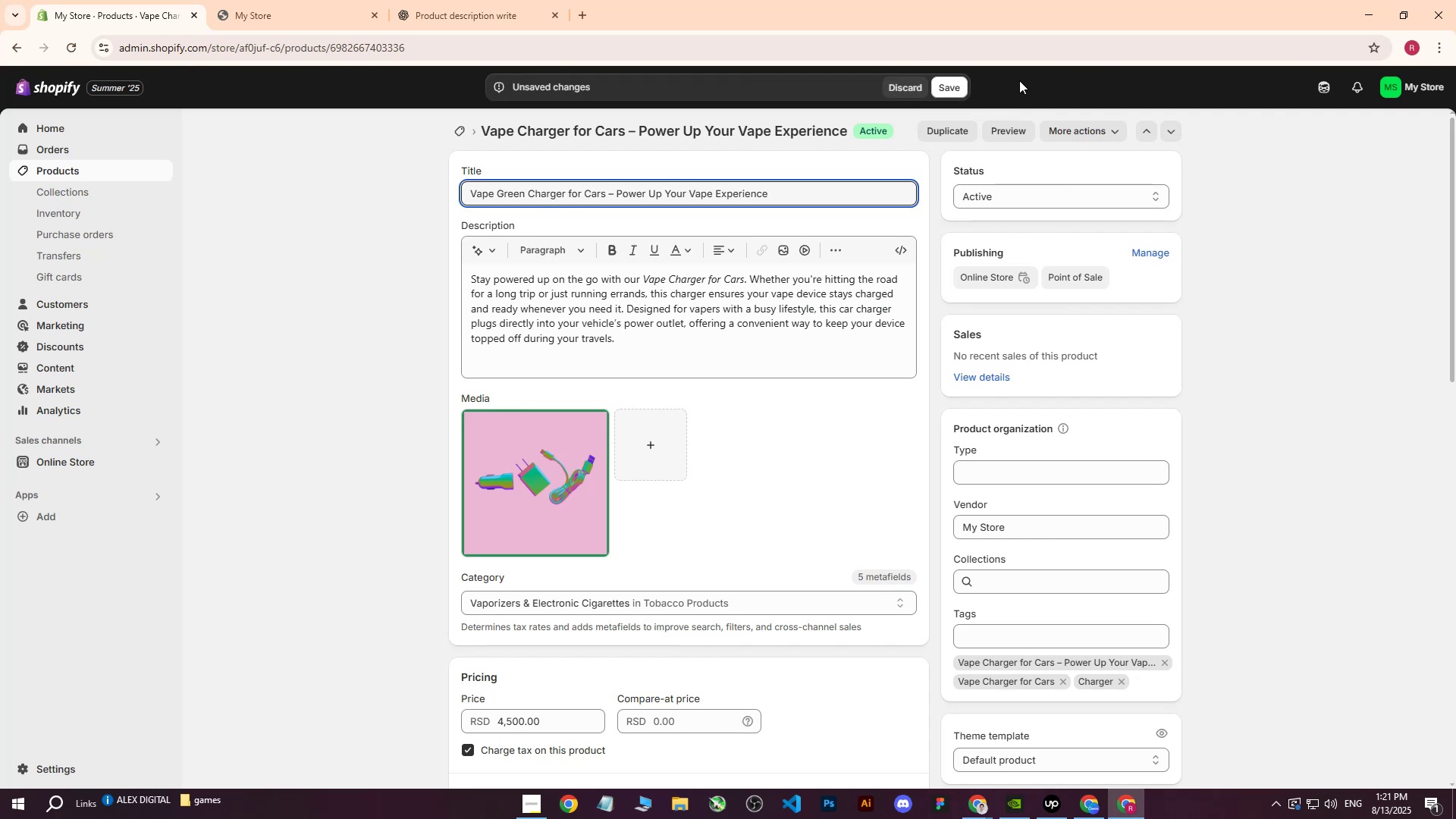 
left_click([958, 86])
 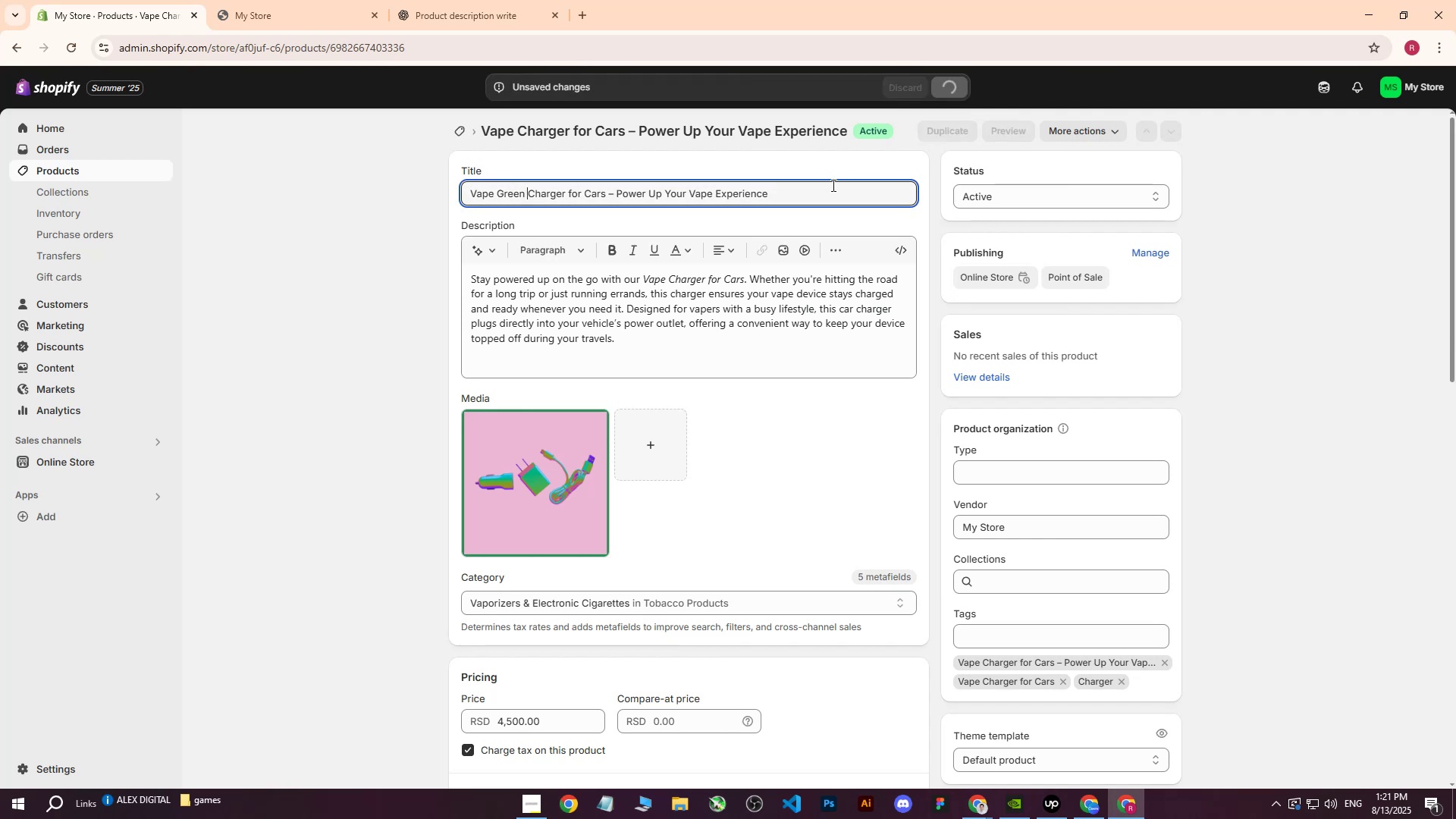 
left_click_drag(start_coordinate=[832, 187], to_coordinate=[369, 174])
 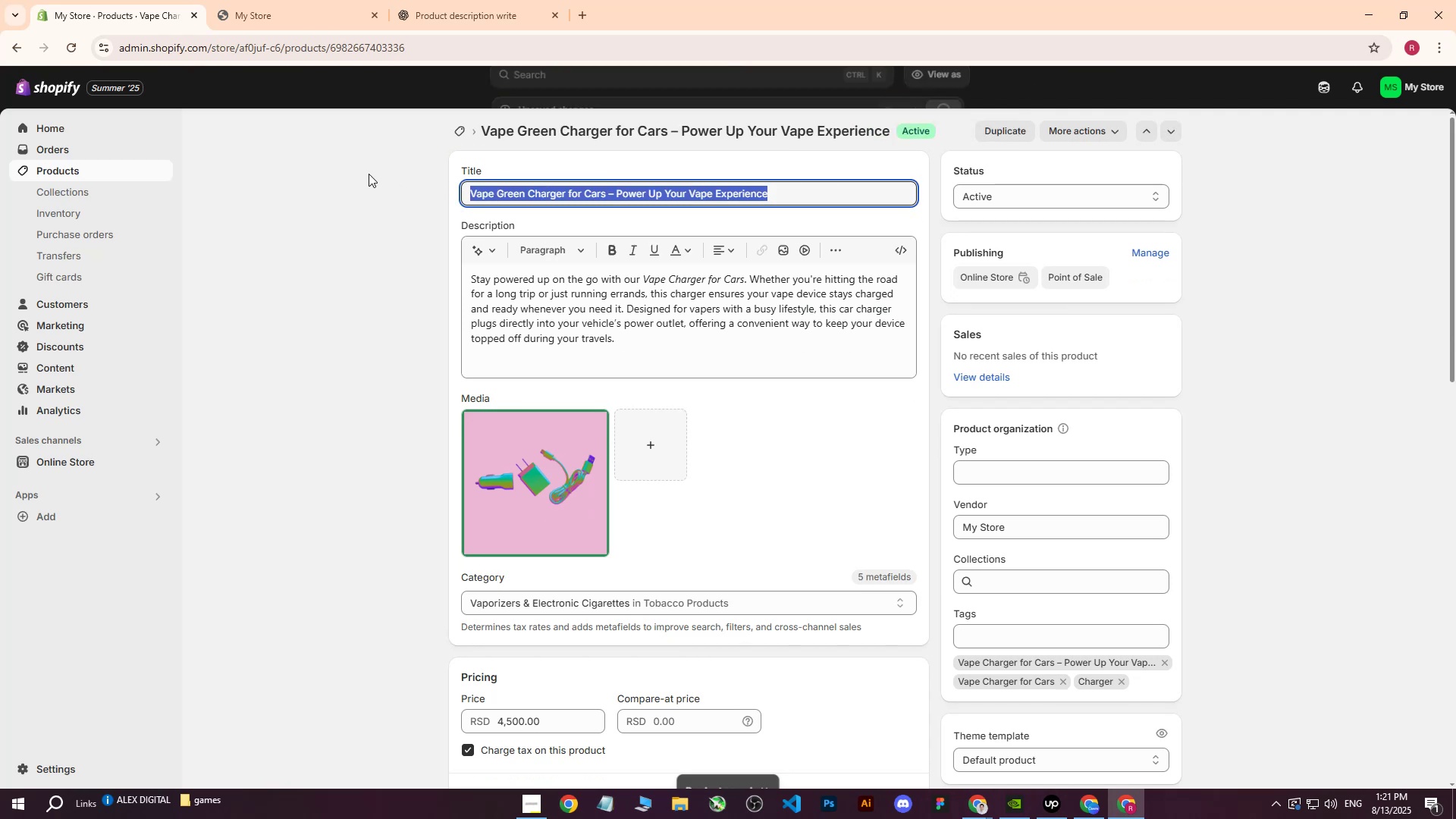 
key(Control+ControlLeft)
 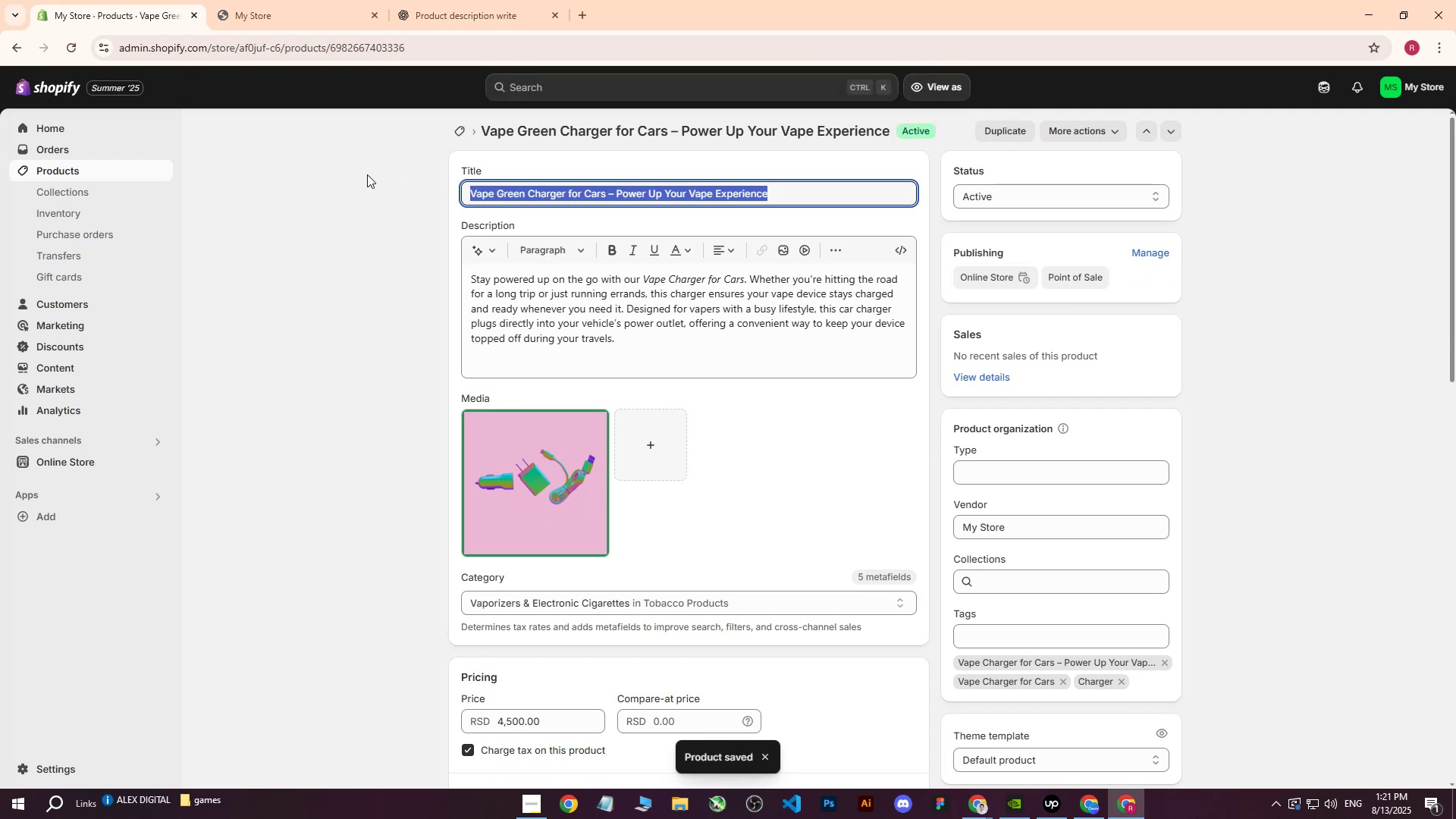 
key(Control+C)
 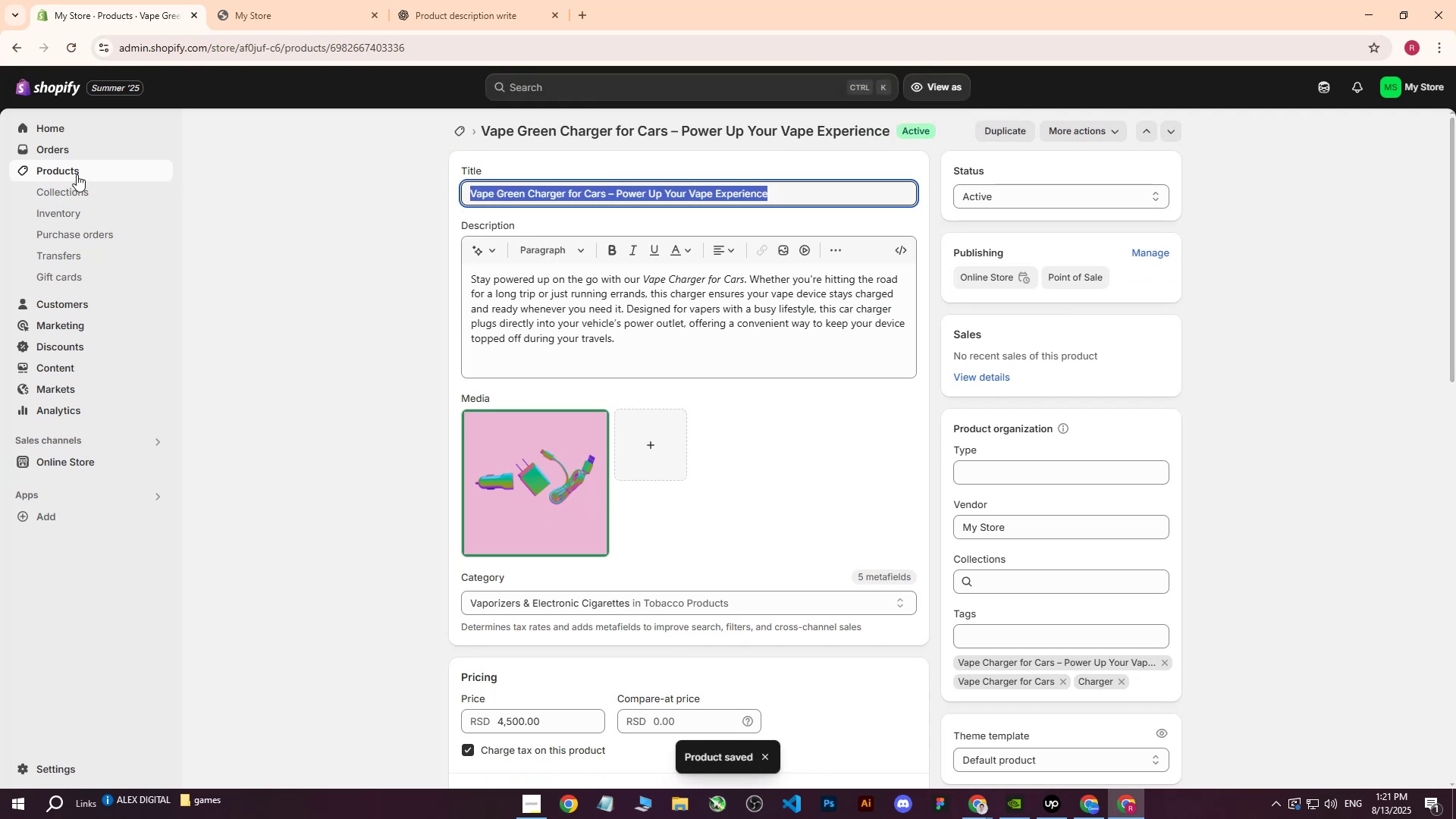 
left_click([71, 171])
 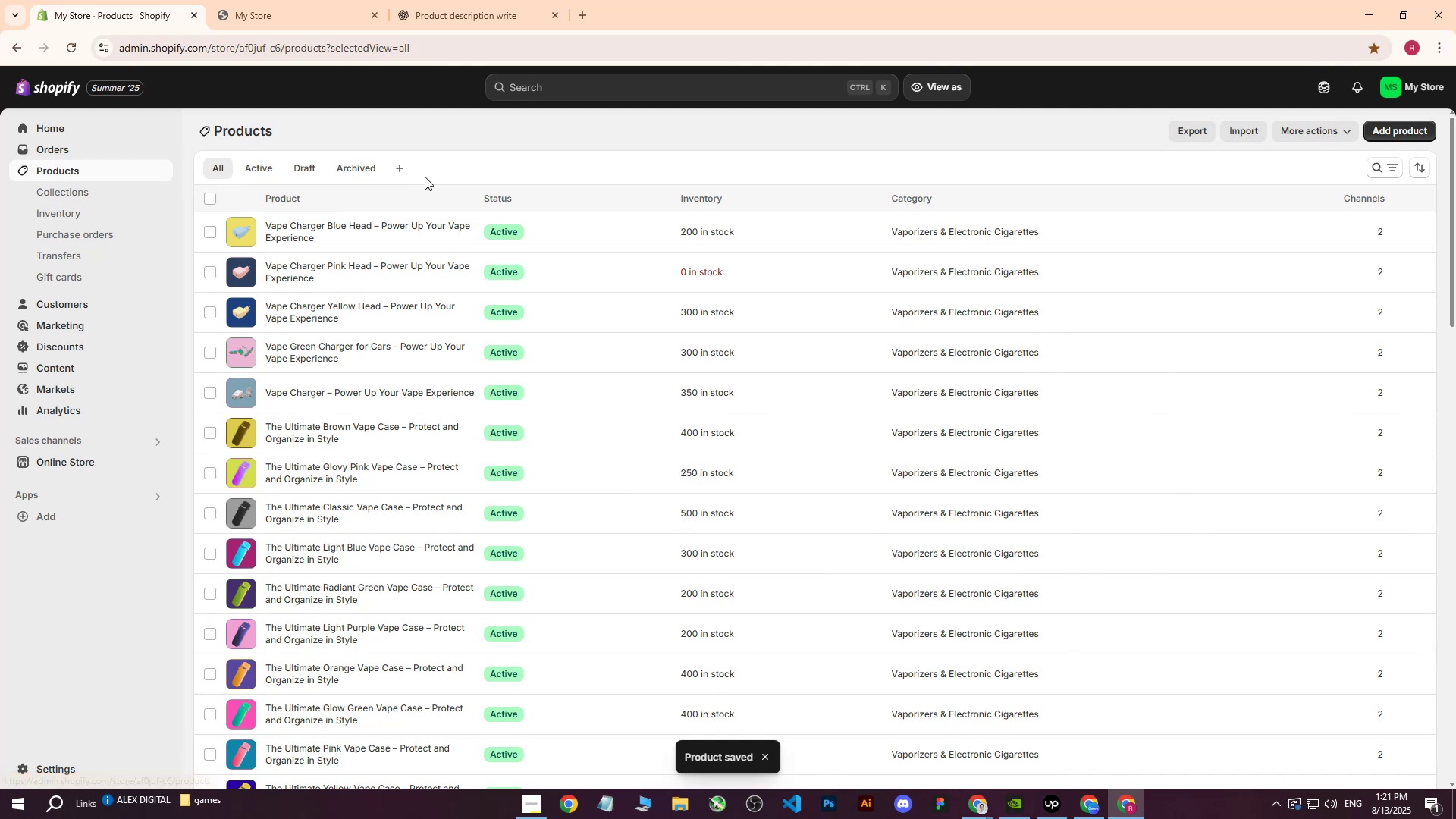 
left_click([1404, 130])
 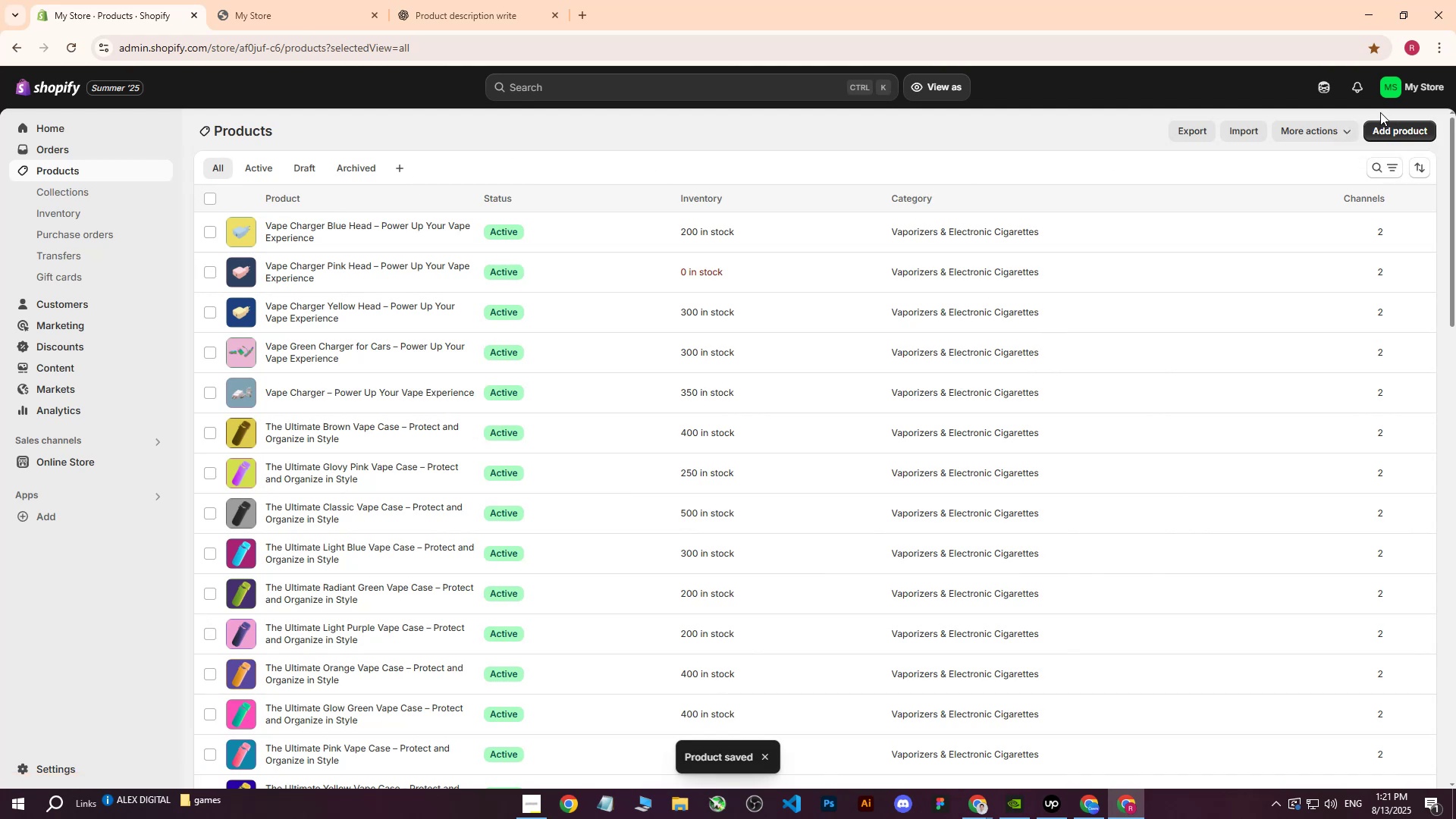 
left_click([1386, 130])
 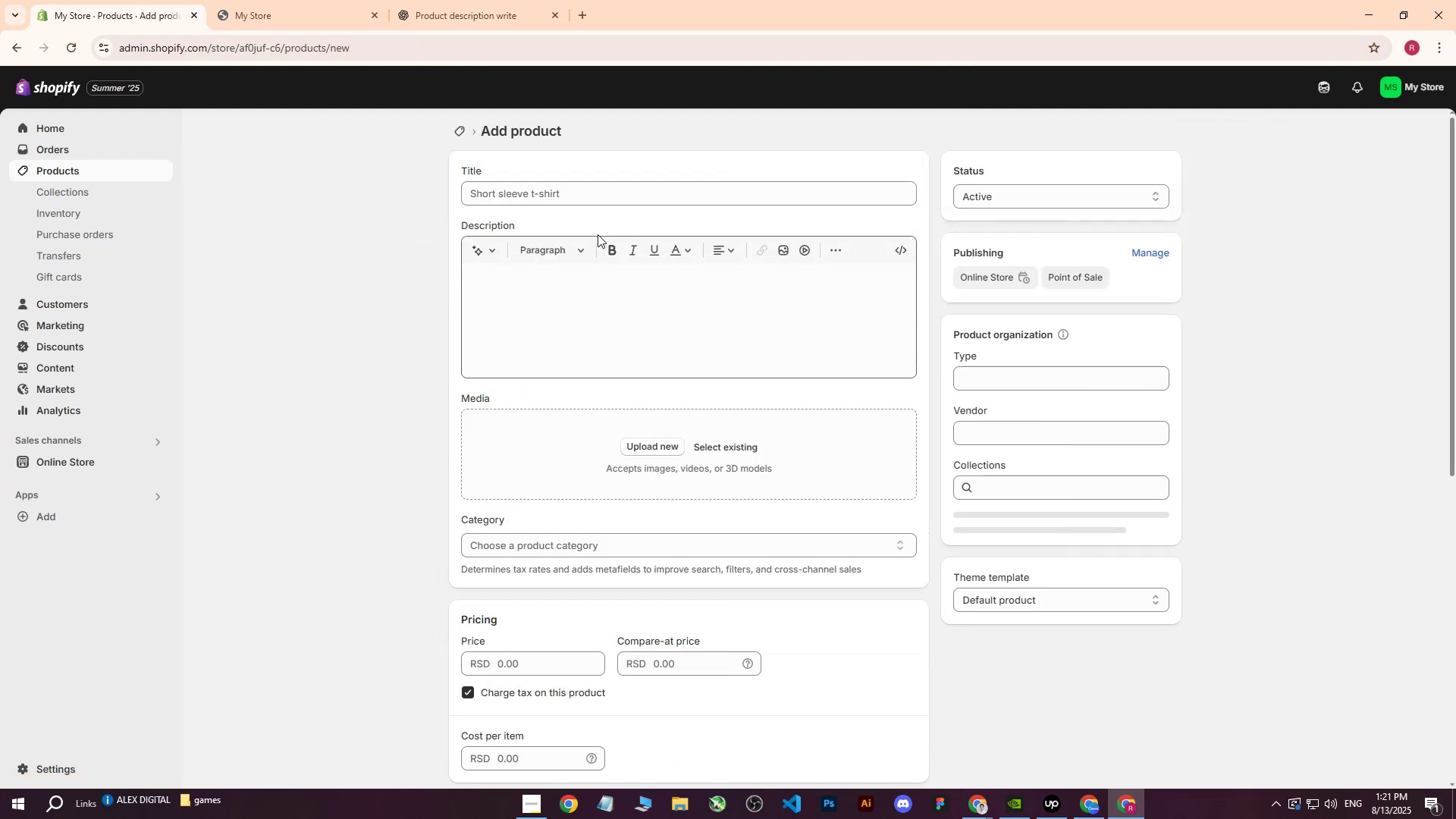 
left_click([593, 195])
 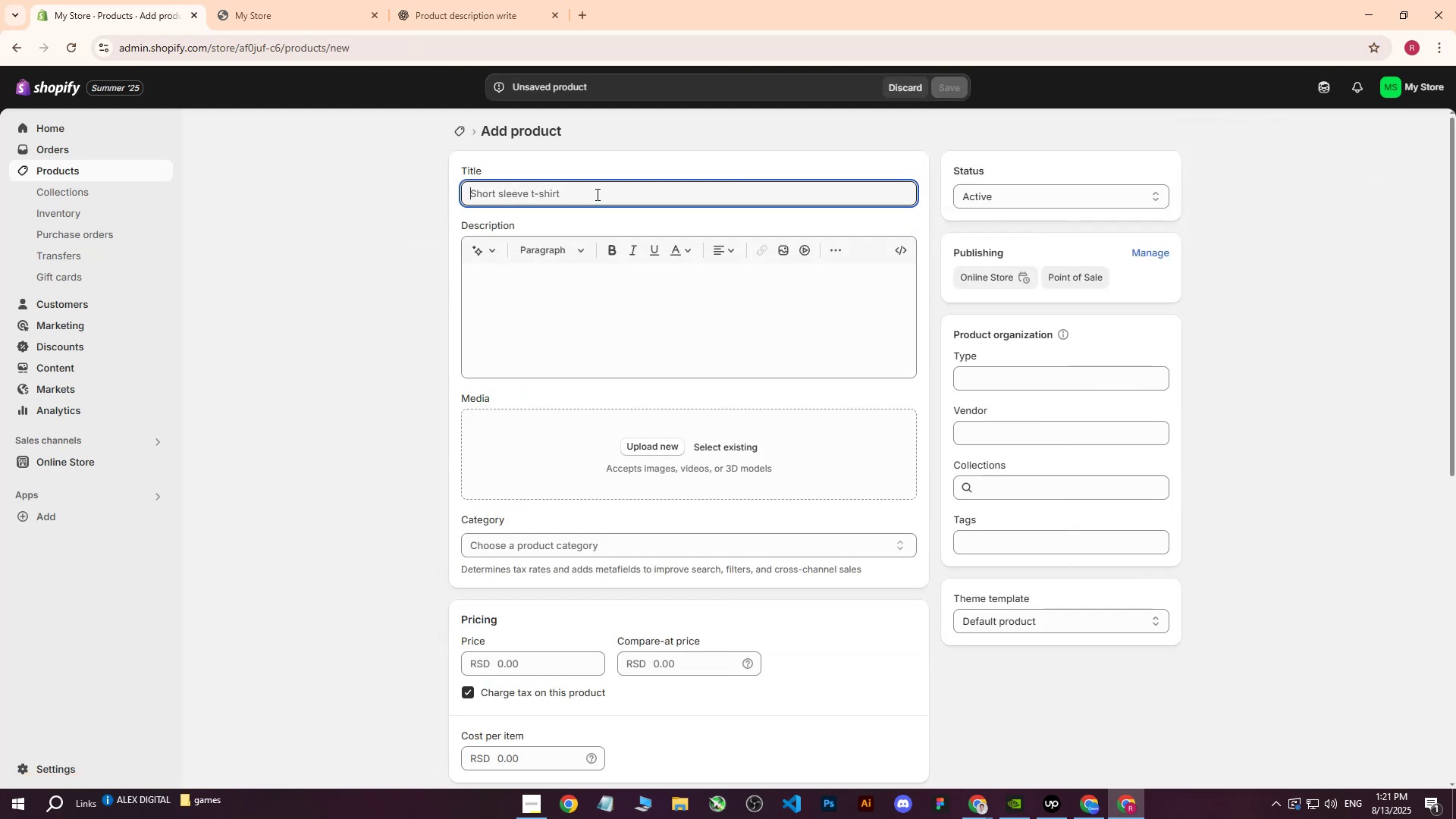 
key(Control+ControlLeft)
 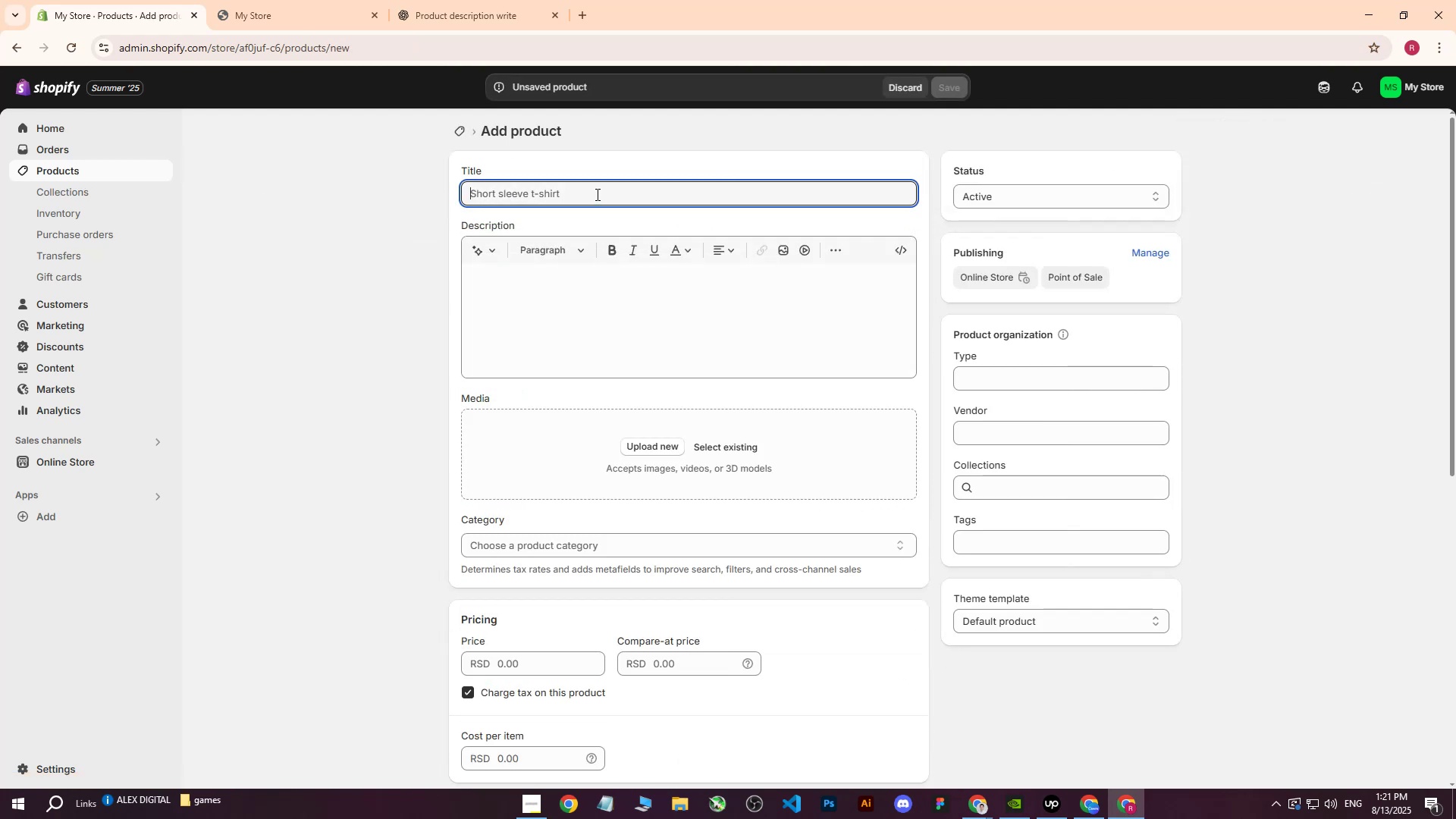 
key(Control+V)
 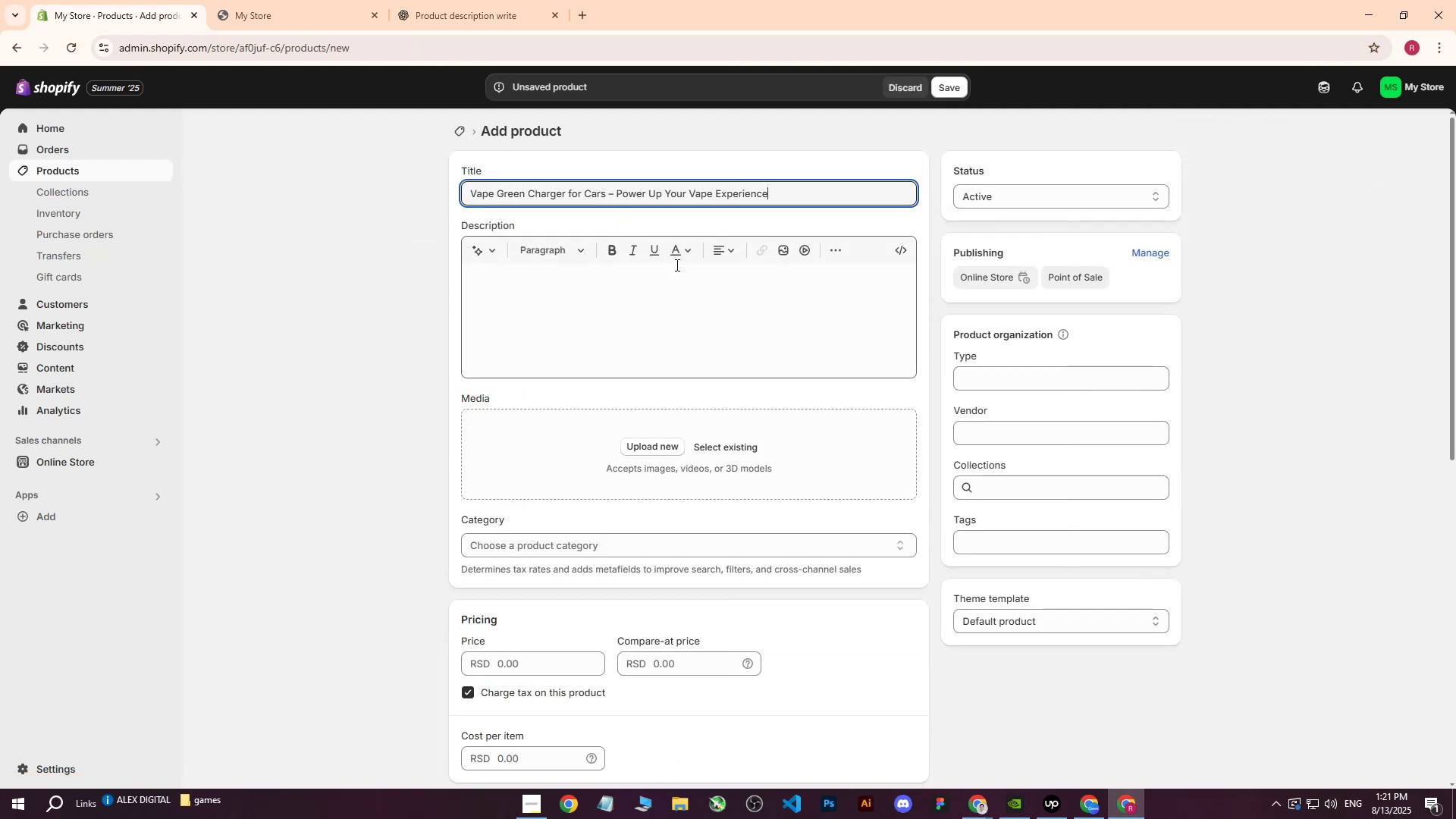 
left_click([582, 292])
 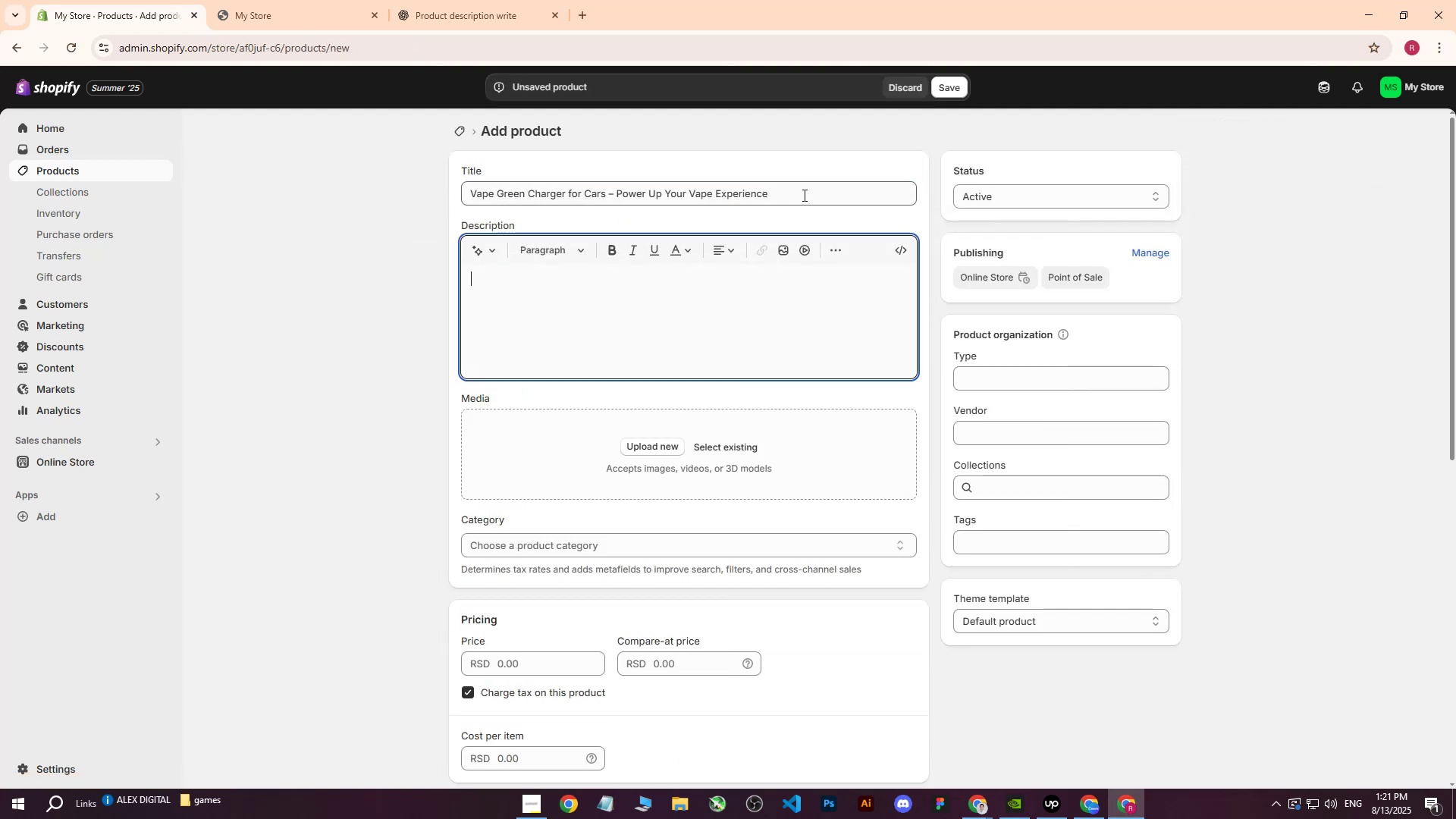 
left_click_drag(start_coordinate=[821, 193], to_coordinate=[369, 184])
 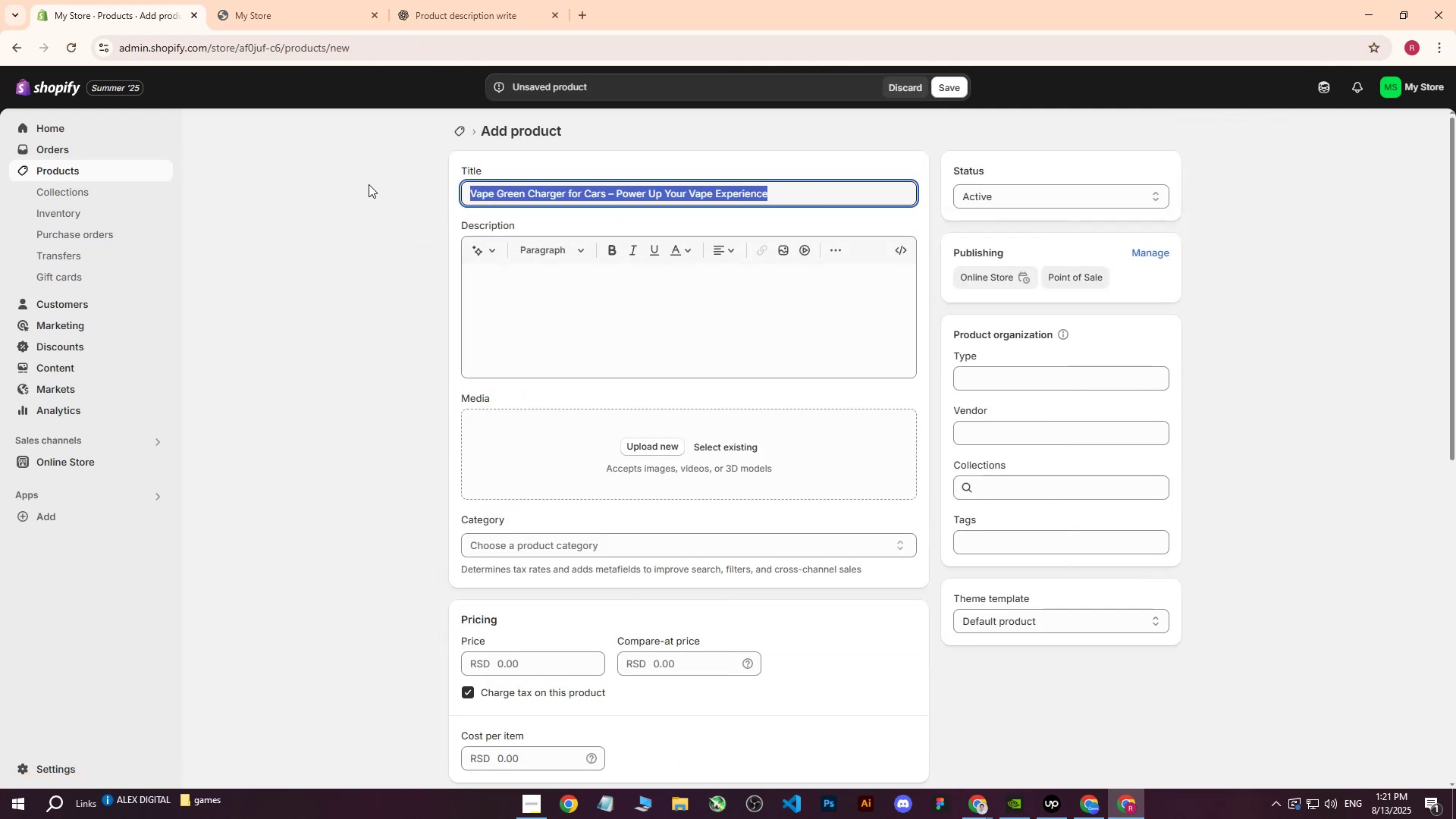 
key(Control+ControlLeft)
 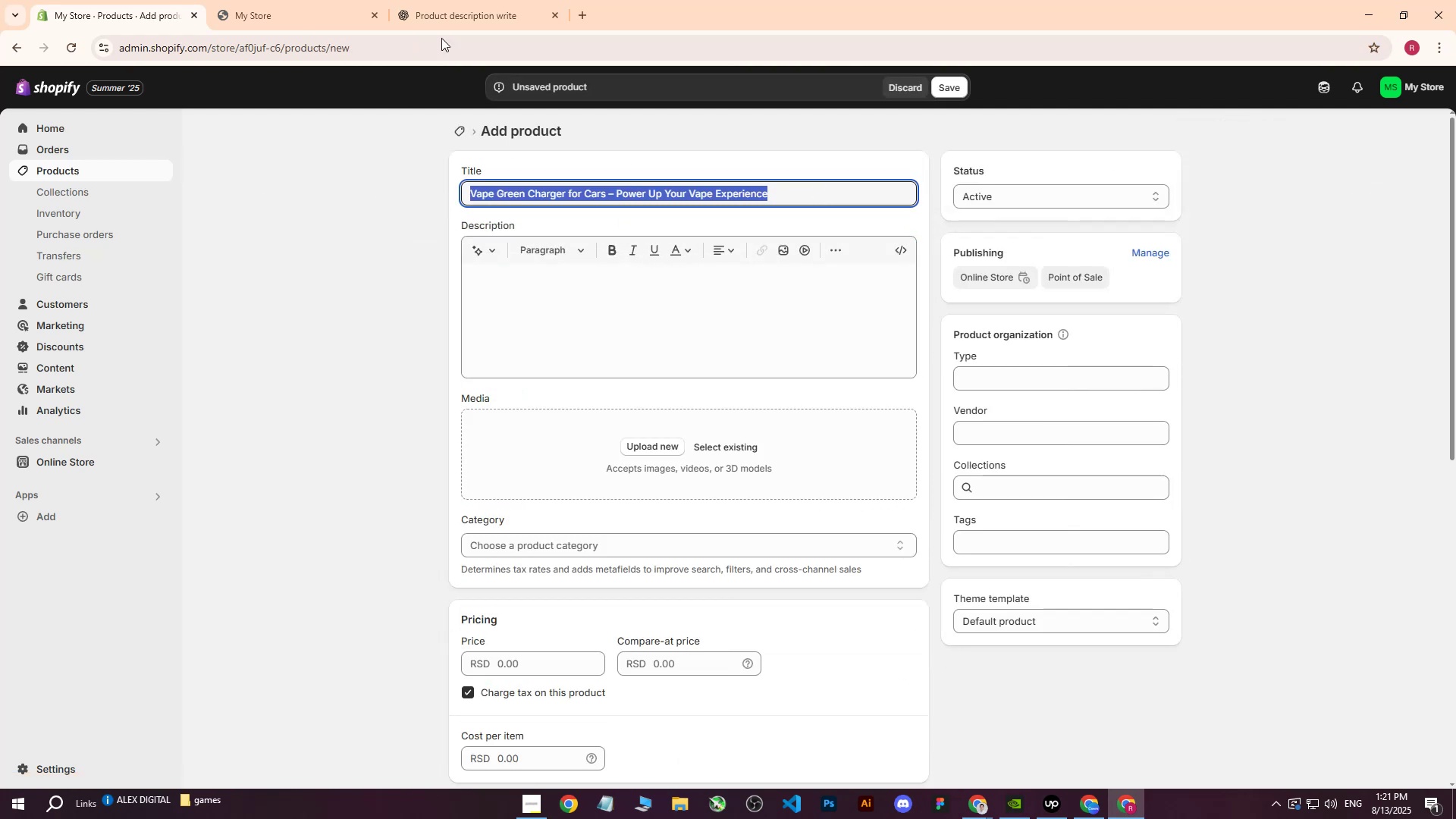 
key(Control+C)
 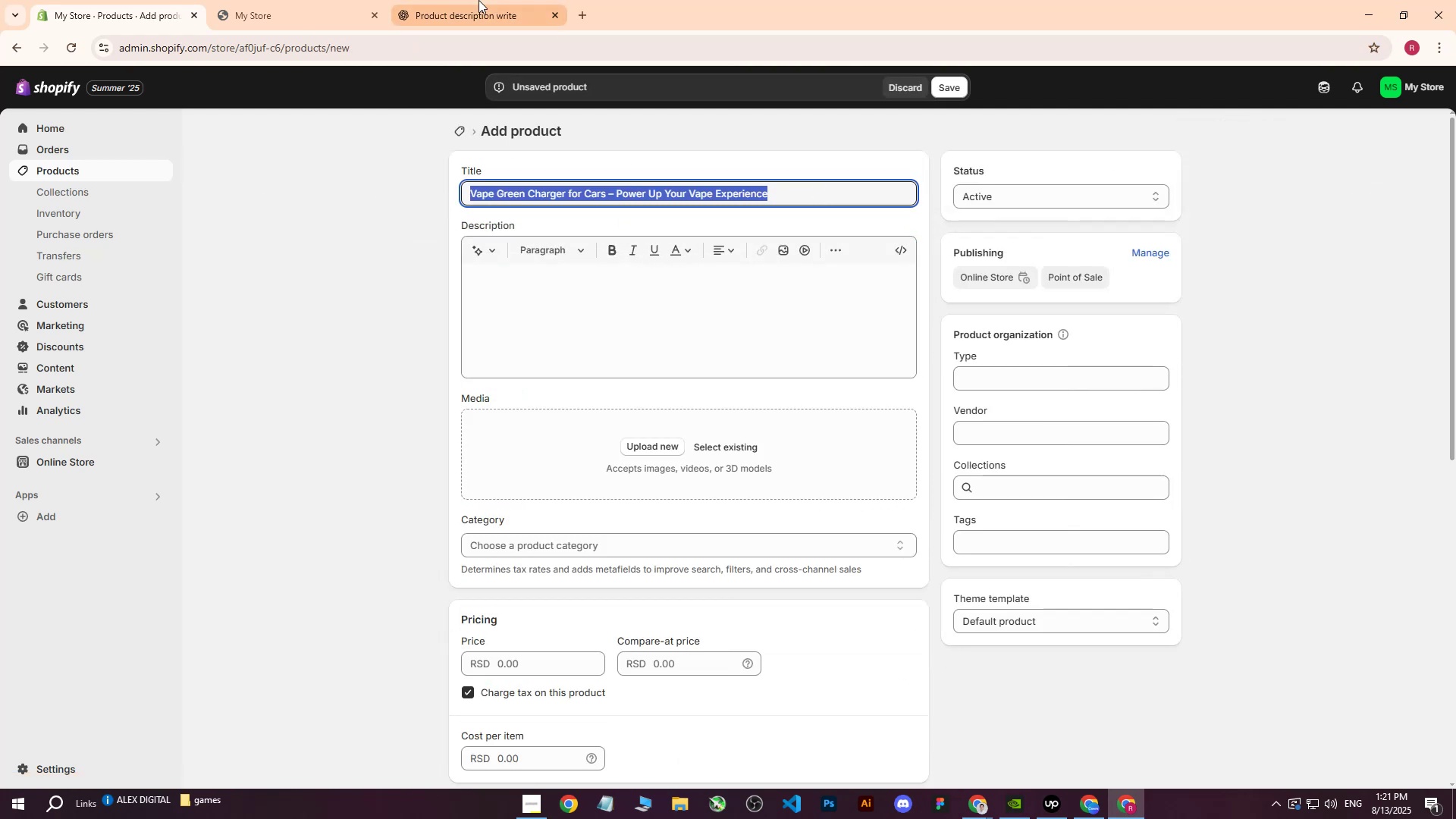 
left_click([479, 0])
 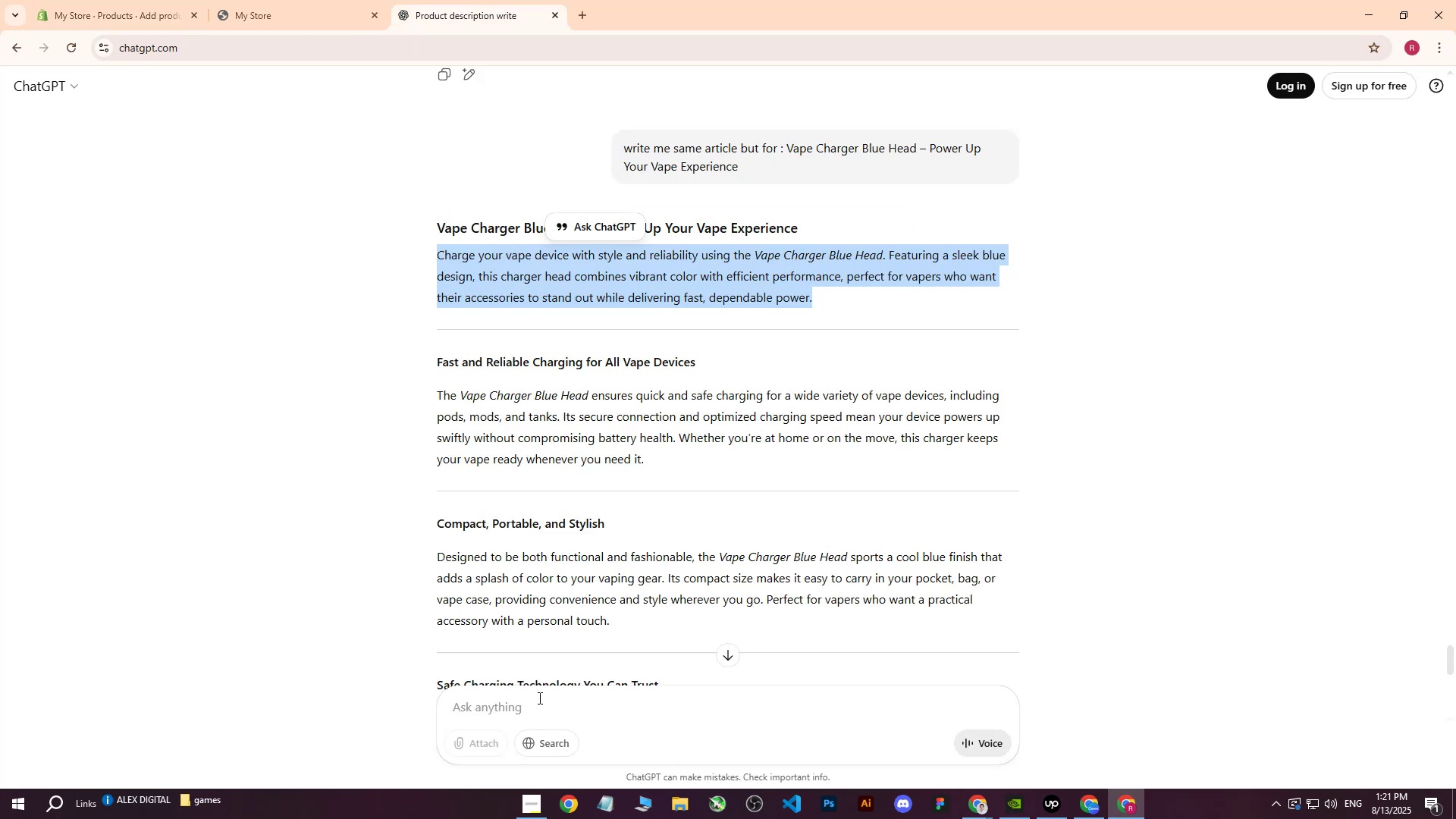 
left_click([534, 704])
 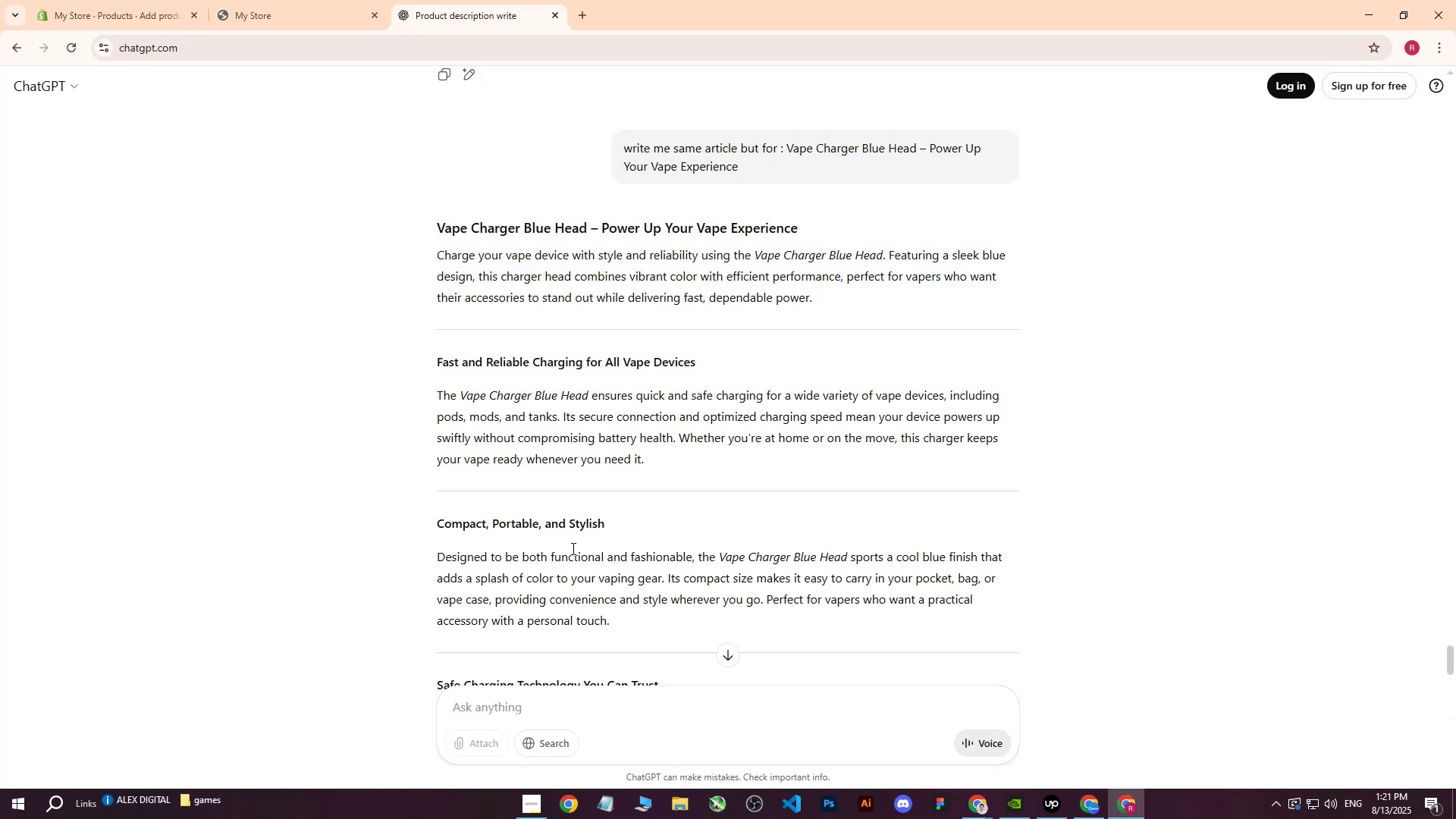 
type(write me article for : )
 